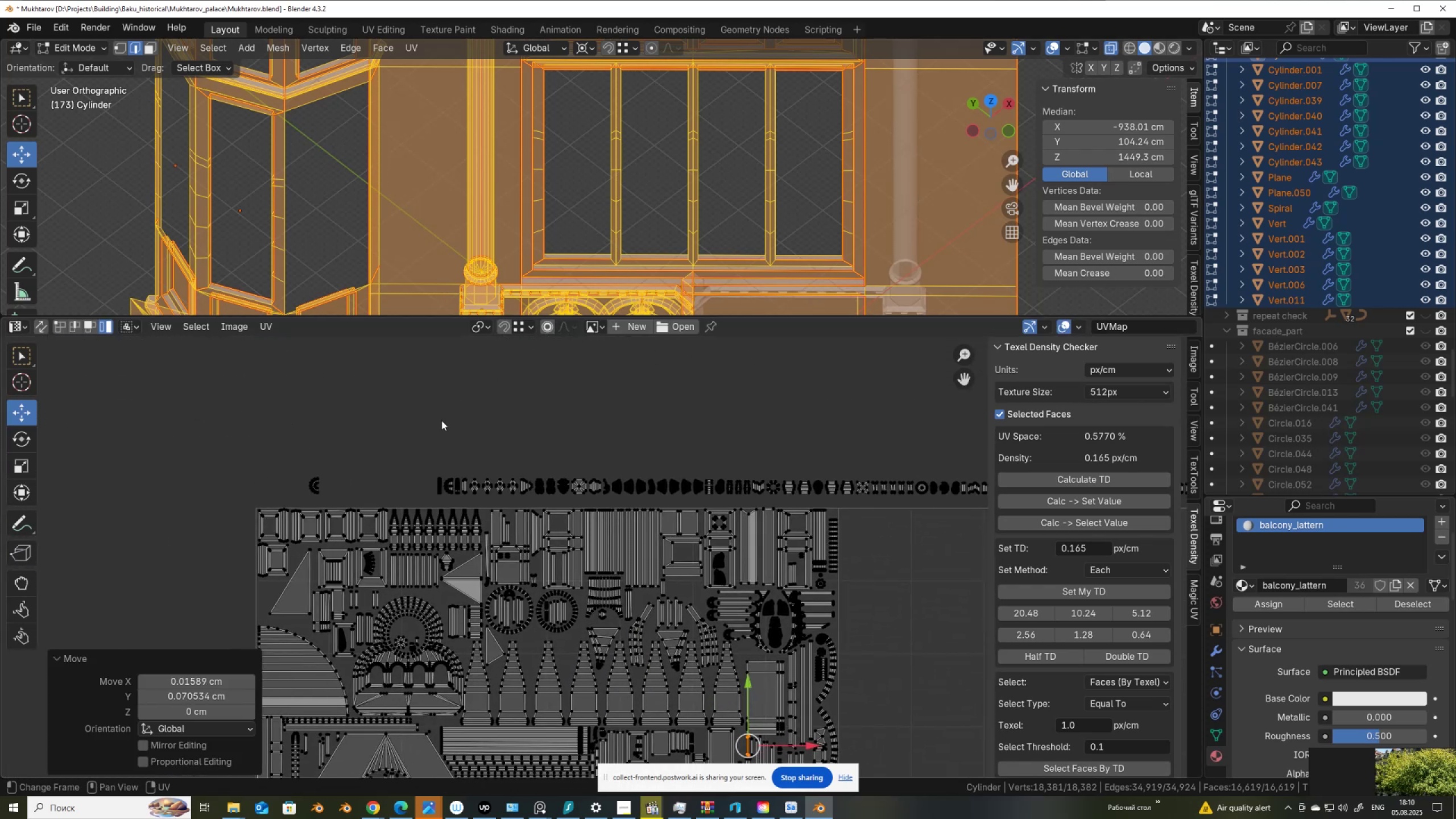 
left_click_drag(start_coordinate=[302, 462], to_coordinate=[327, 490])
 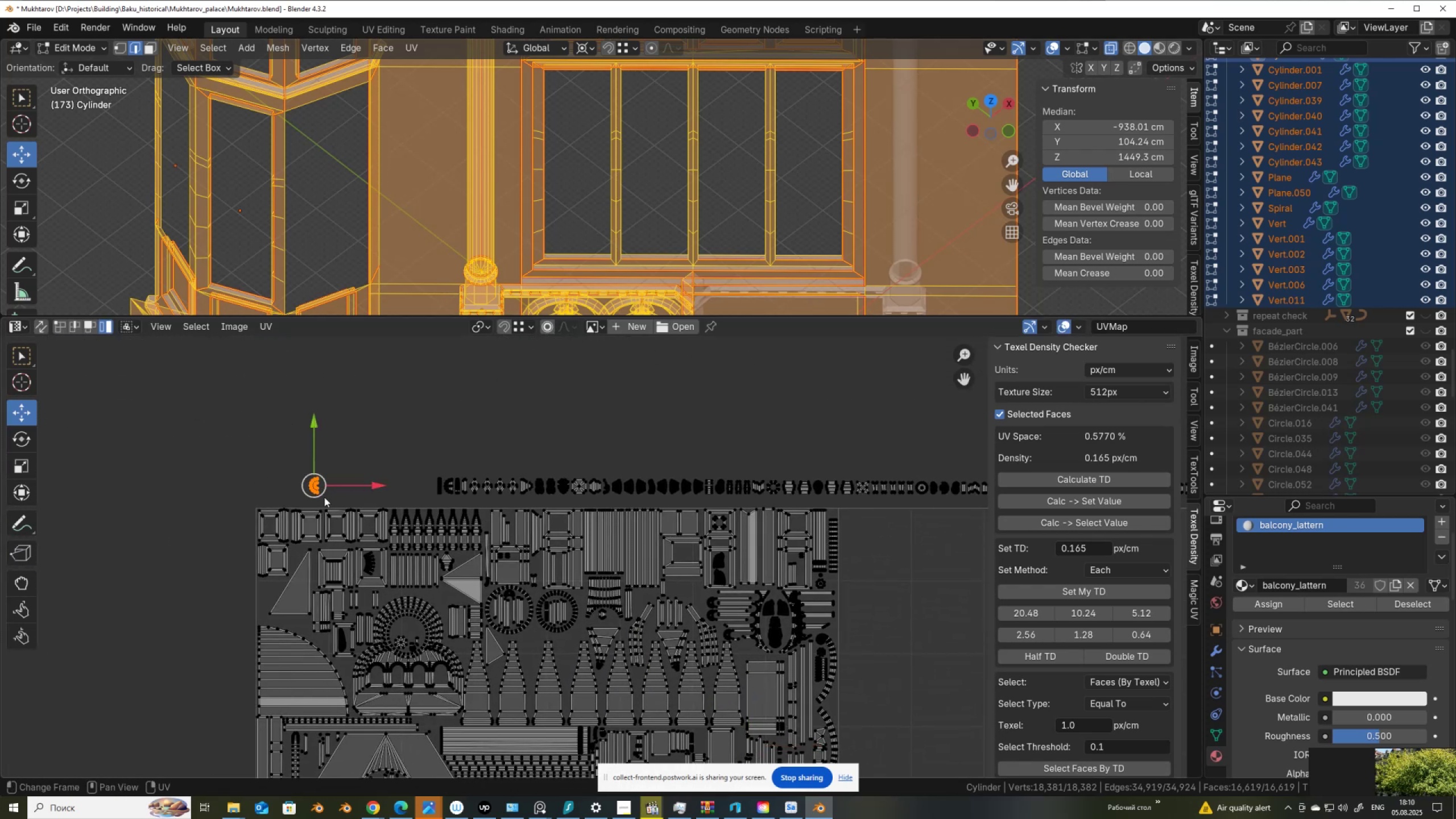 
scroll: coordinate [330, 499], scroll_direction: up, amount: 2.0
 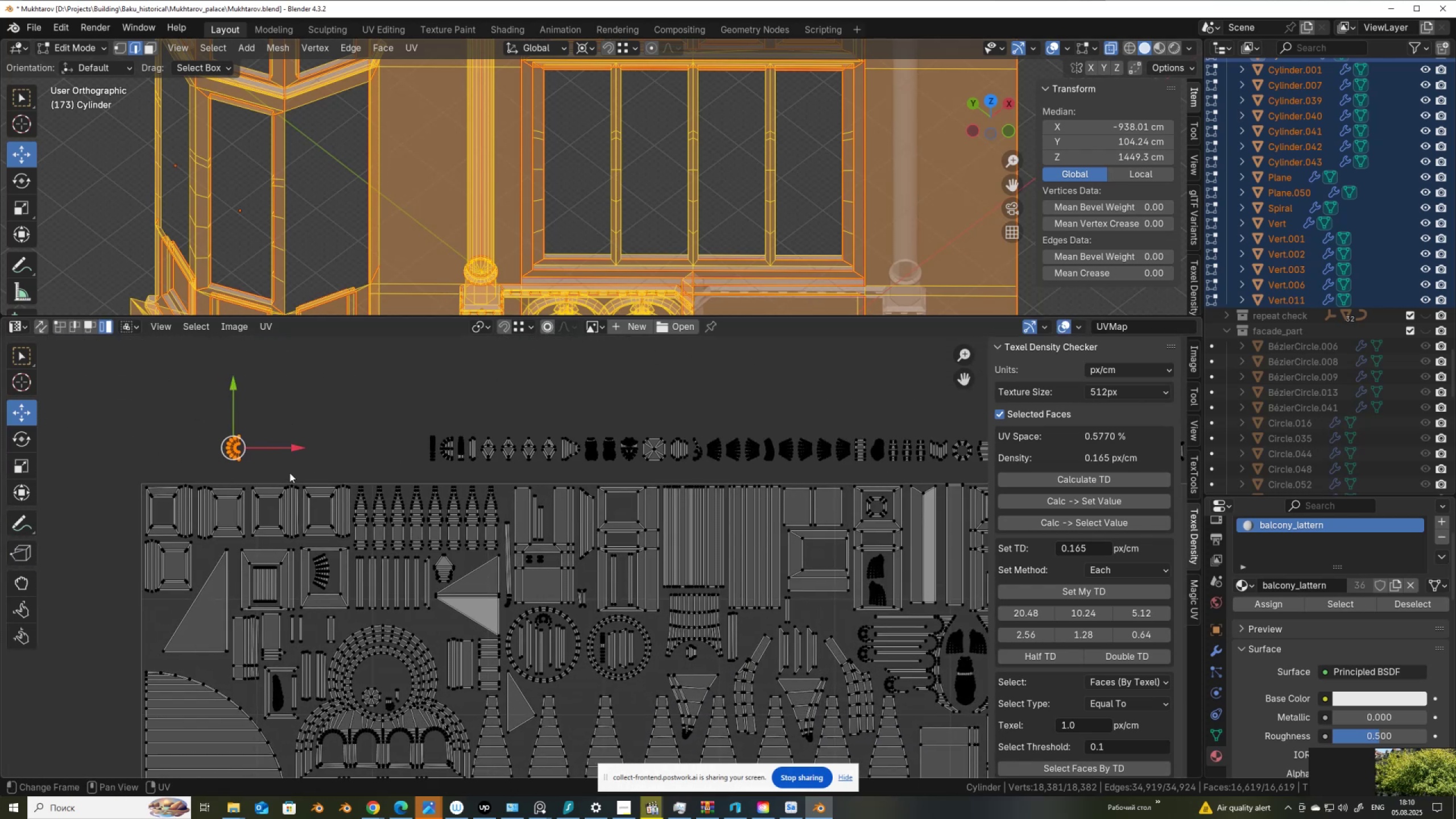 
key(G)
 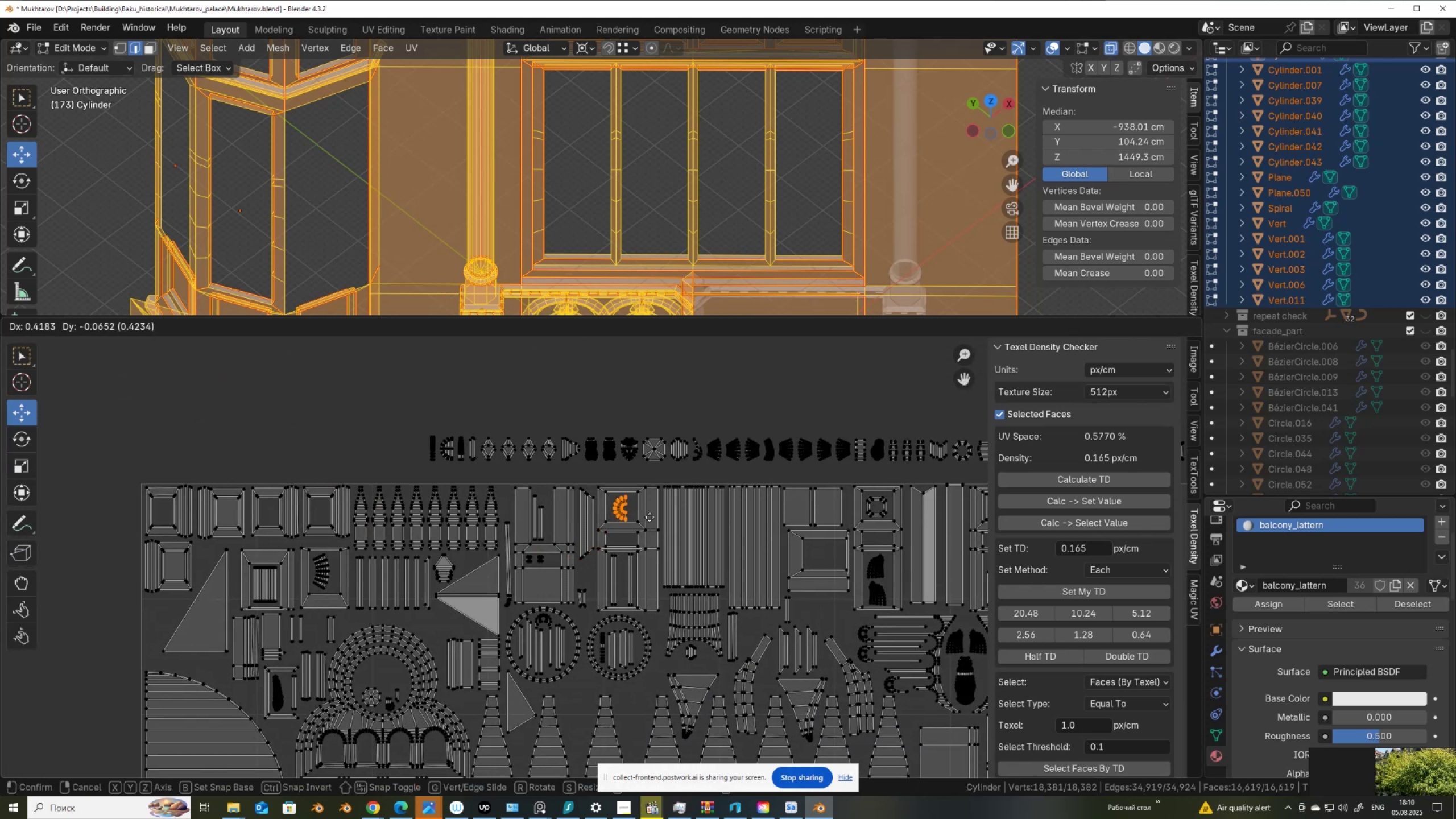 
left_click([650, 516])
 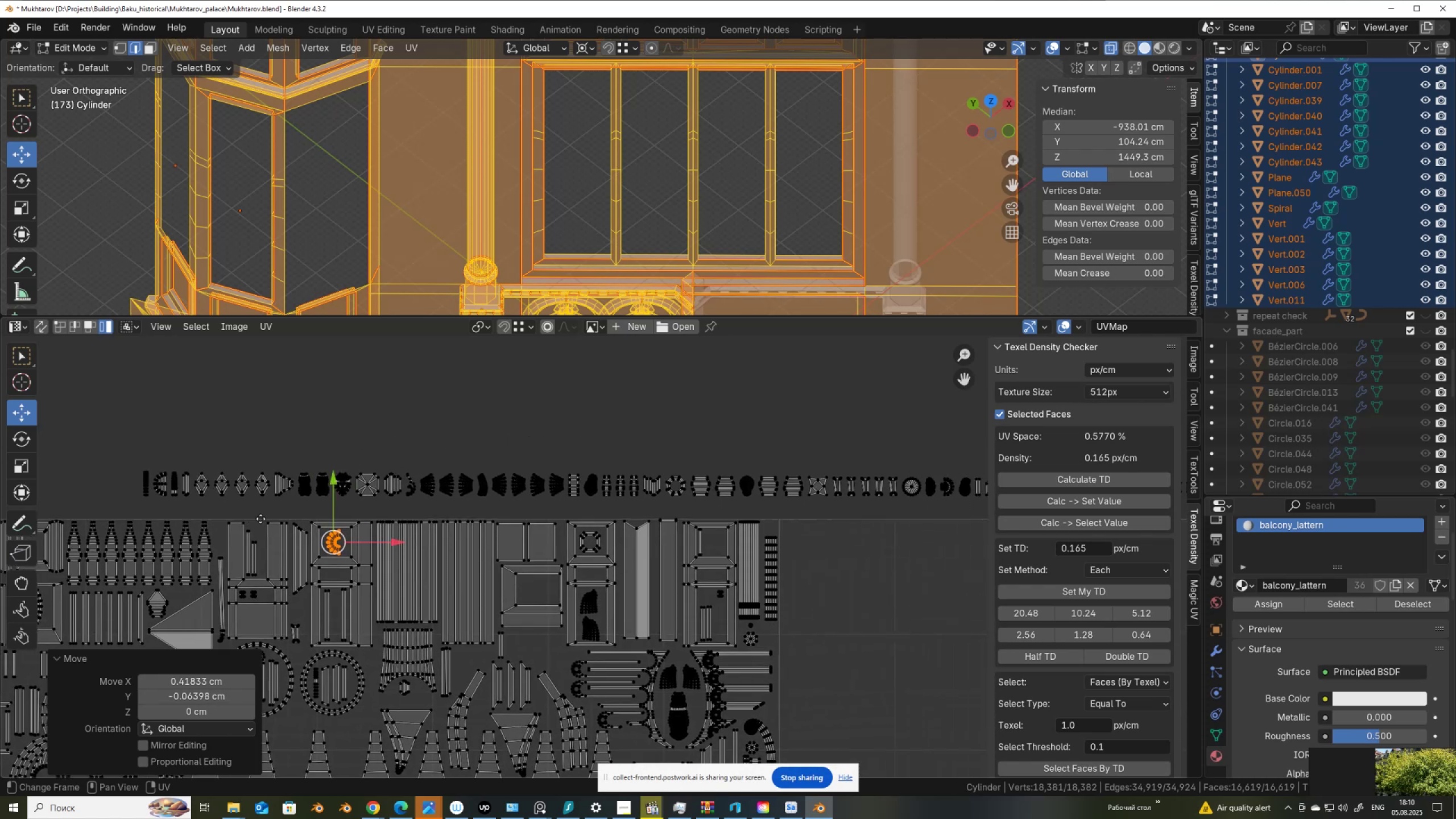 
scroll: coordinate [451, 510], scroll_direction: down, amount: 2.0
 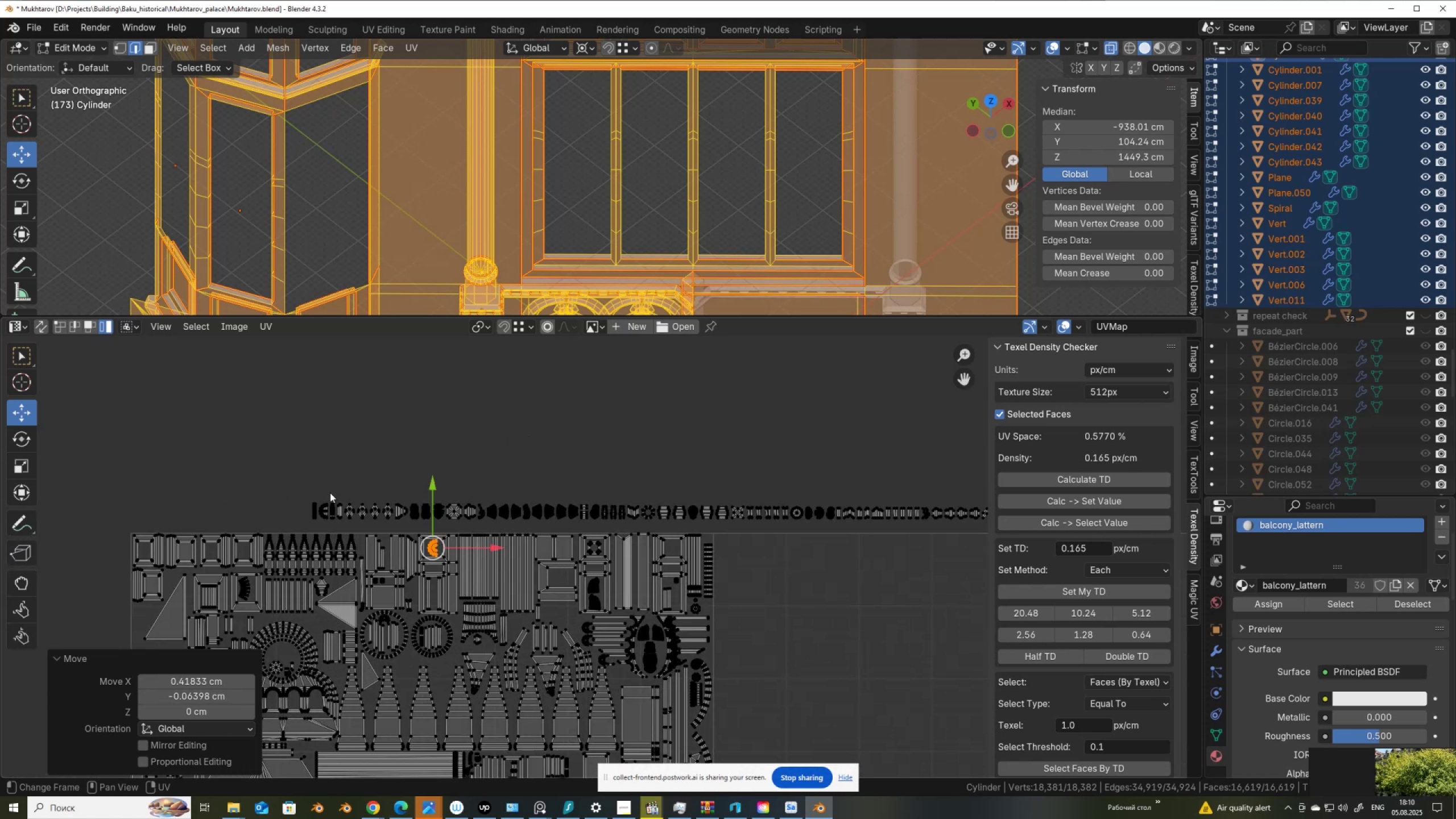 
scroll: coordinate [384, 500], scroll_direction: up, amount: 3.0
 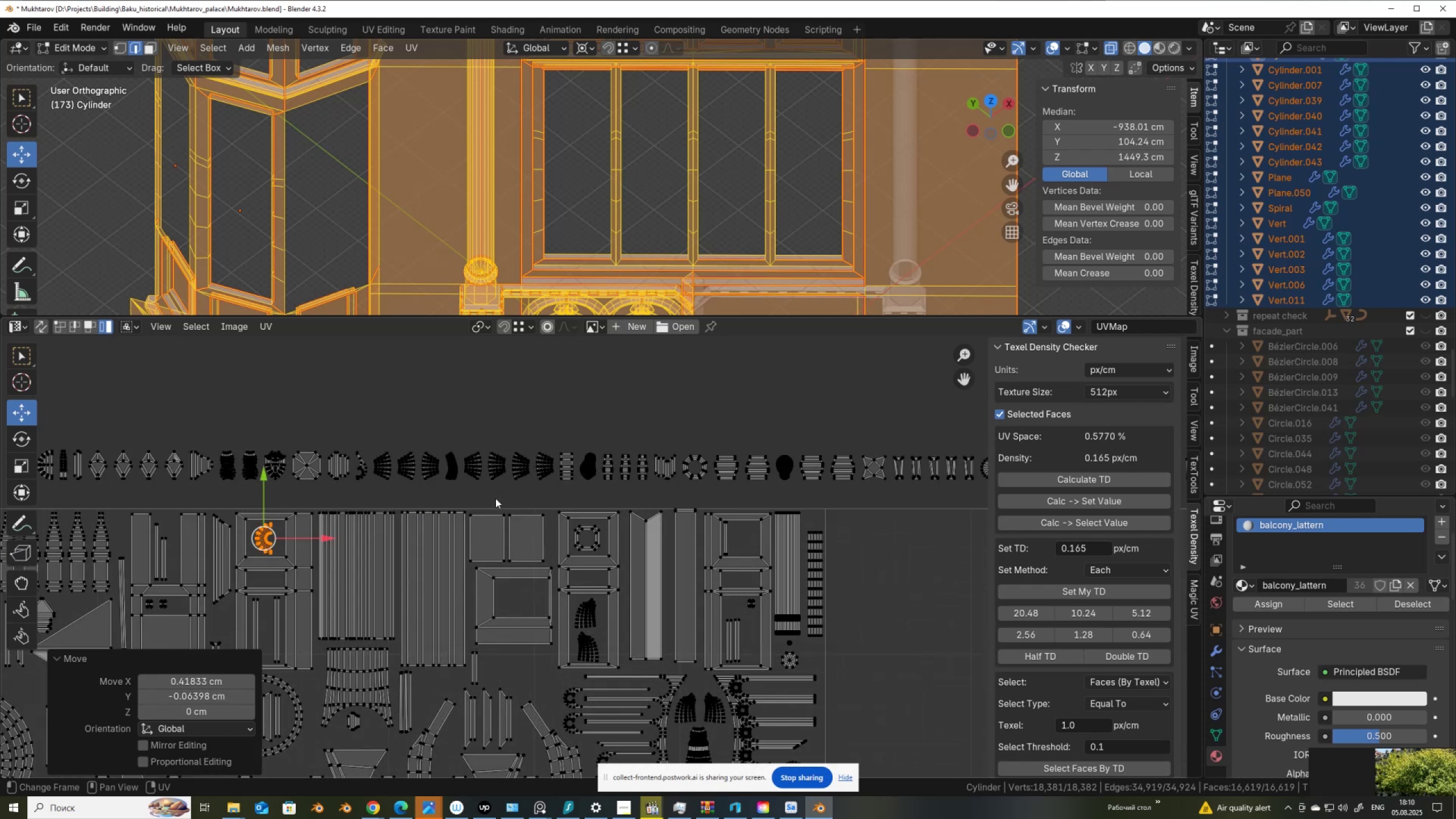 
left_click([498, 465])
 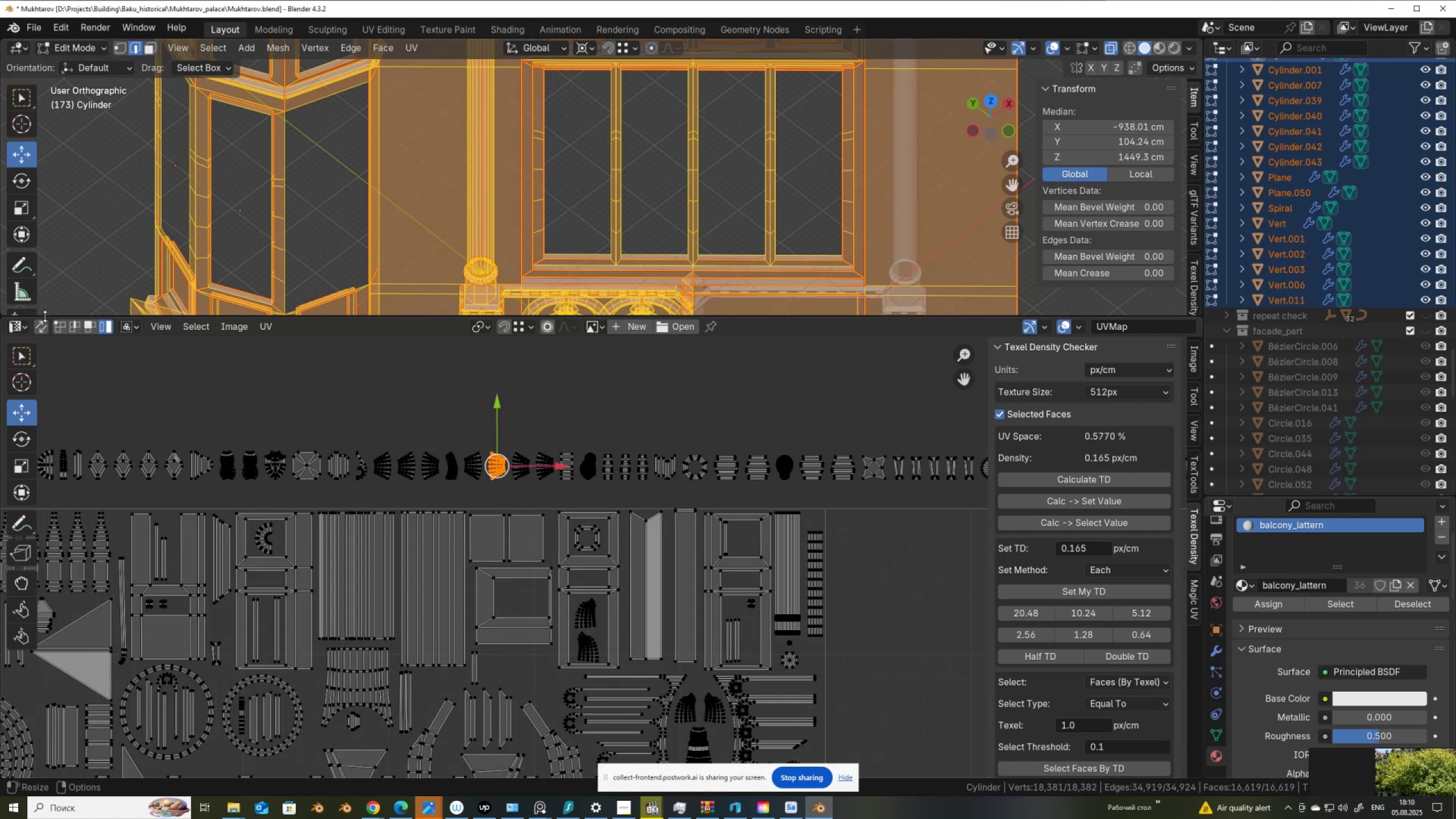 
left_click([39, 325])
 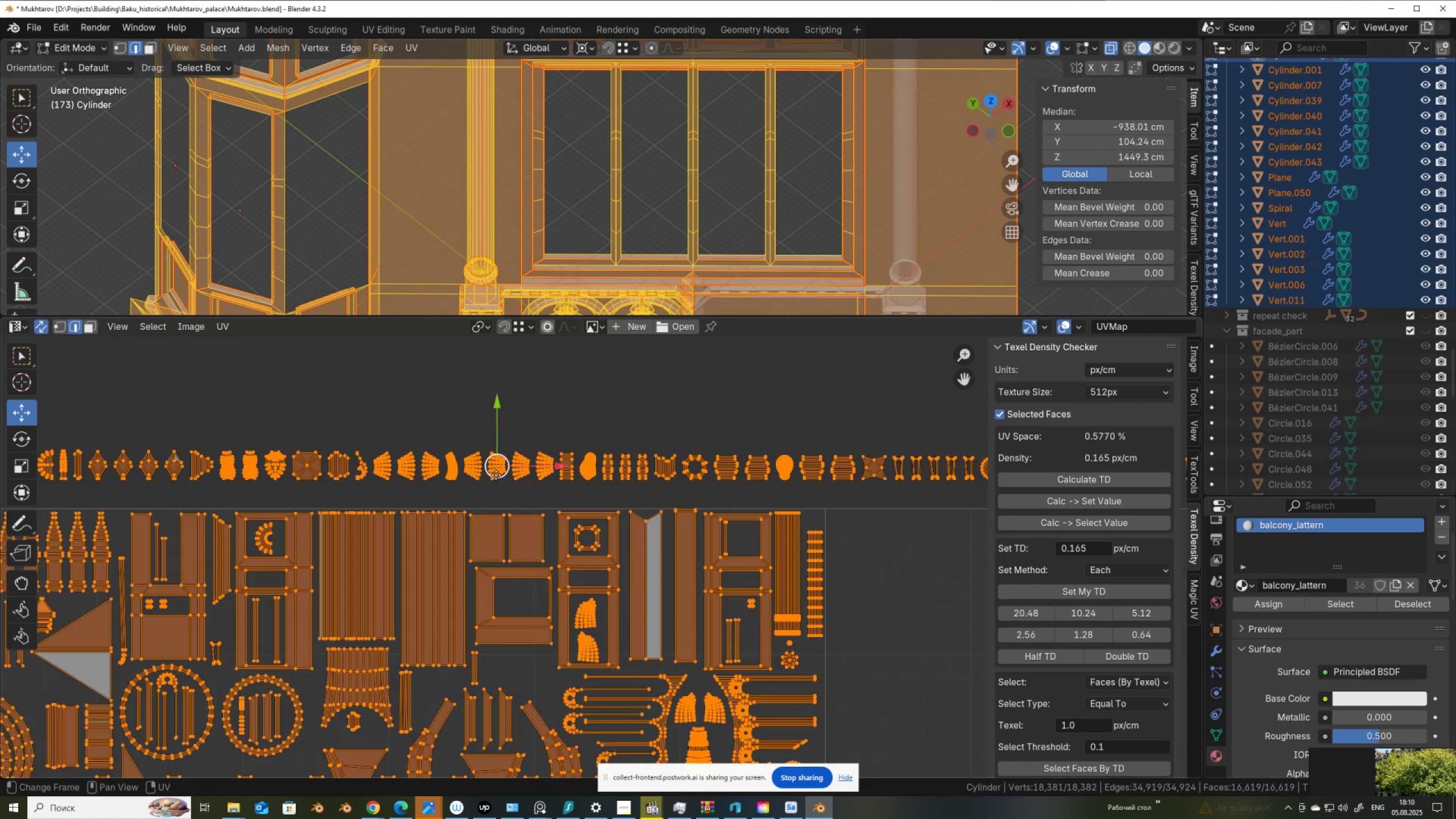 
left_click([503, 473])
 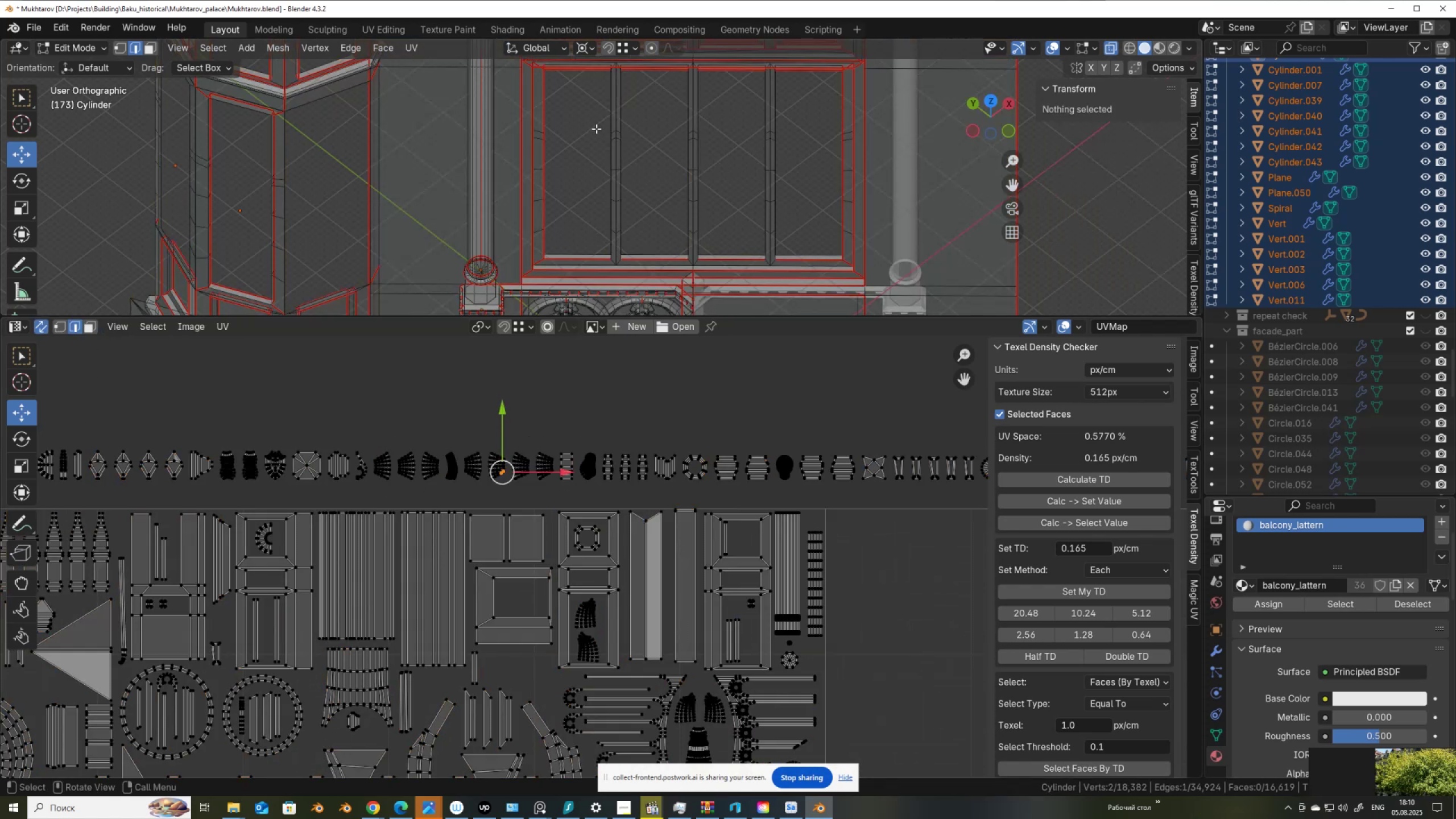 
key(NumpadDecimal)
 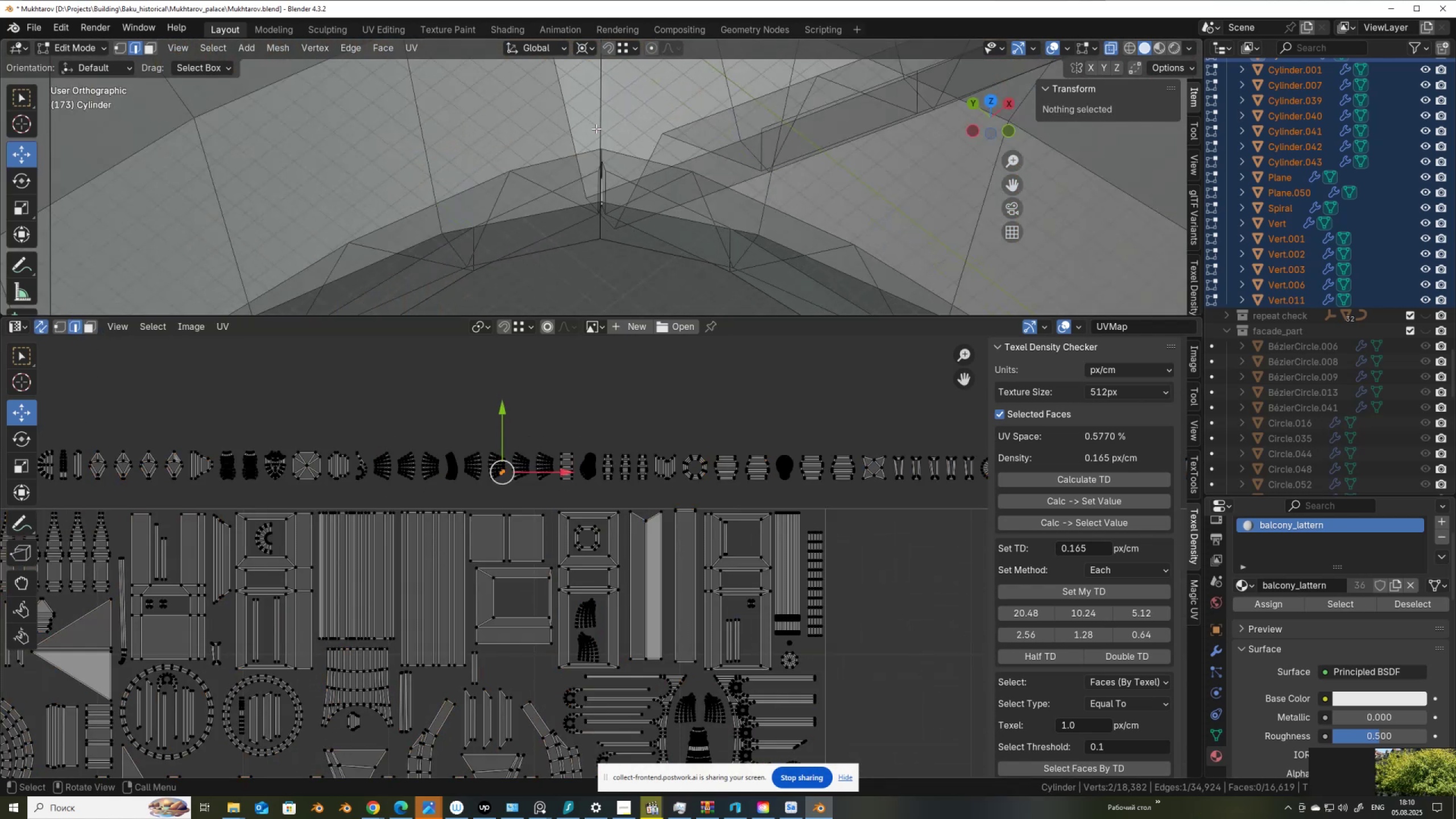 
scroll: coordinate [812, 152], scroll_direction: down, amount: 17.0
 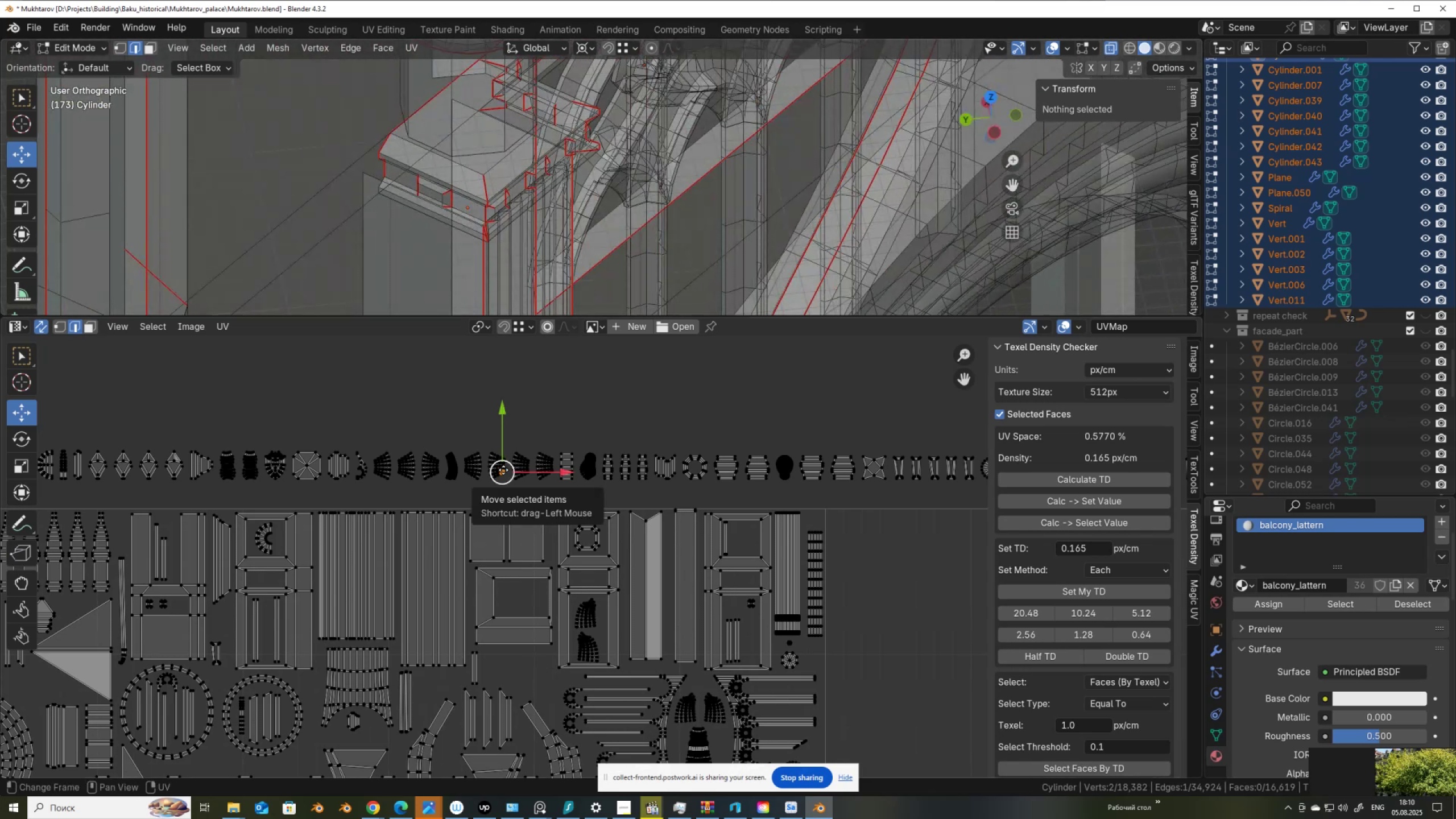 
key(L)
 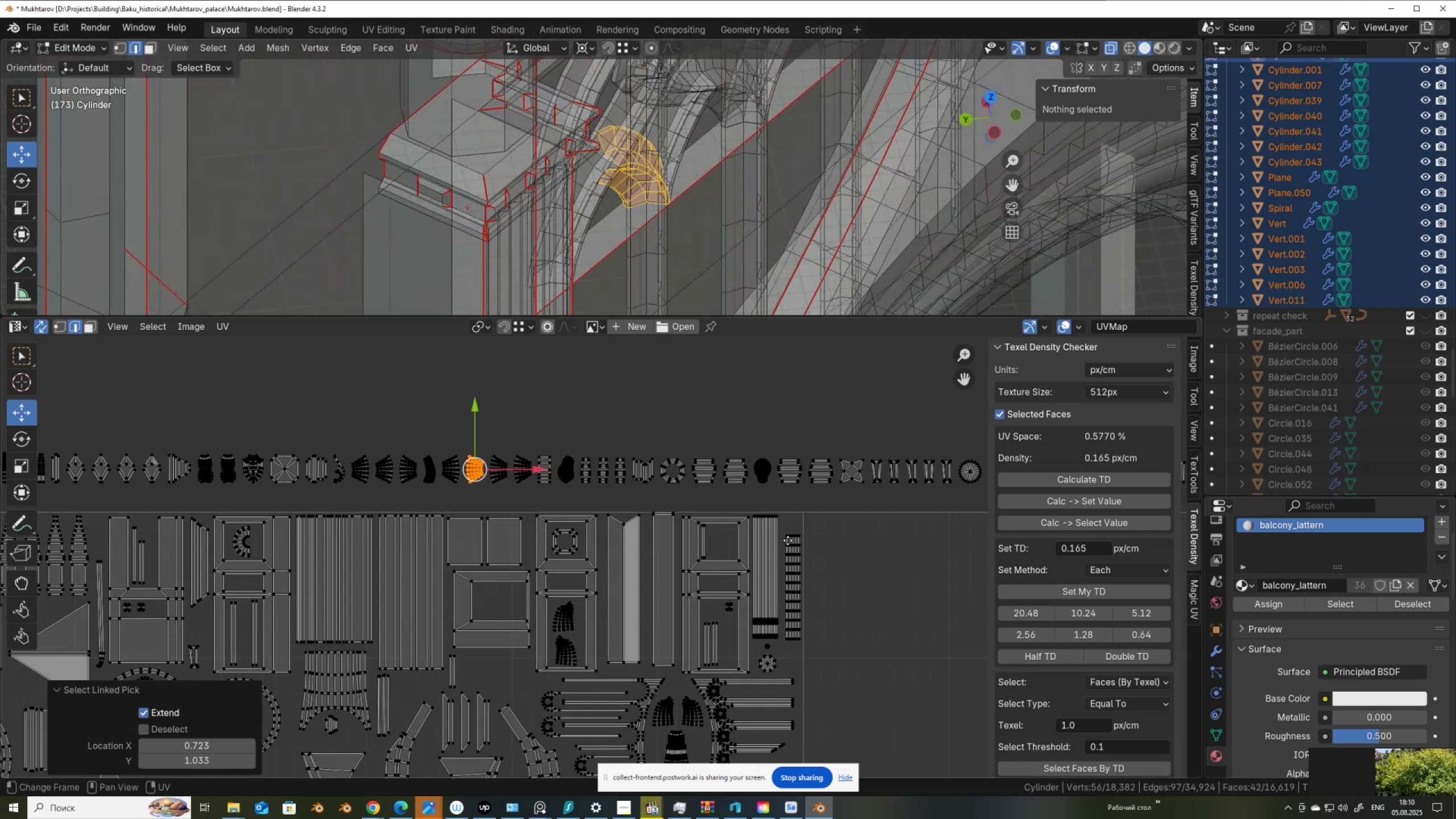 
scroll: coordinate [611, 504], scroll_direction: up, amount: 1.0
 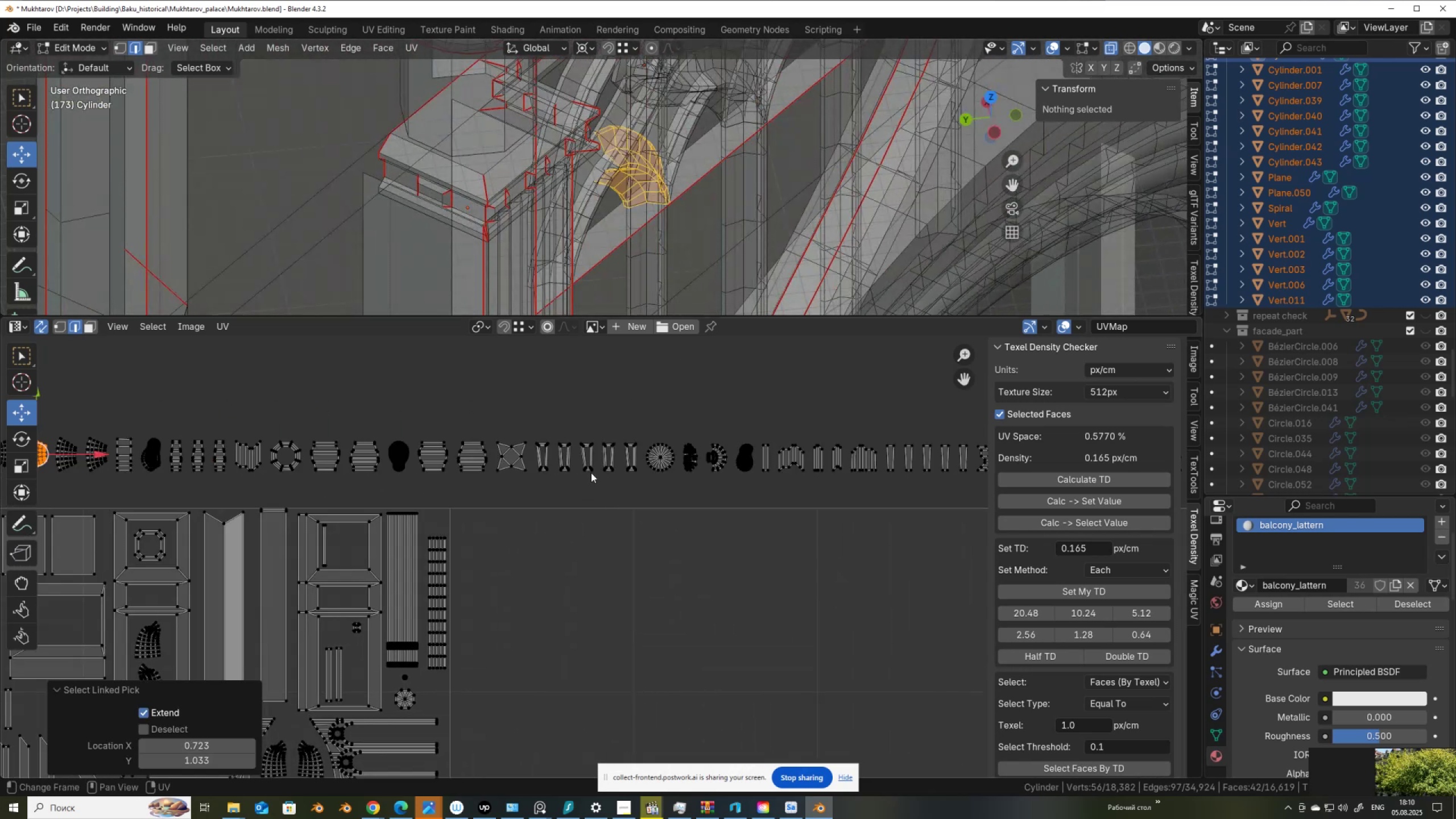 
left_click([591, 471])
 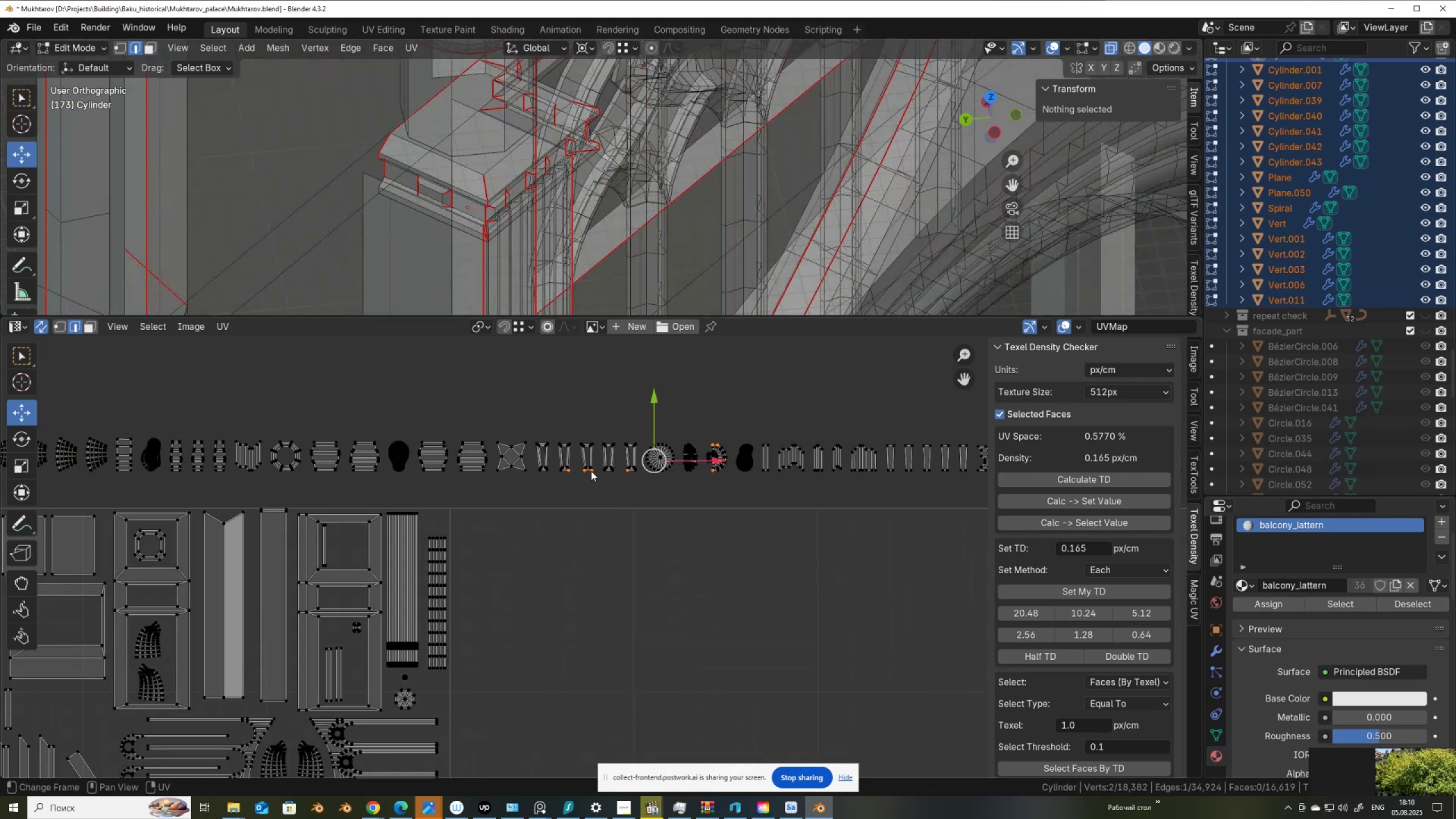 
key(L)
 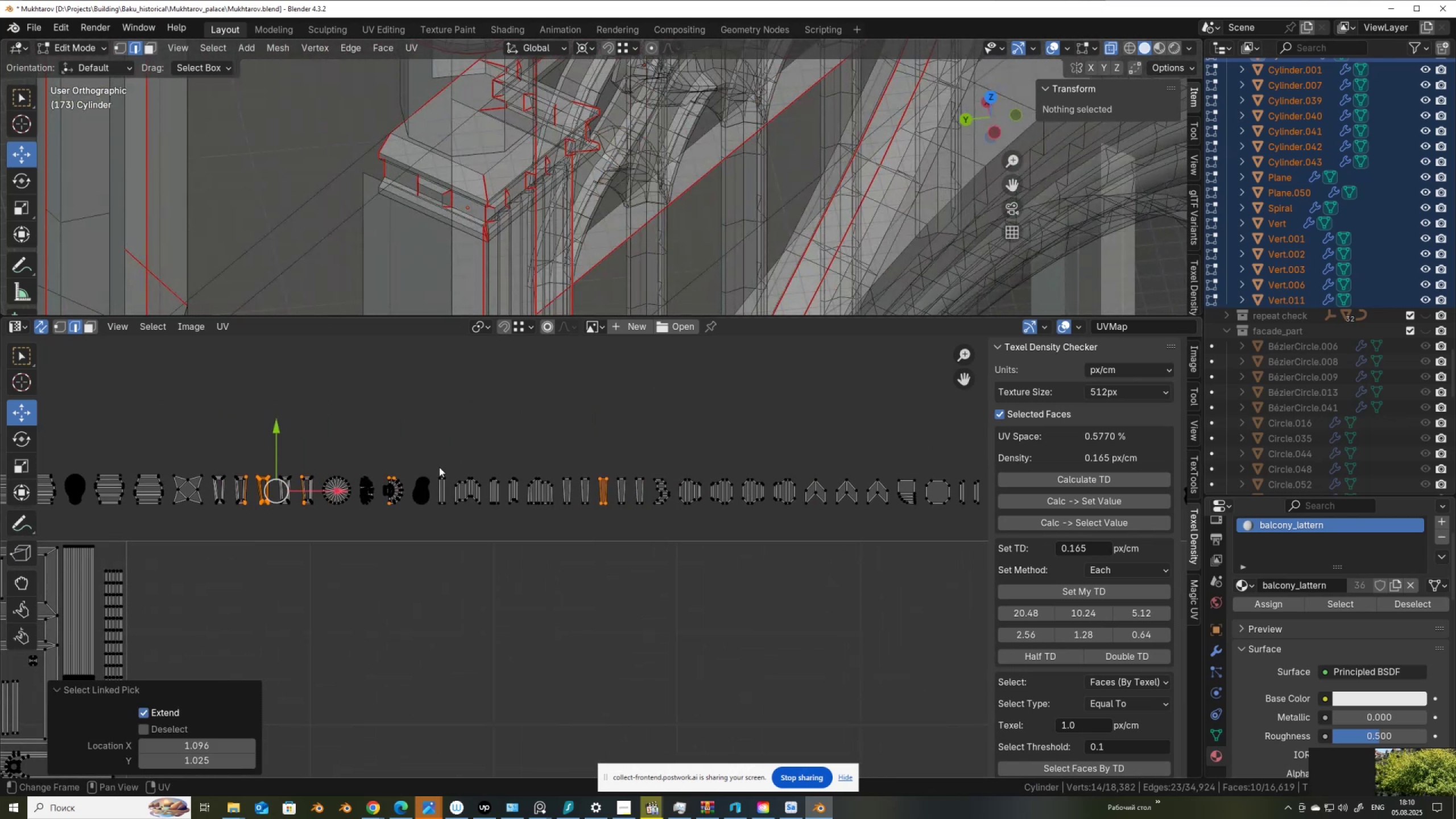 
left_click([717, 494])
 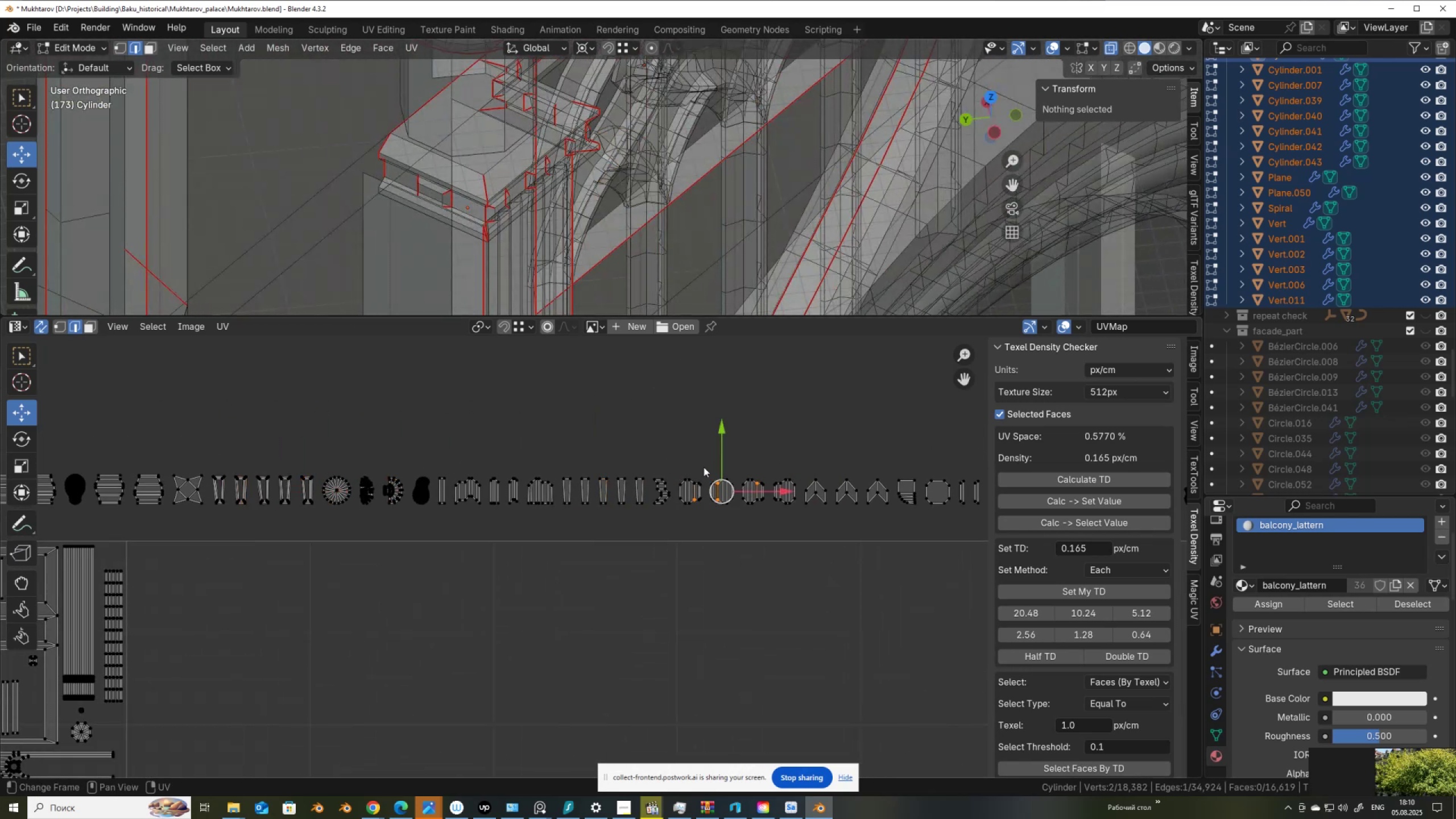 
left_click_drag(start_coordinate=[705, 465], to_coordinate=[740, 520])
 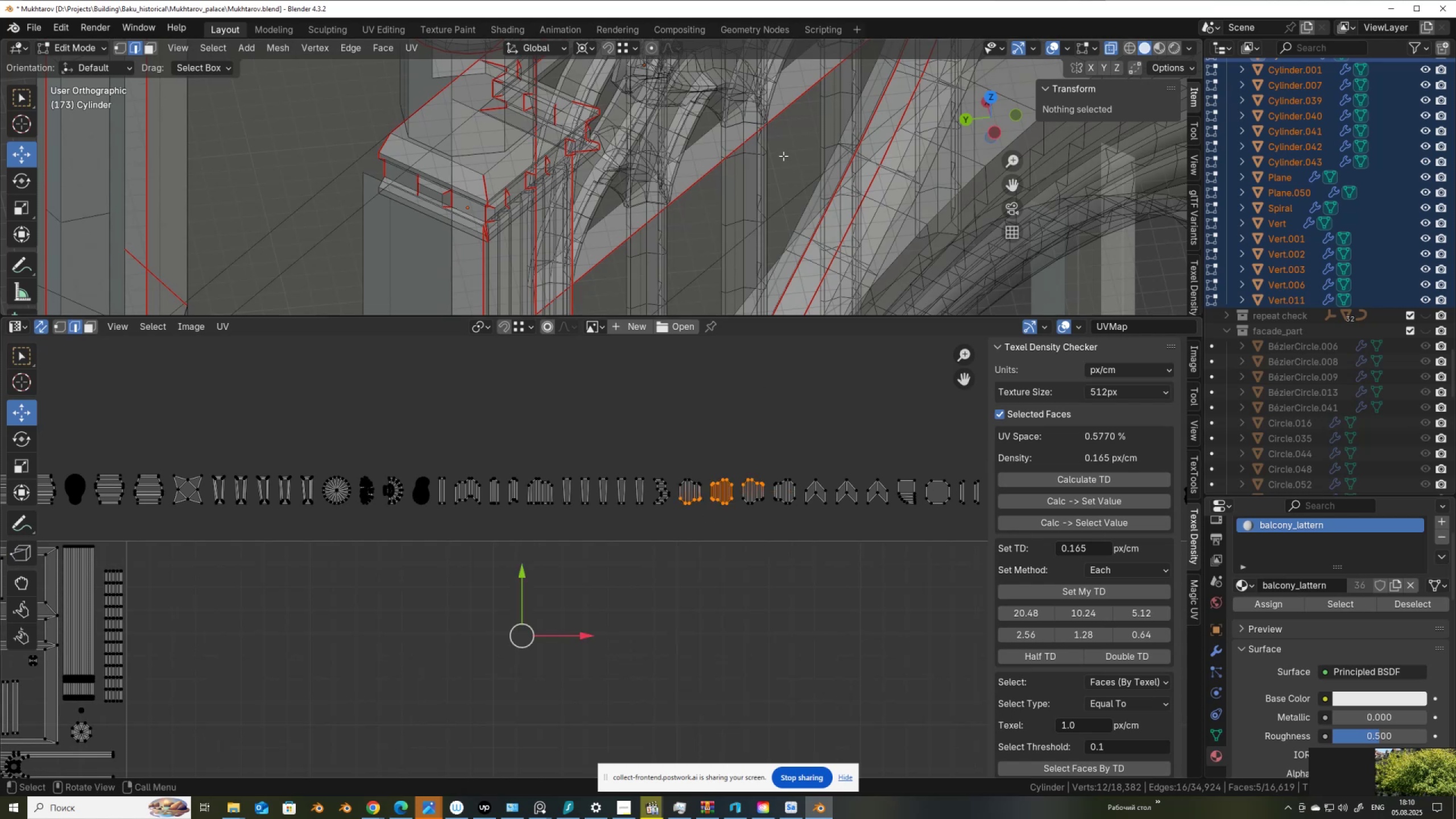 
key(NumpadDecimal)
 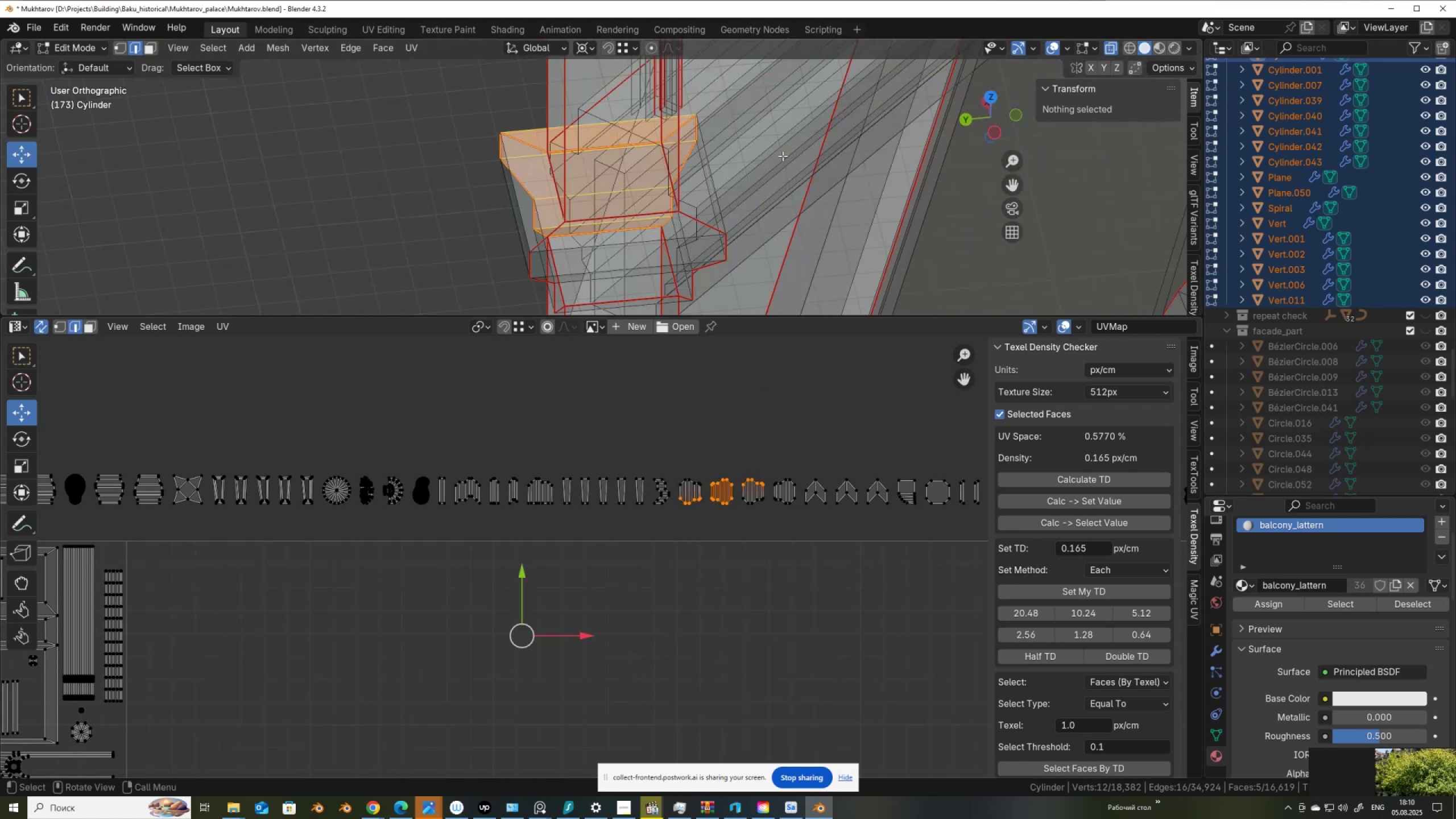 
scroll: coordinate [781, 476], scroll_direction: down, amount: 8.0
 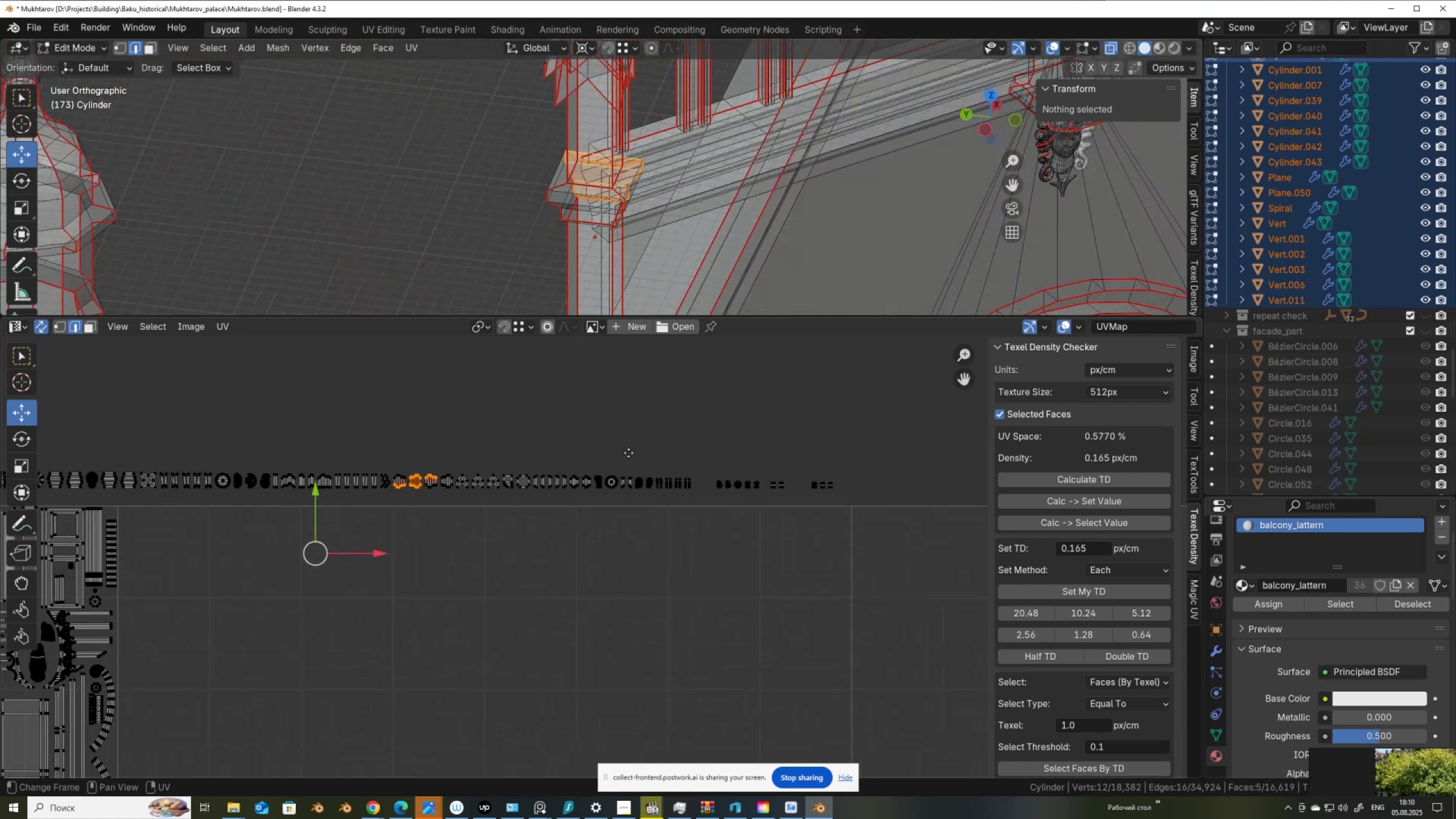 
scroll: coordinate [520, 466], scroll_direction: up, amount: 4.0
 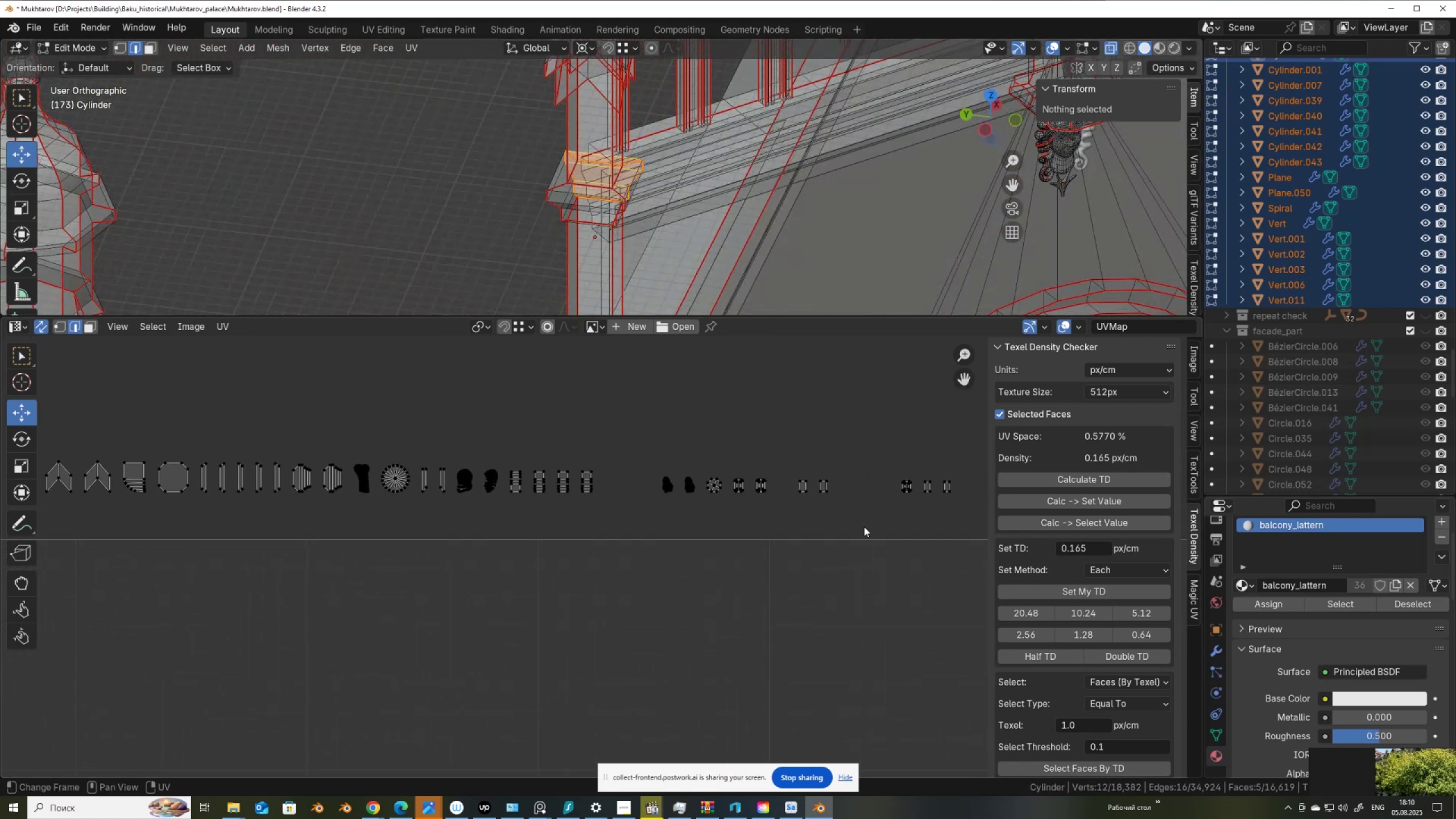 
left_click_drag(start_coordinate=[886, 472], to_coordinate=[954, 507])
 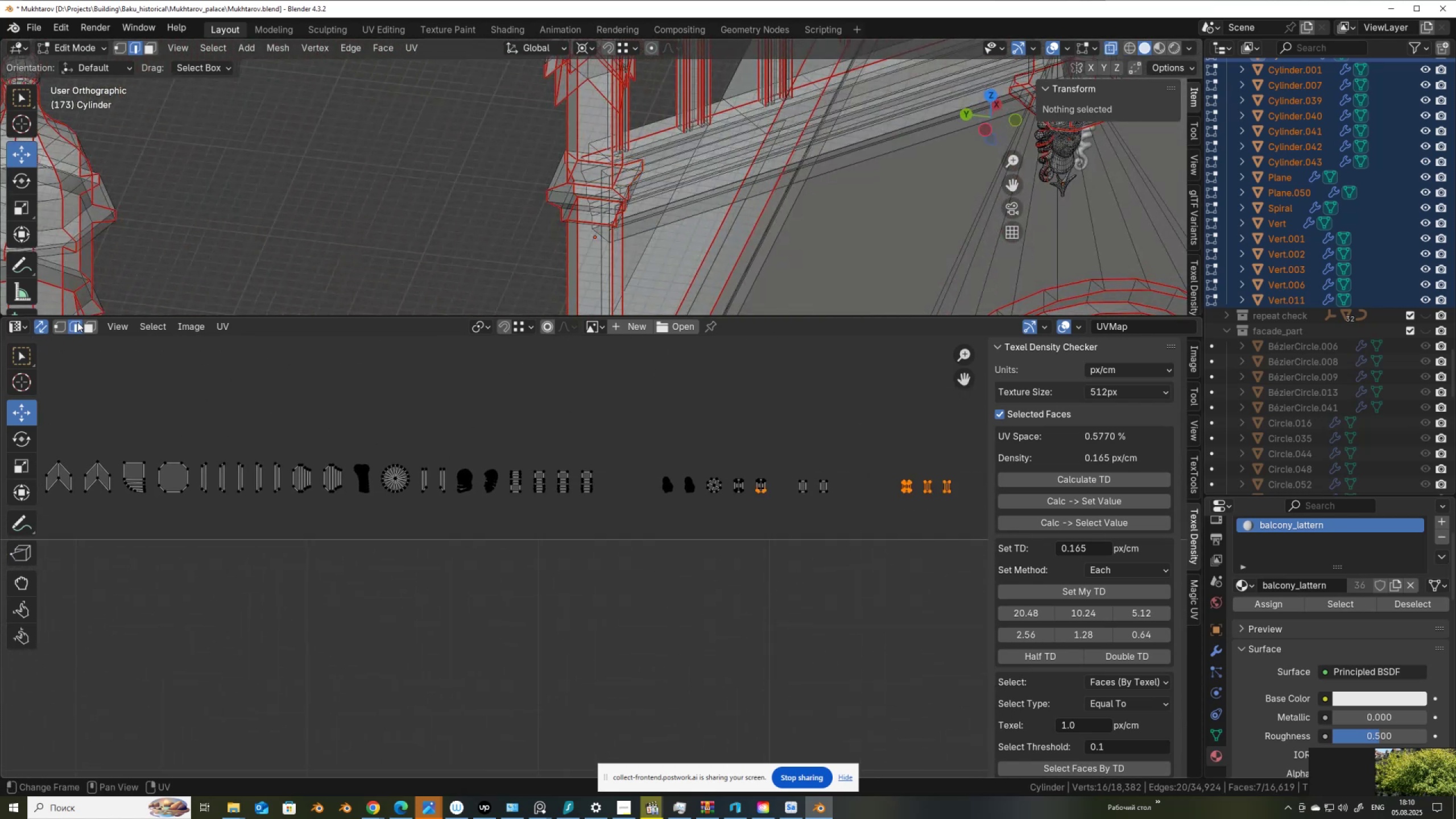 
scroll: coordinate [1064, 538], scroll_direction: up, amount: 3.0
 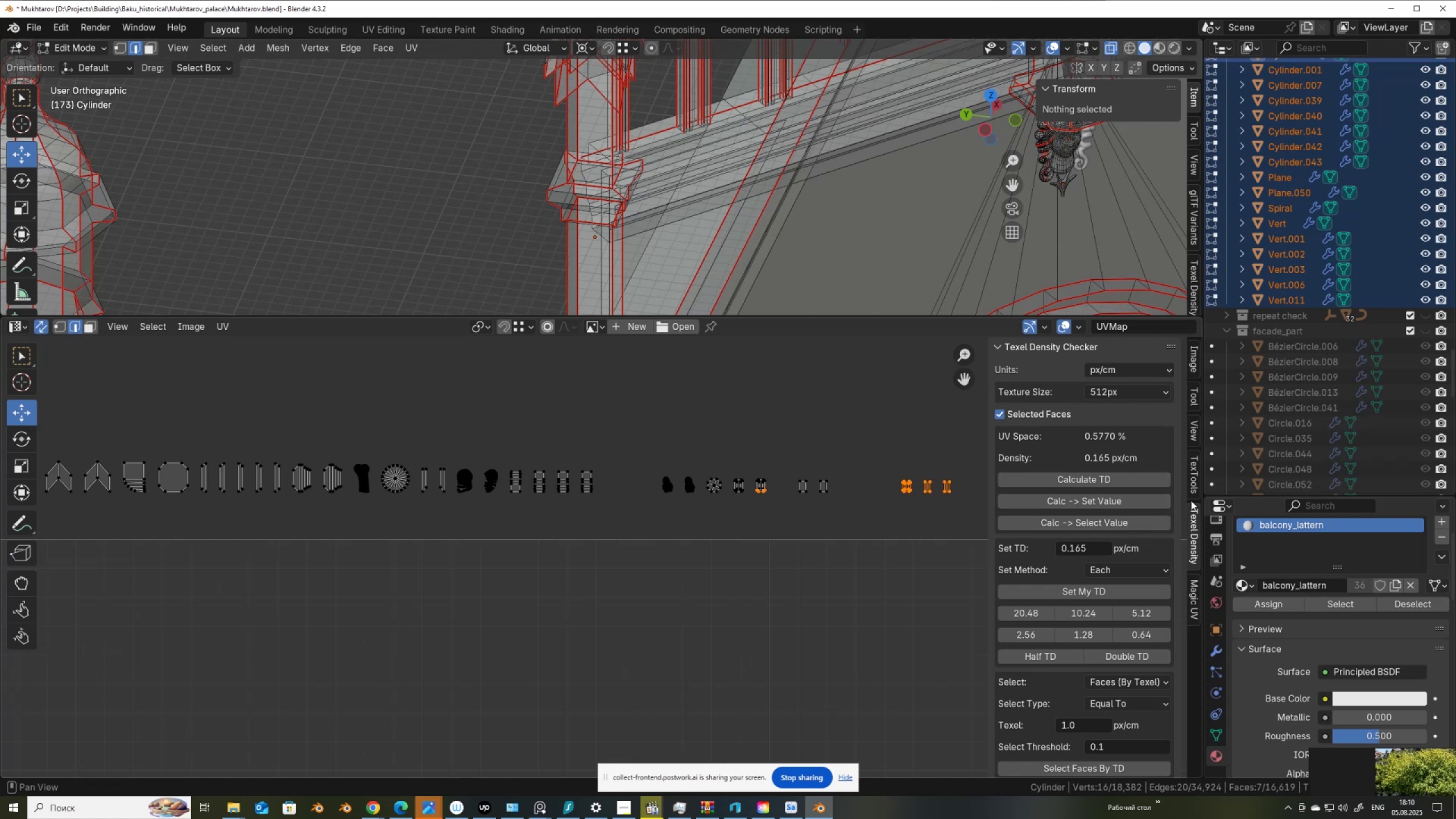 
left_click([1198, 483])
 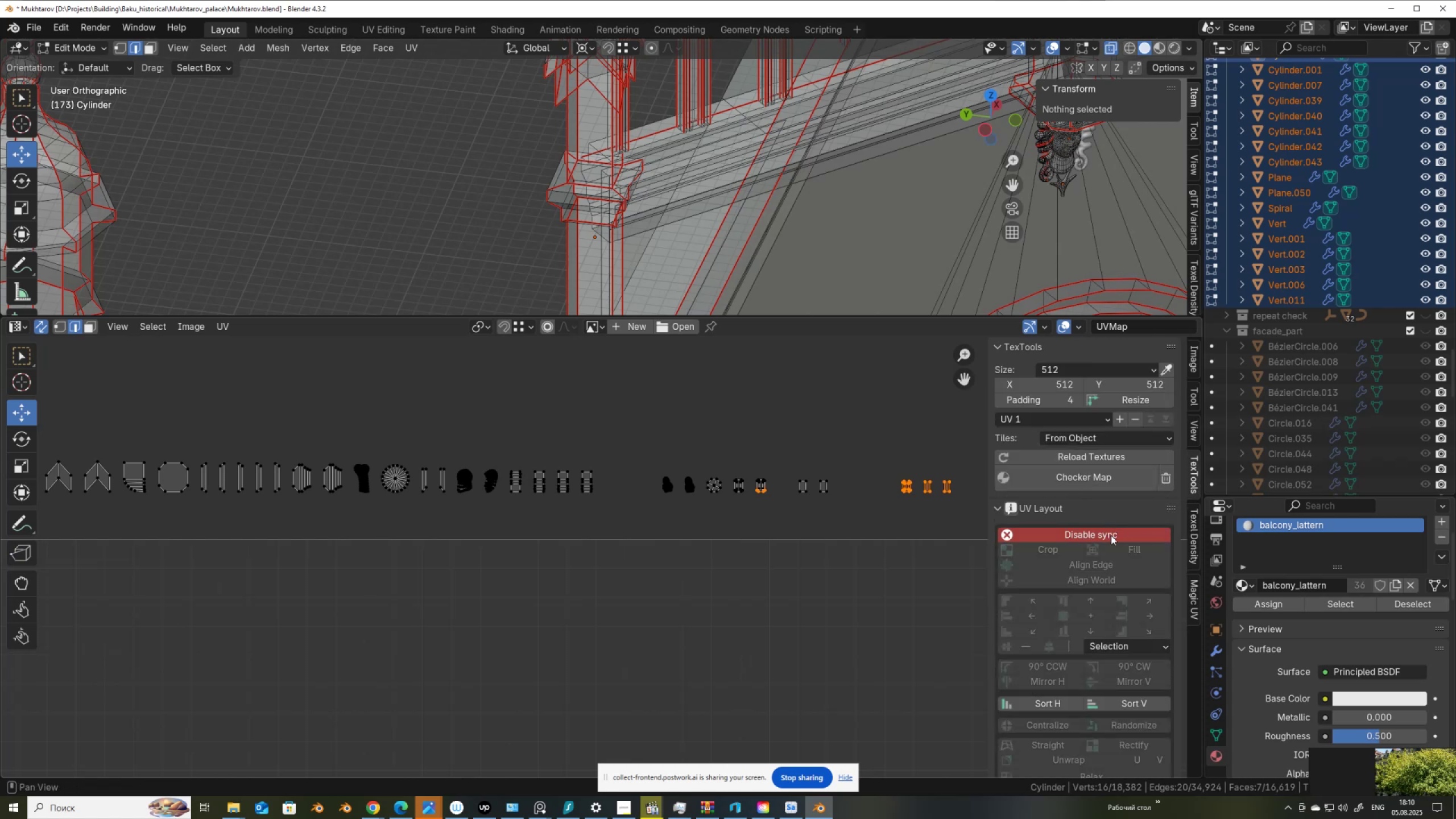 
left_click([1110, 537])
 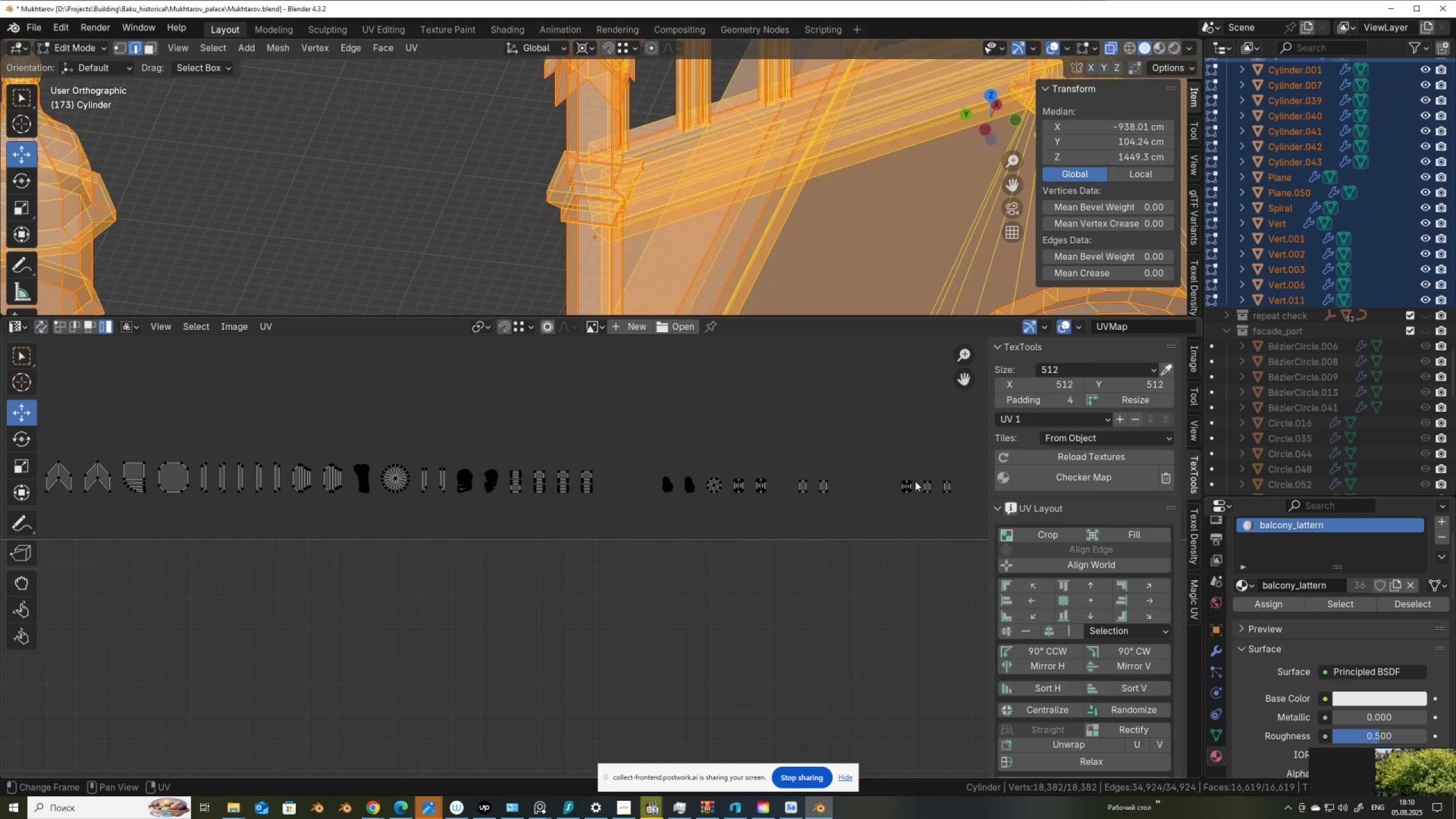 
left_click_drag(start_coordinate=[890, 464], to_coordinate=[959, 510])
 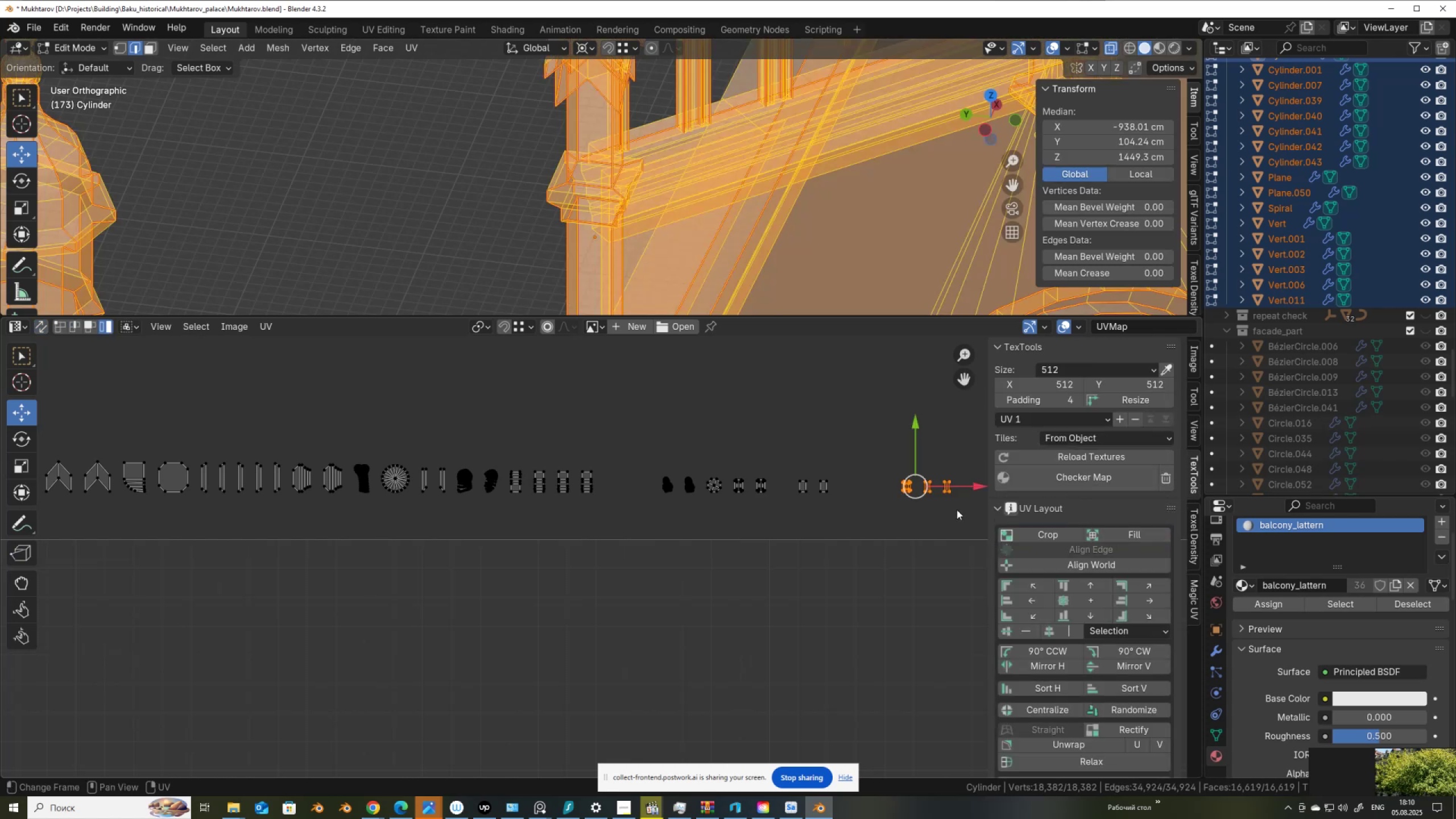 
key(G)
 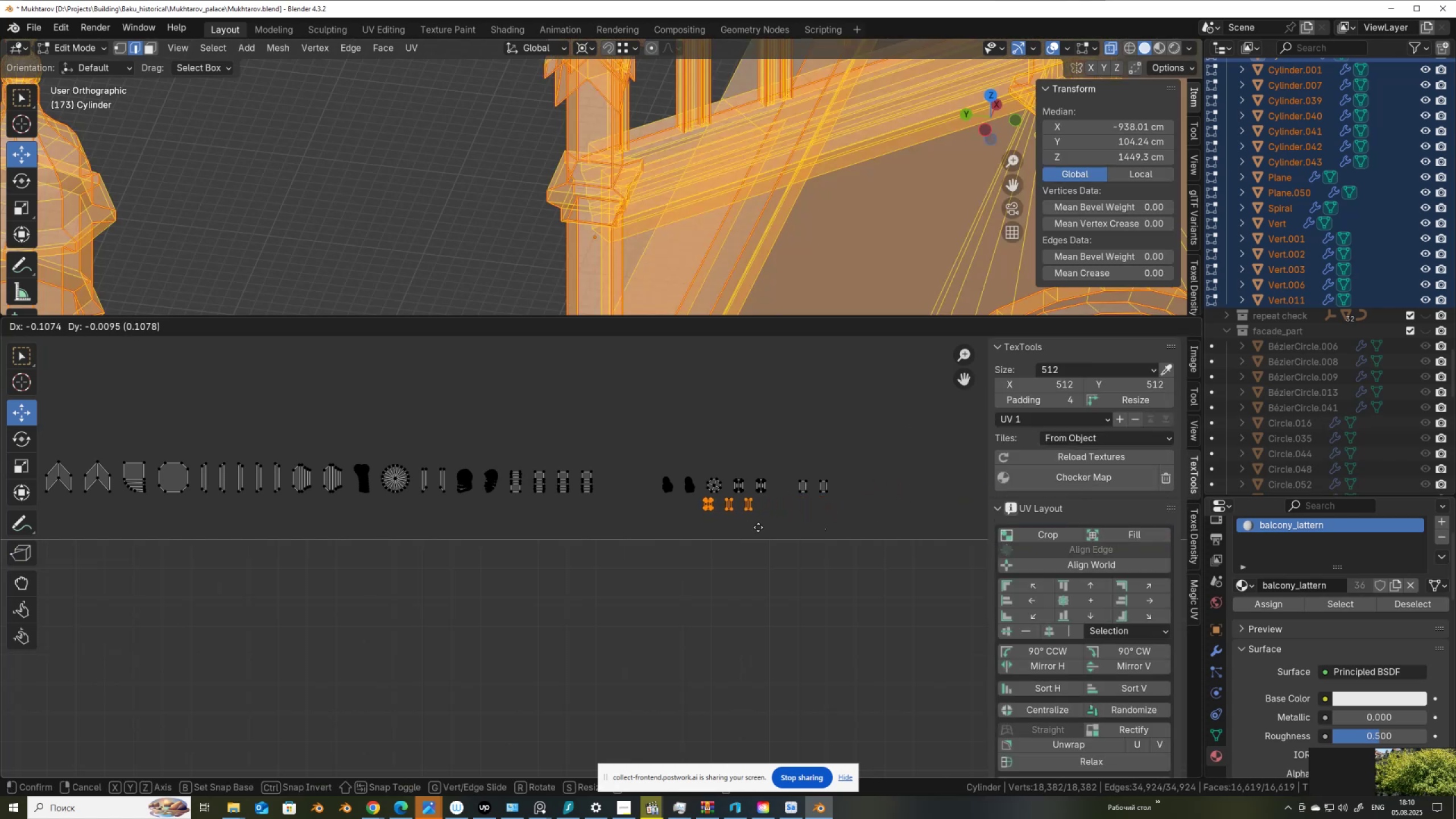 
left_click([770, 524])
 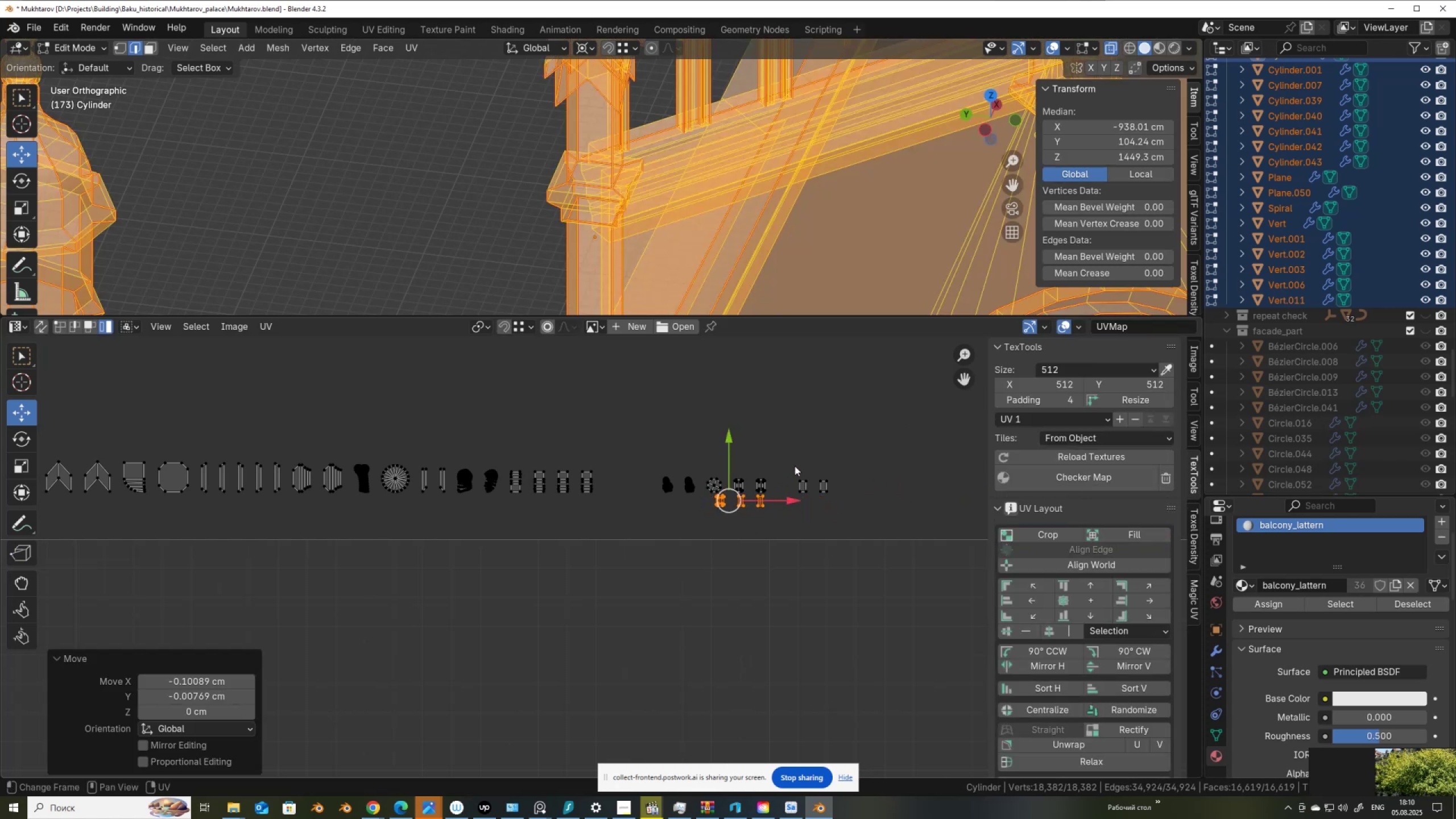 
left_click_drag(start_coordinate=[795, 464], to_coordinate=[846, 494])
 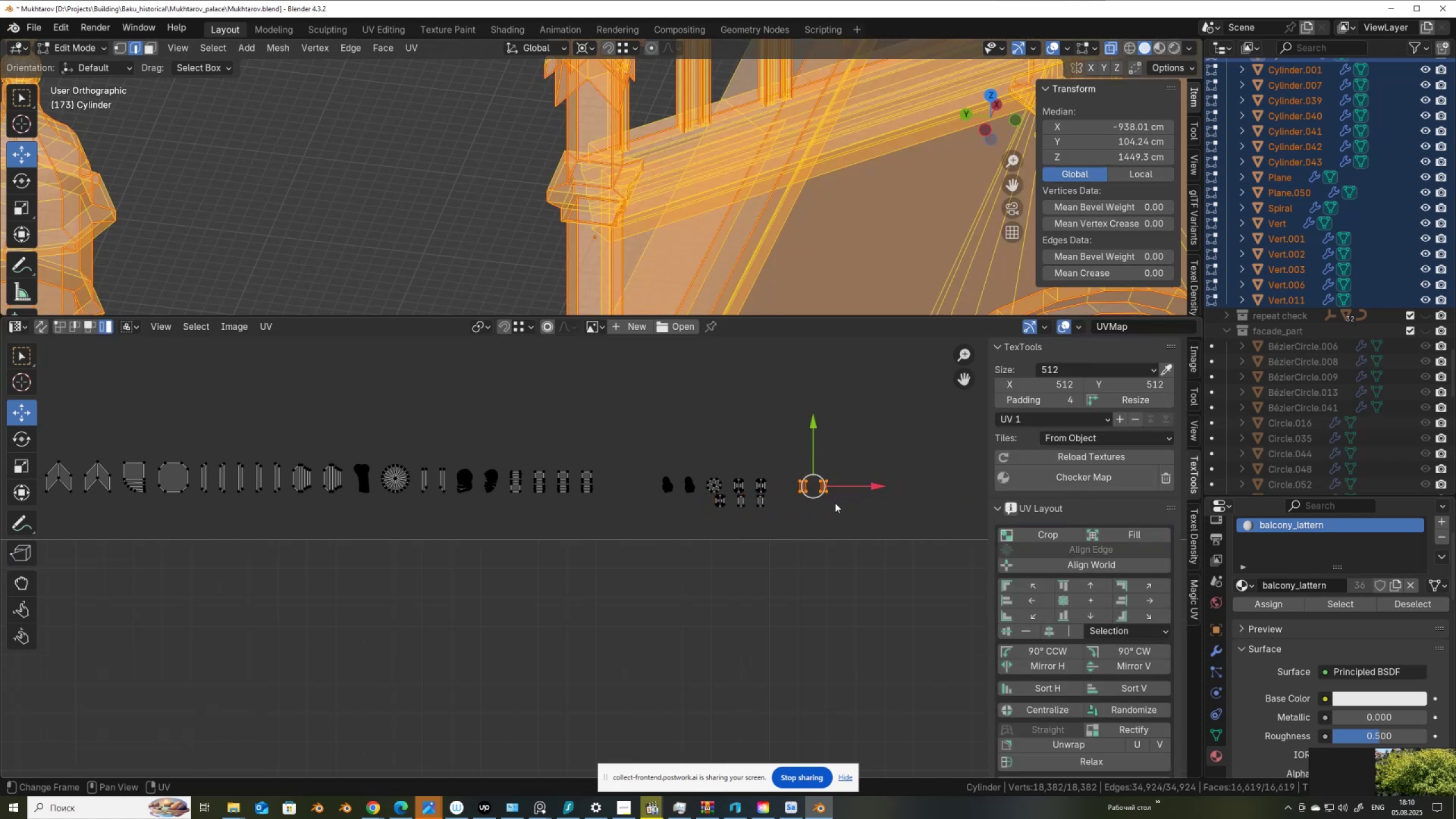 
key(G)
 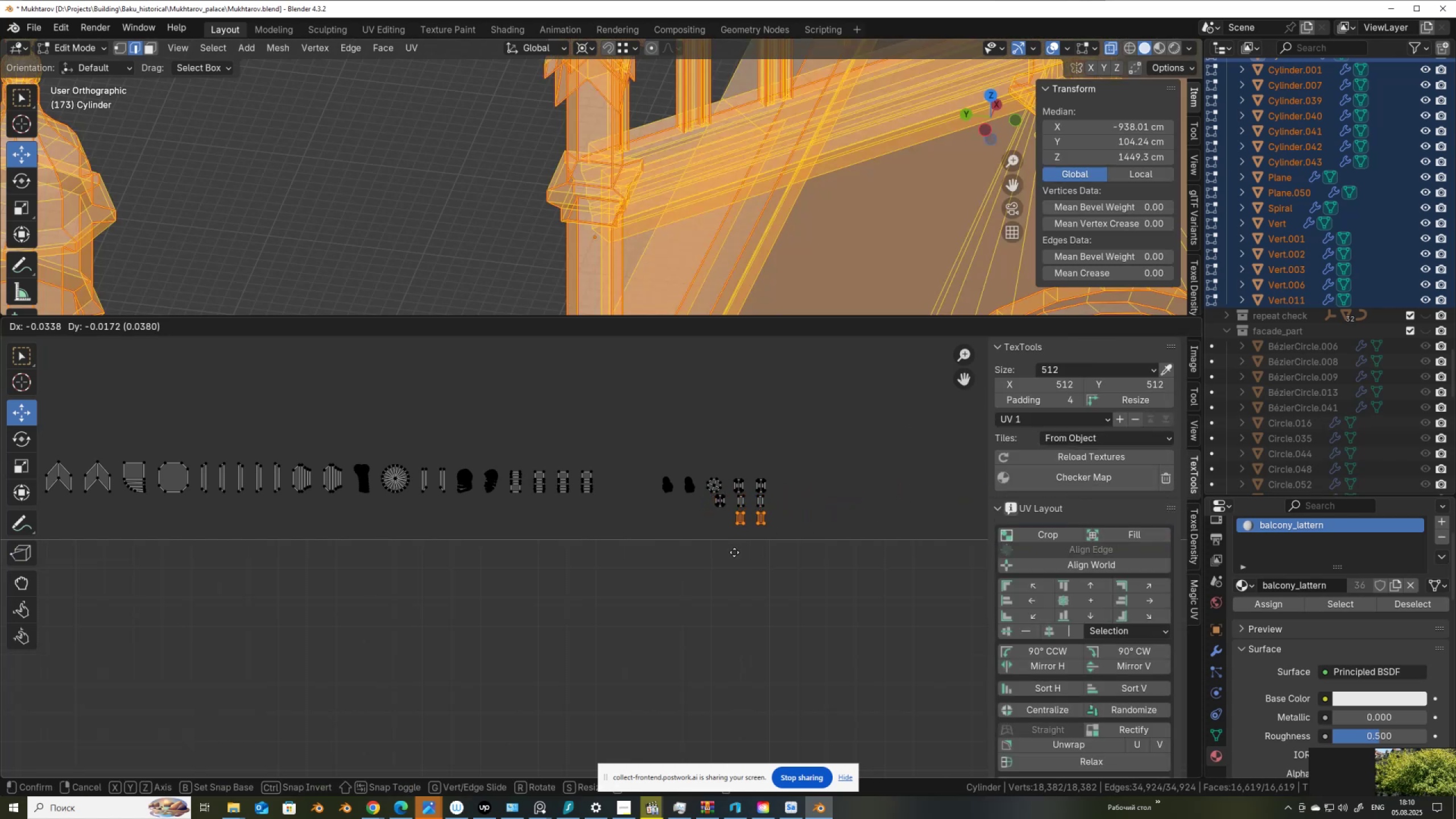 
left_click([734, 552])
 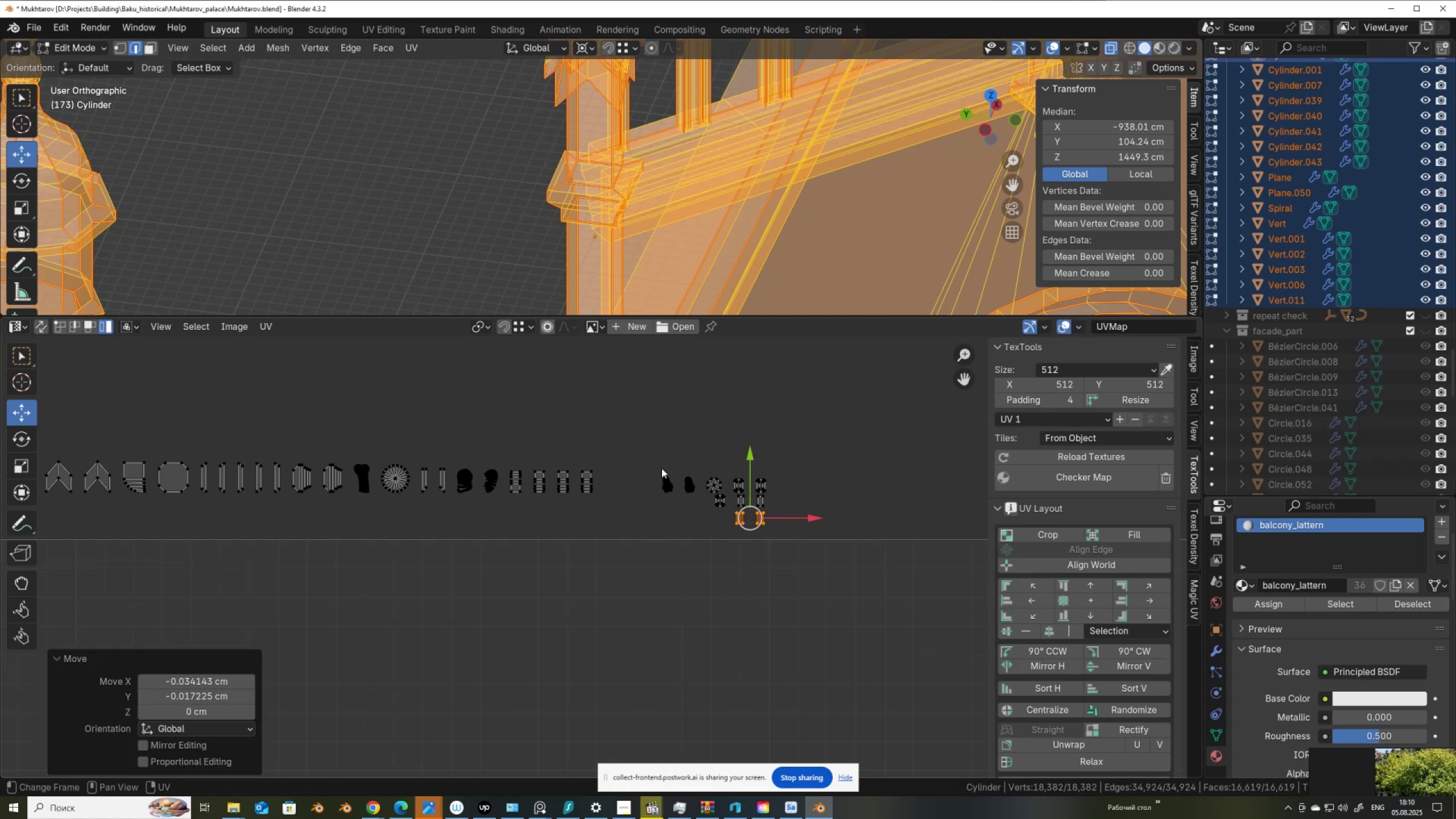 
left_click_drag(start_coordinate=[657, 462], to_coordinate=[791, 531])
 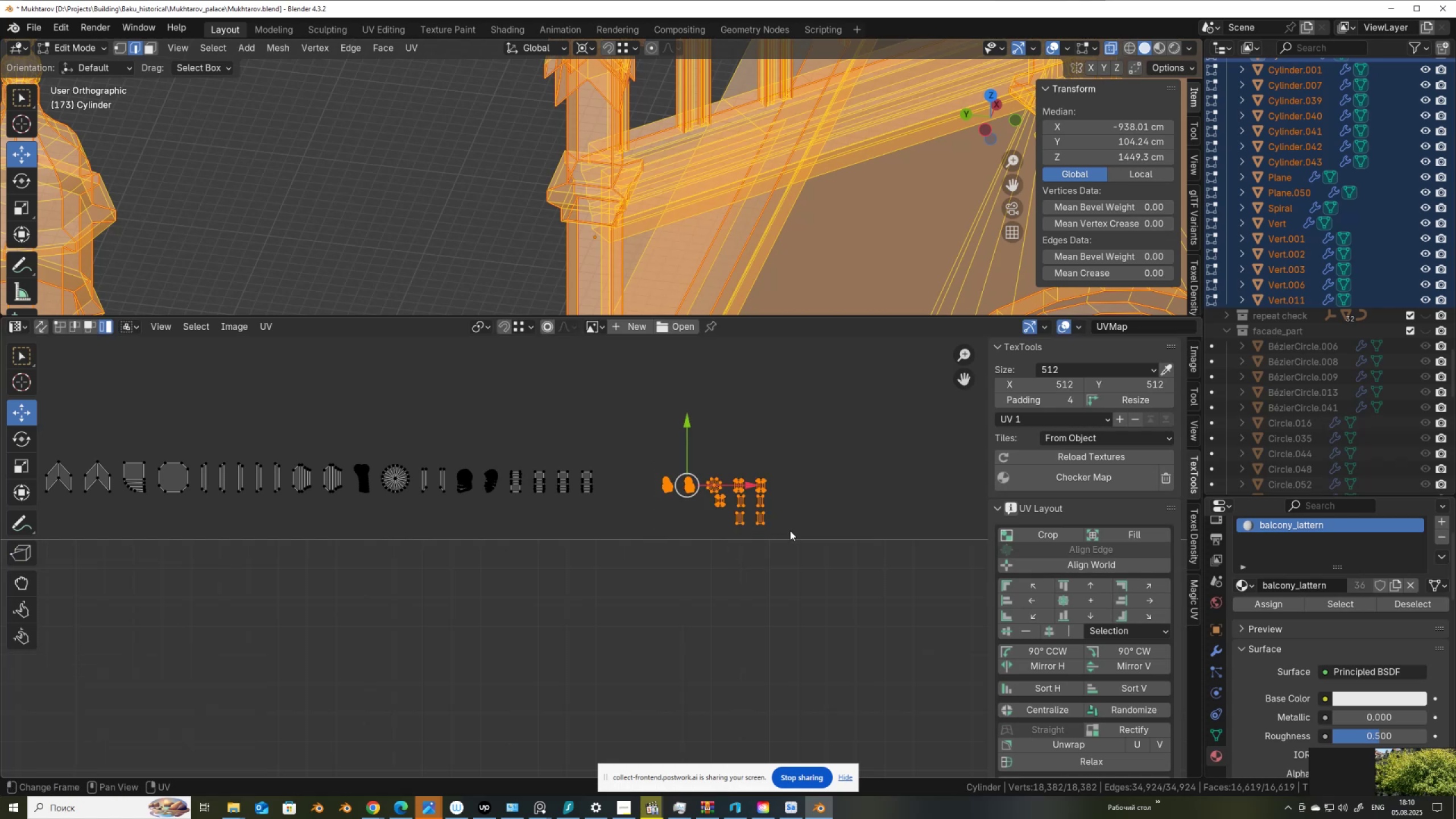 
key(G)
 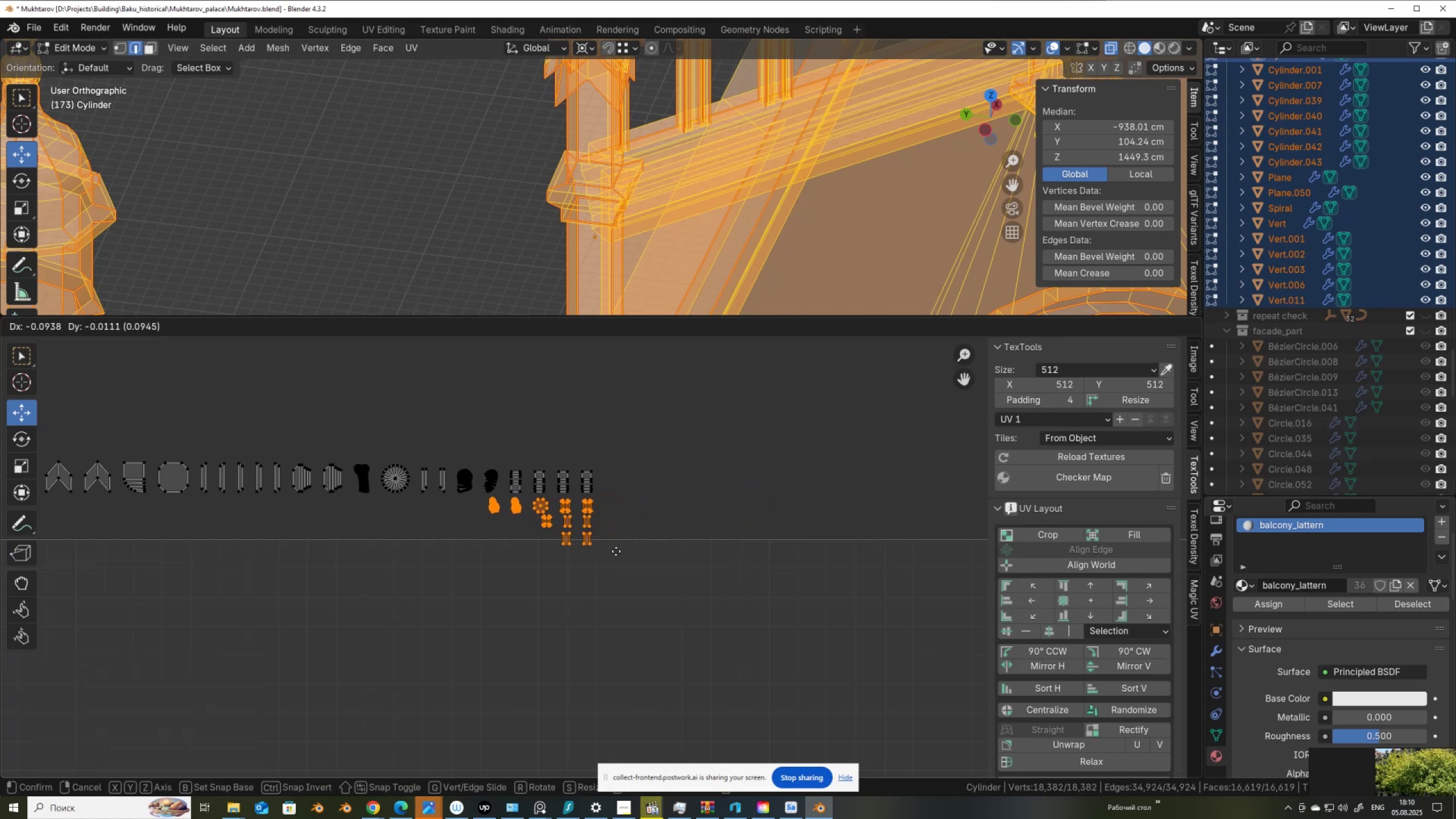 
left_click([615, 551])
 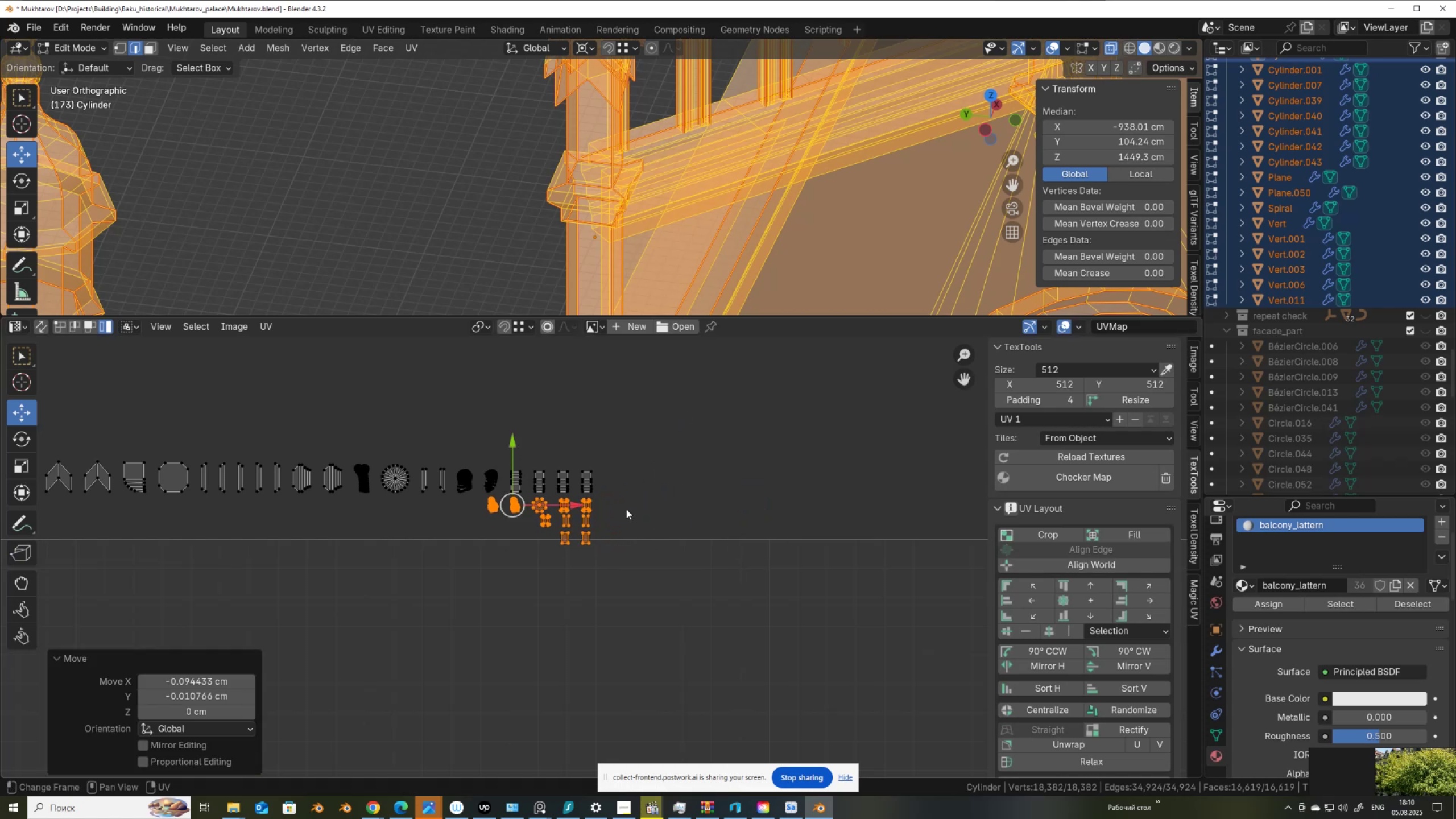 
scroll: coordinate [727, 497], scroll_direction: down, amount: 7.0
 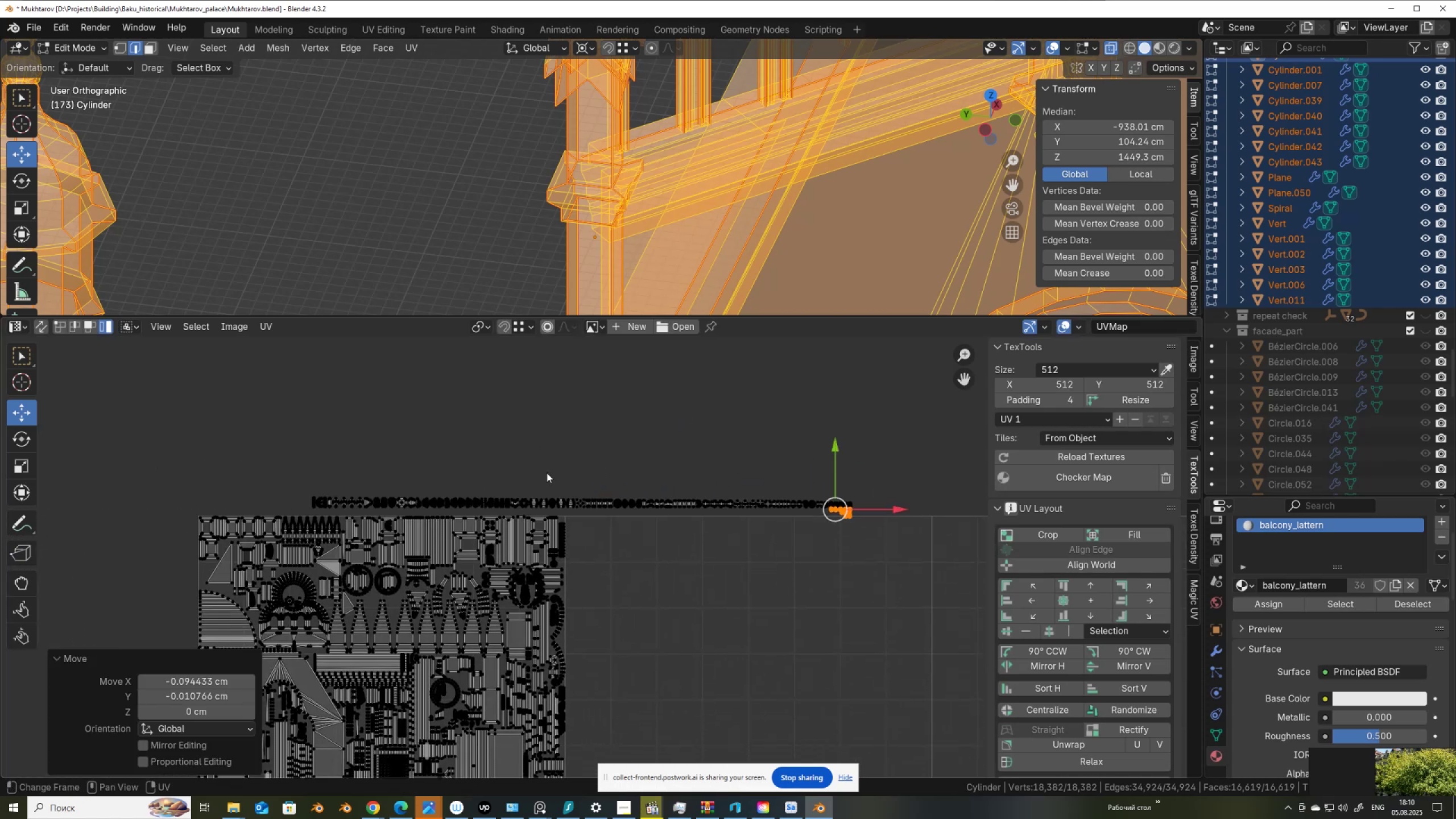 
scroll: coordinate [238, 474], scroll_direction: up, amount: 2.0
 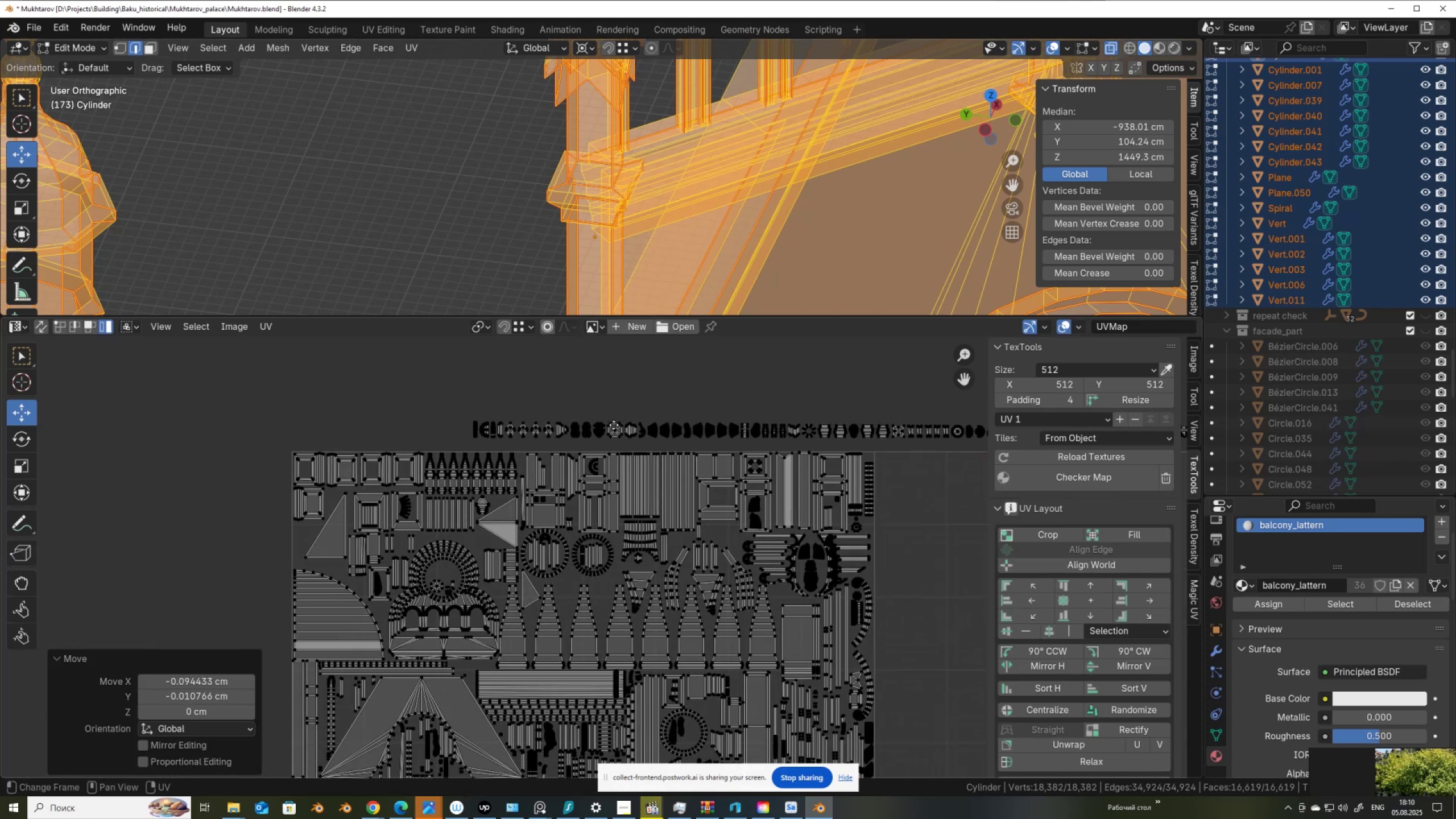 
scroll: coordinate [669, 444], scroll_direction: down, amount: 4.0
 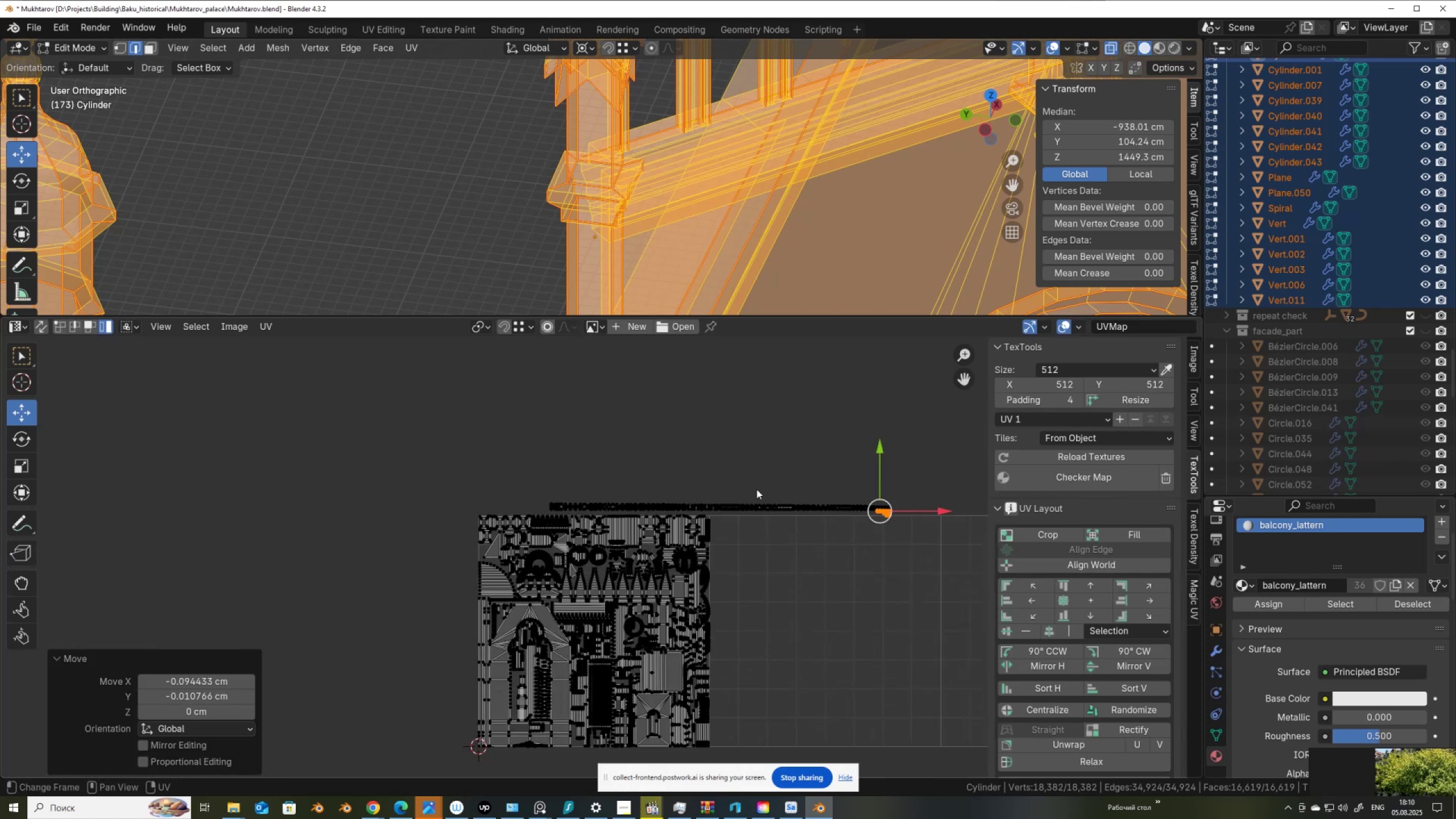 
hold_key(key=ShiftLeft, duration=1.5)
left_click_drag(start_coordinate=[941, 569], to_coordinate=[712, 478])
 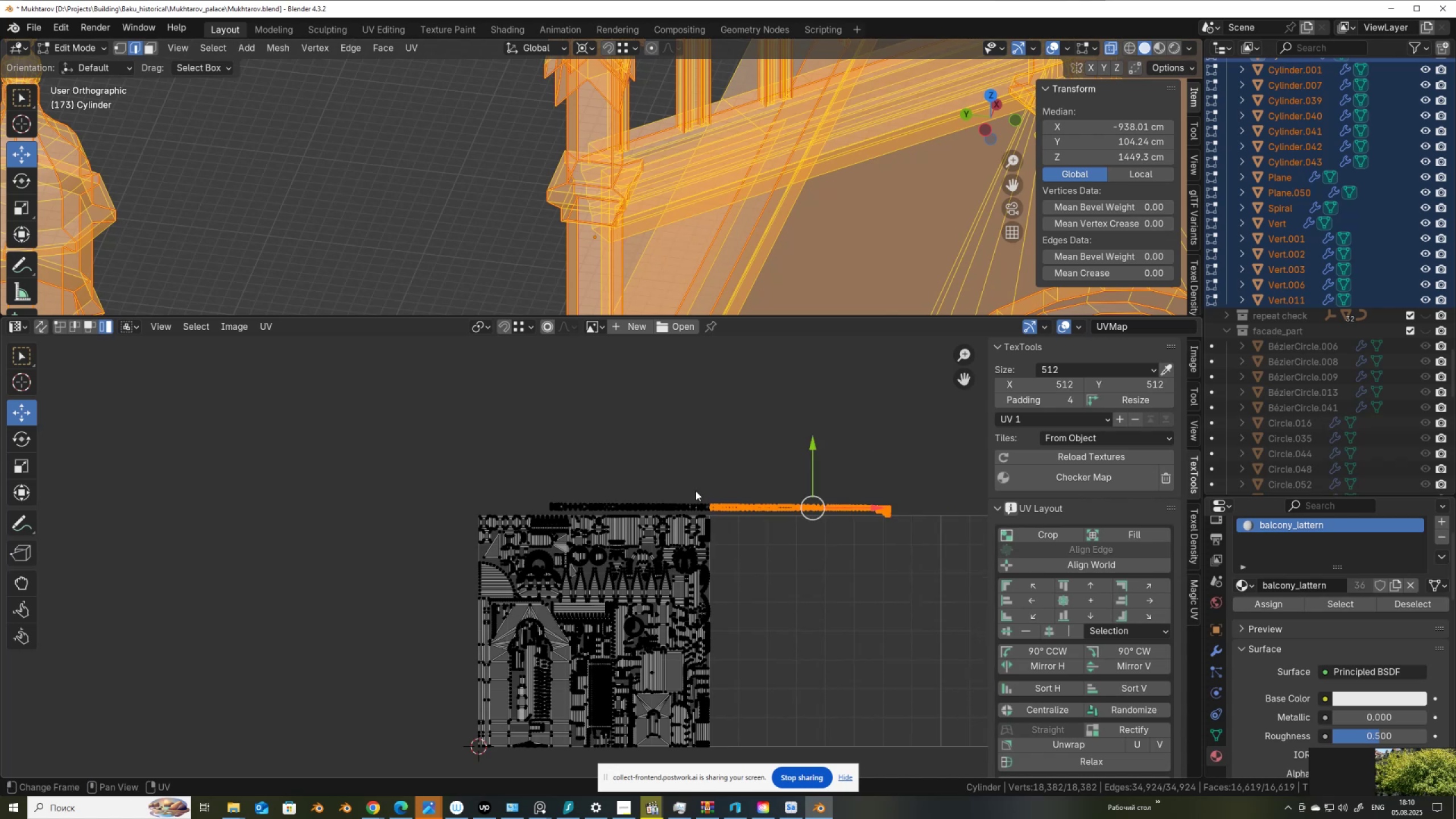 
scroll: coordinate [692, 493], scroll_direction: up, amount: 3.0
 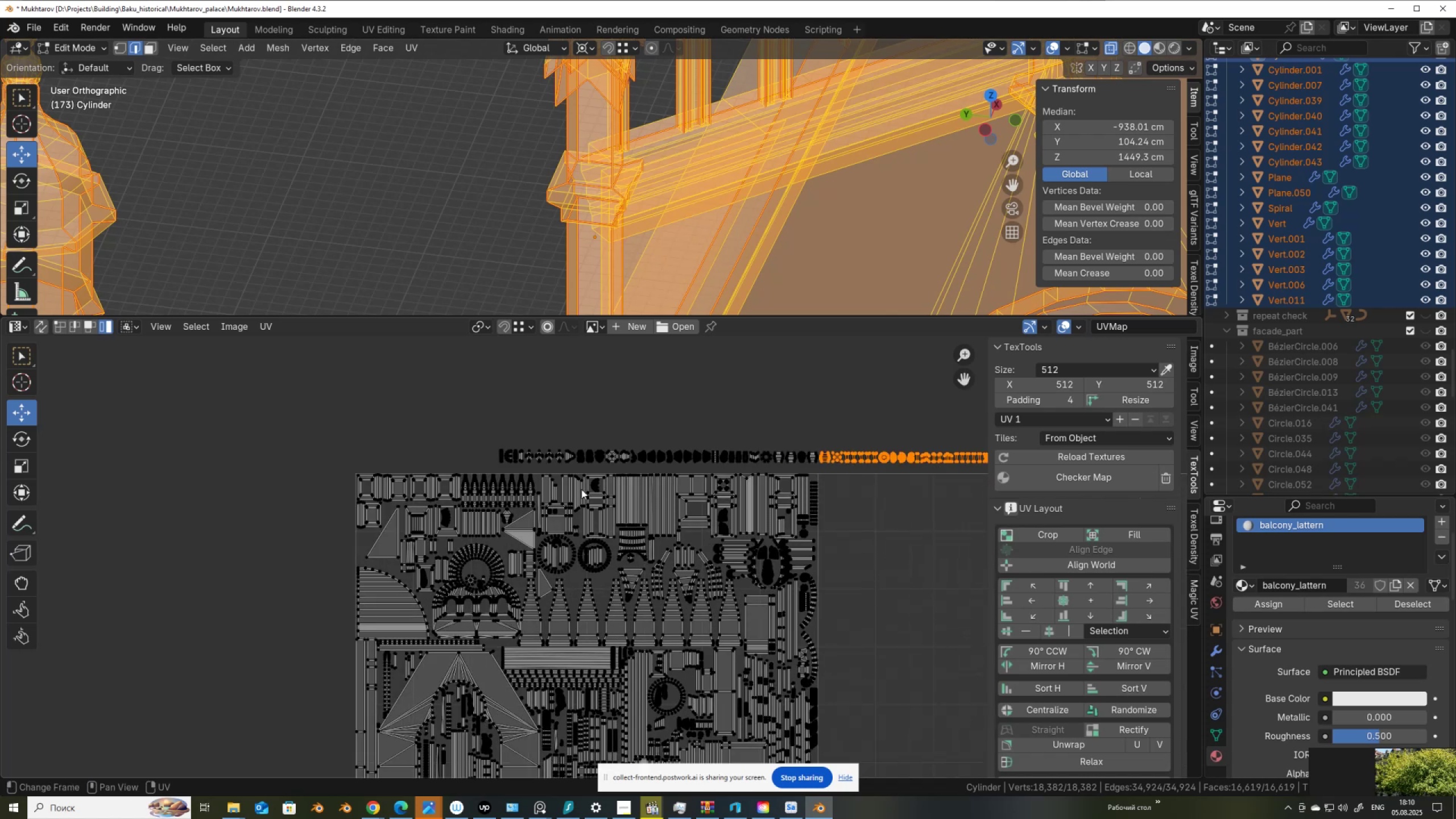 
hold_key(key=ShiftLeft, duration=1.46)
left_click_drag(start_coordinate=[482, 436], to_coordinate=[826, 462])
 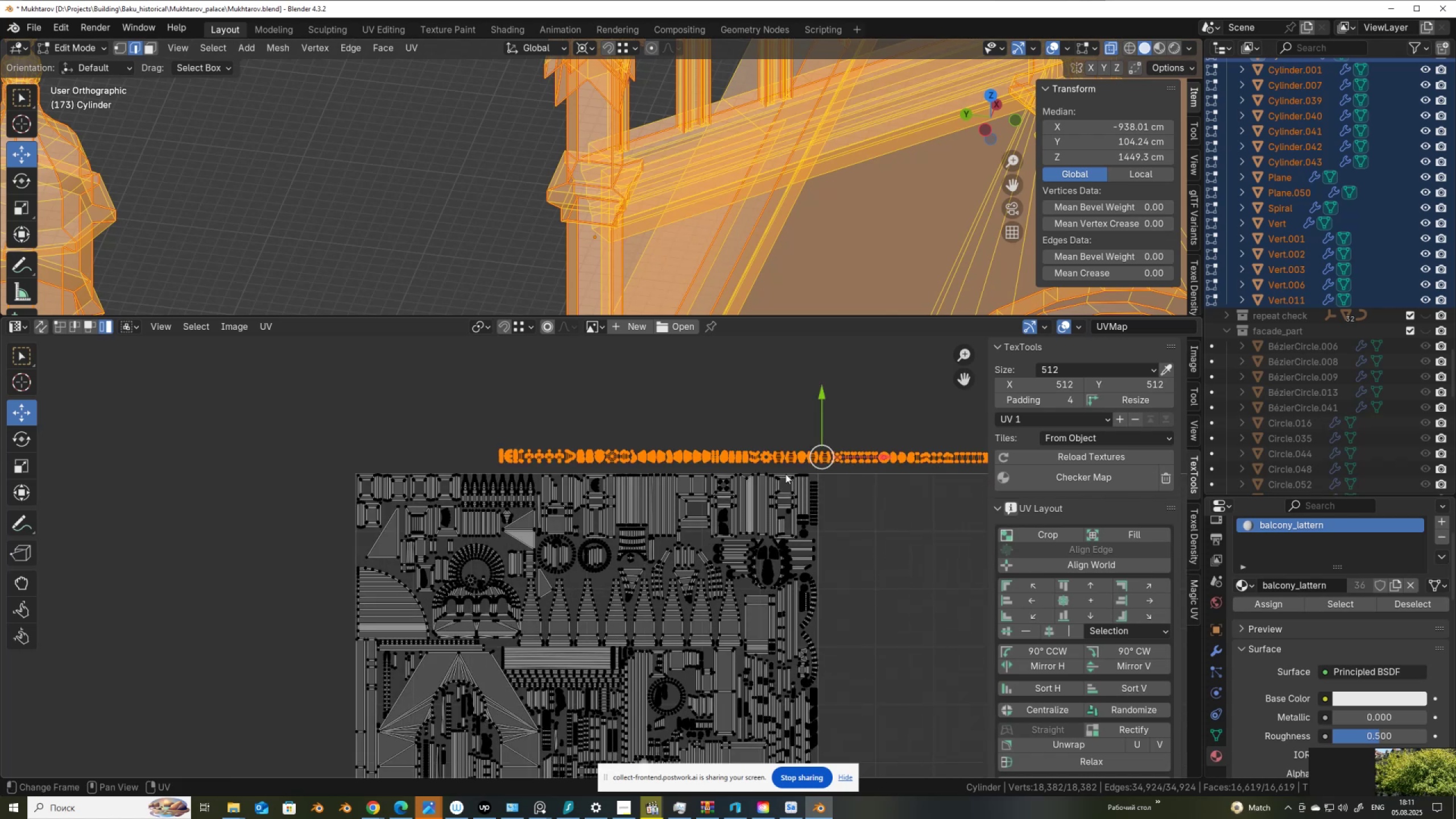 
scroll: coordinate [522, 507], scroll_direction: up, amount: 3.0
 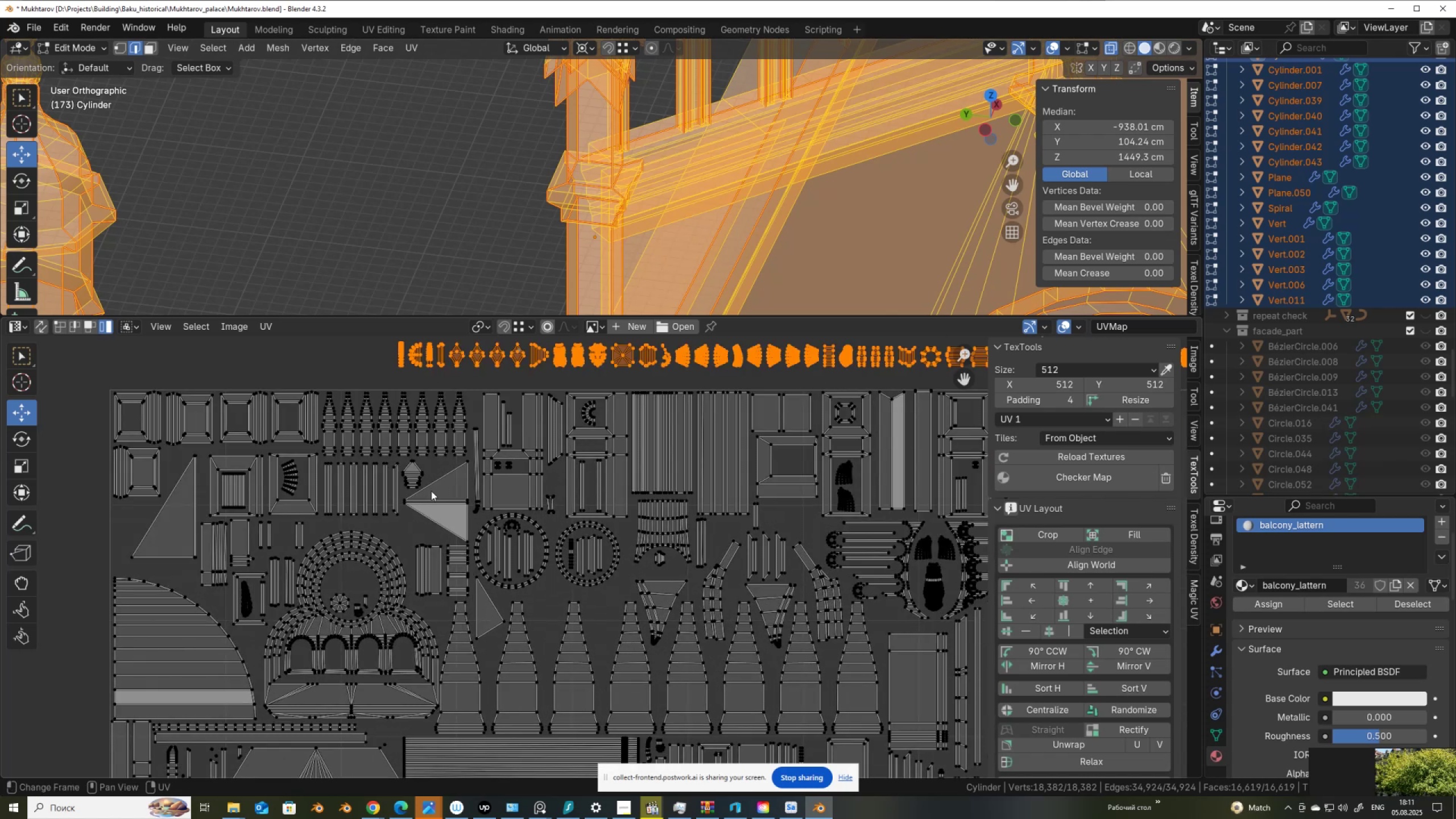 
hold_key(key=ShiftLeft, duration=0.38)
 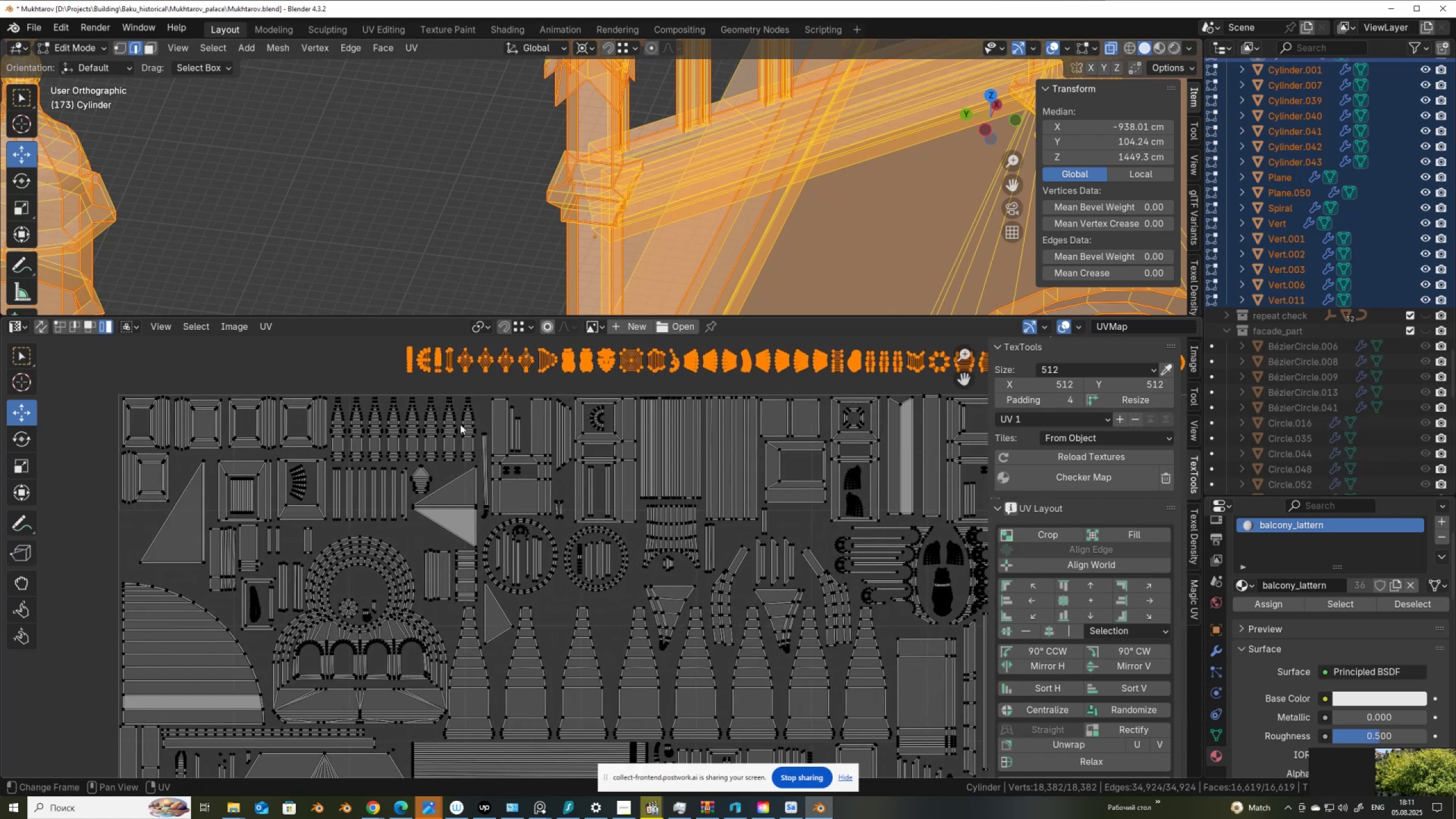 
key(G)
 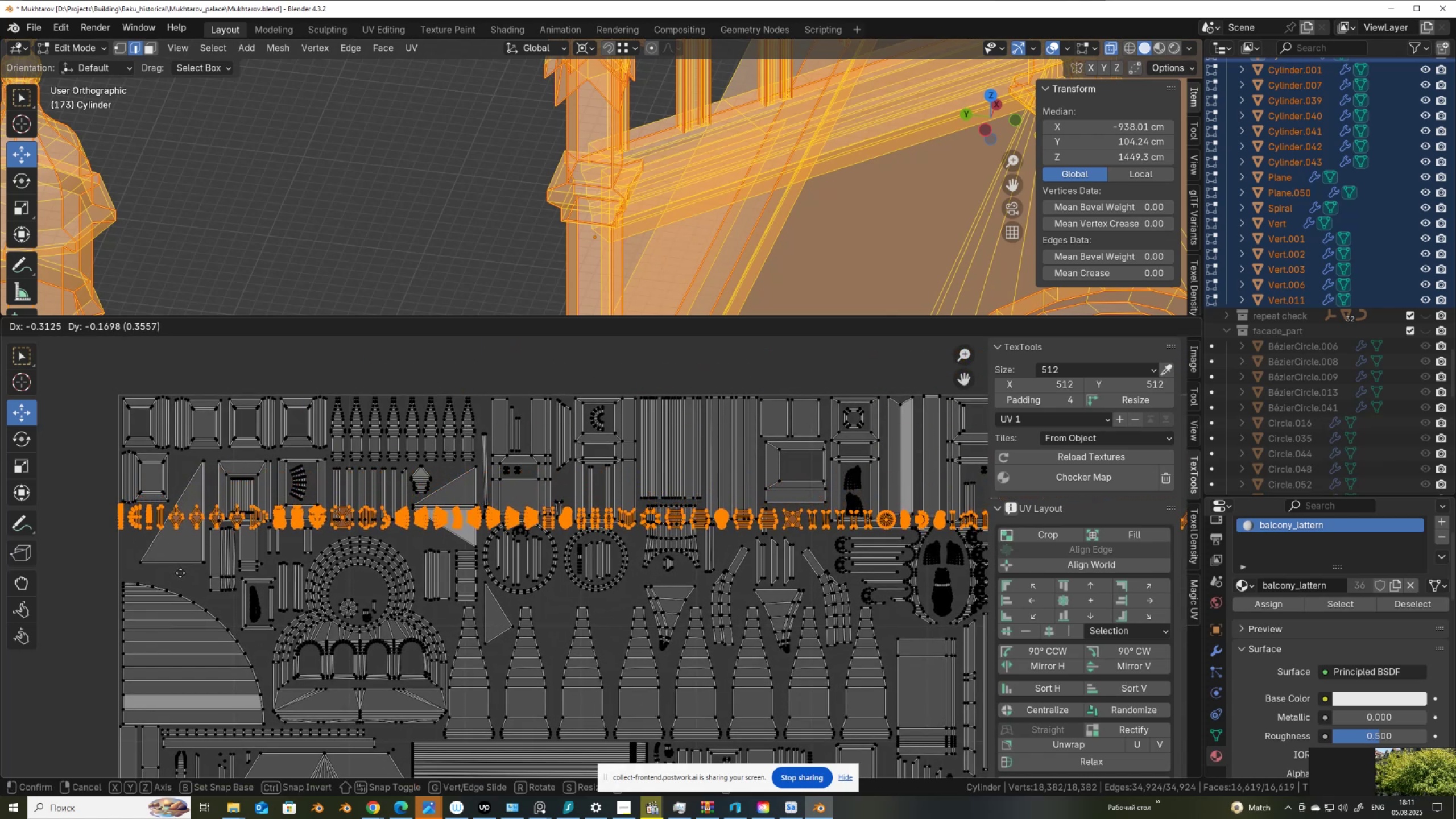 
left_click([183, 572])
 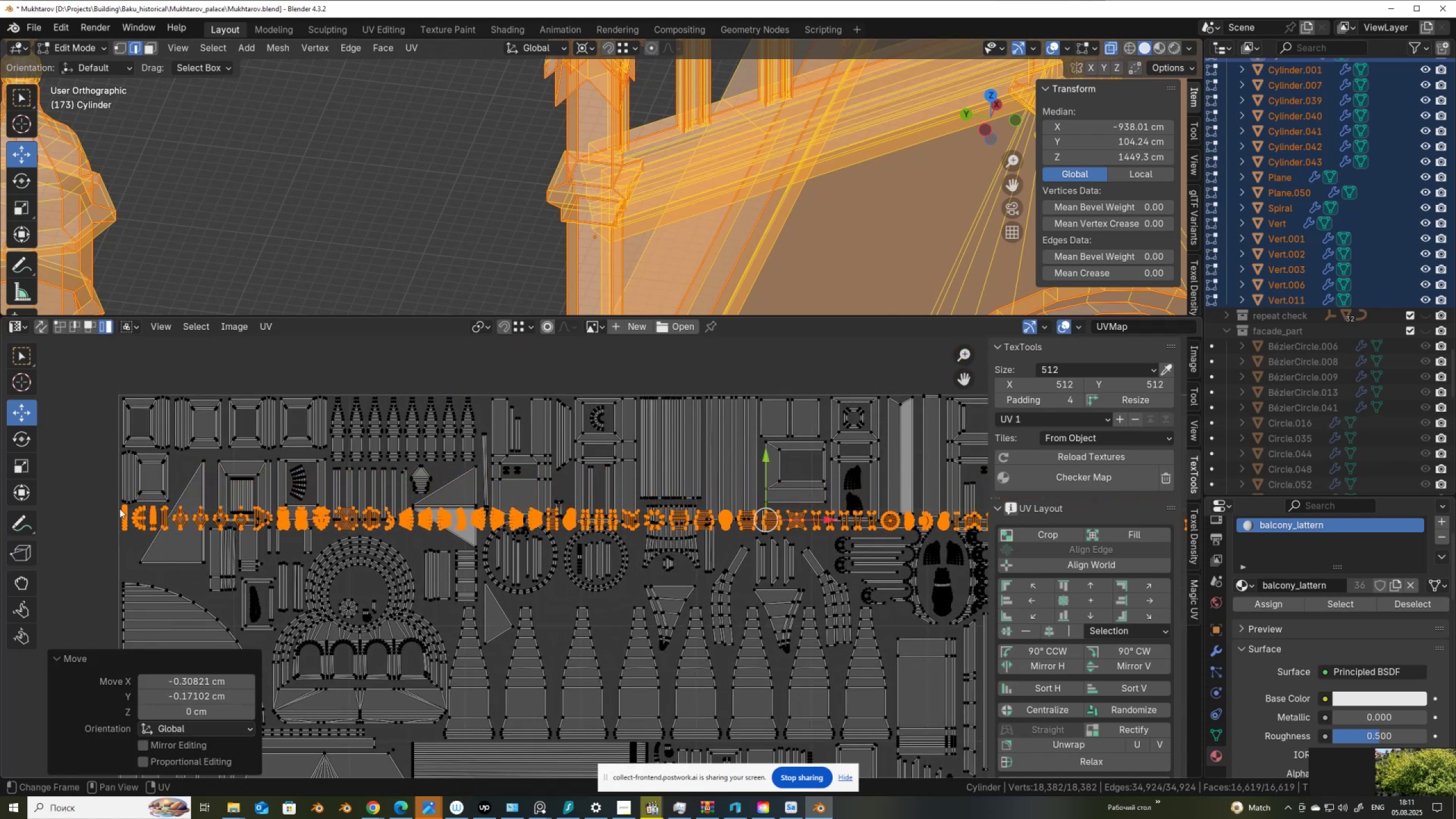 
hold_key(key=ControlLeft, duration=1.23)
left_click_drag(start_coordinate=[113, 498], to_coordinate=[156, 523])
 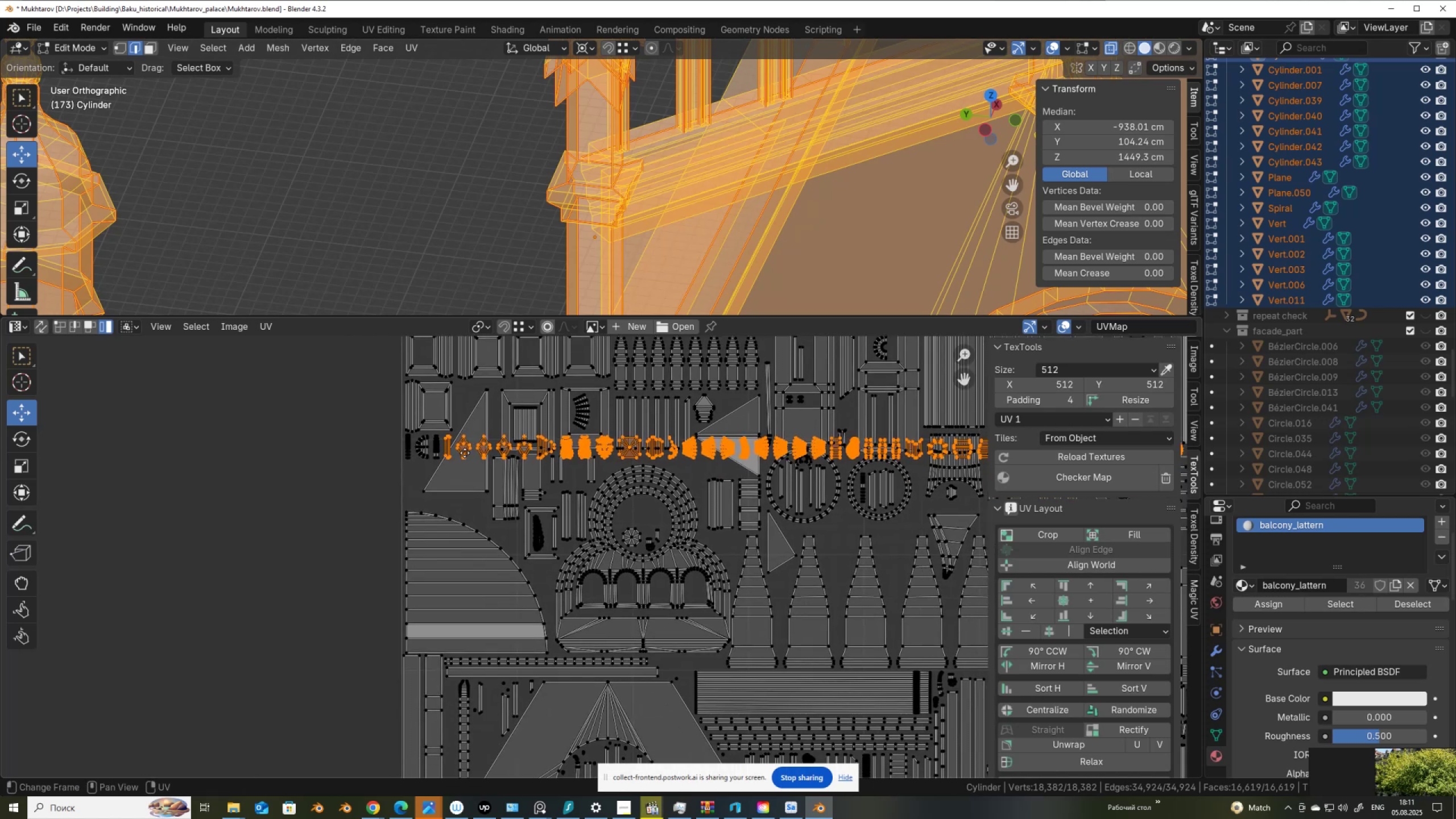 
scroll: coordinate [465, 453], scroll_direction: up, amount: 2.0
 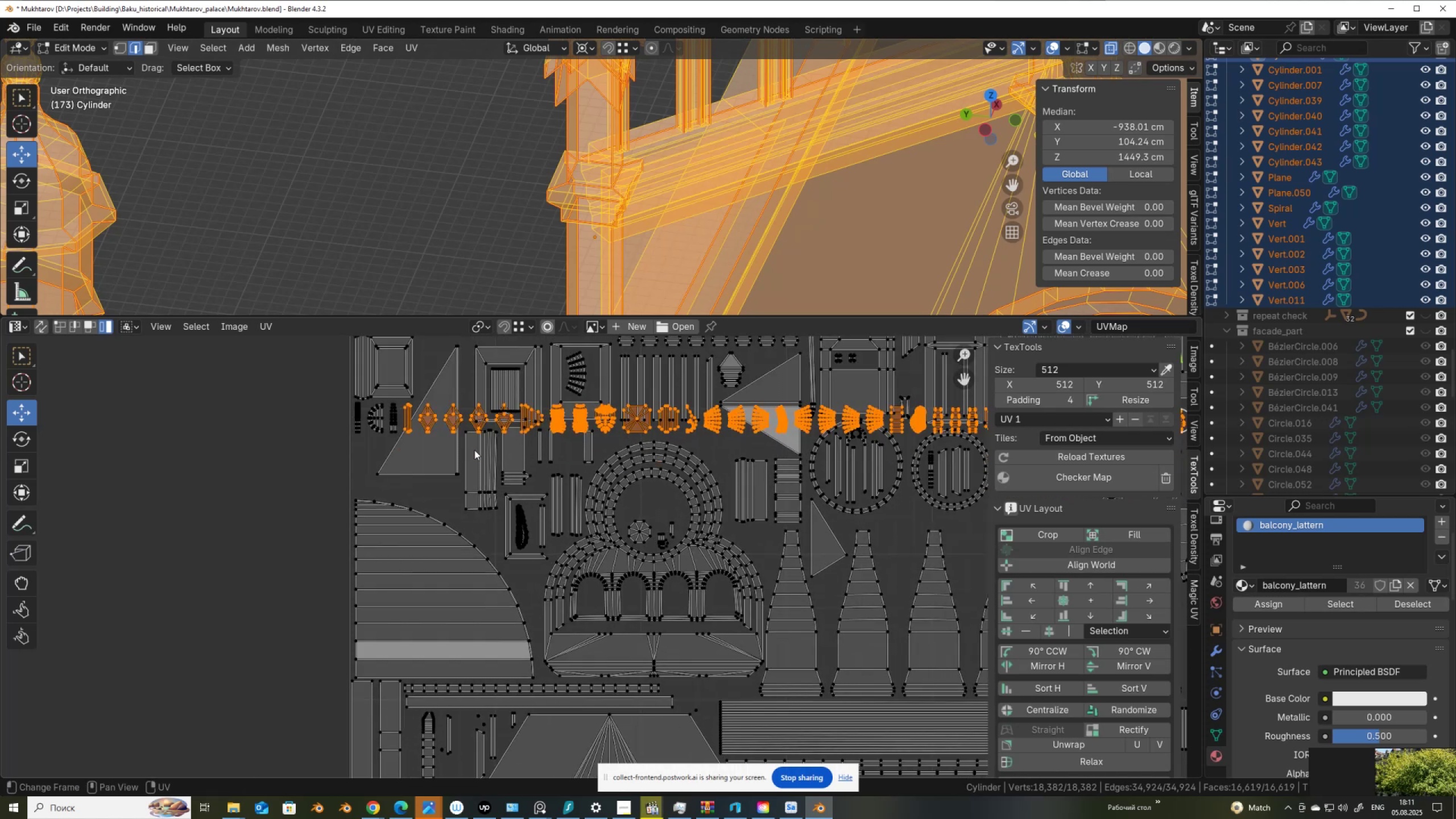 
key(G)
 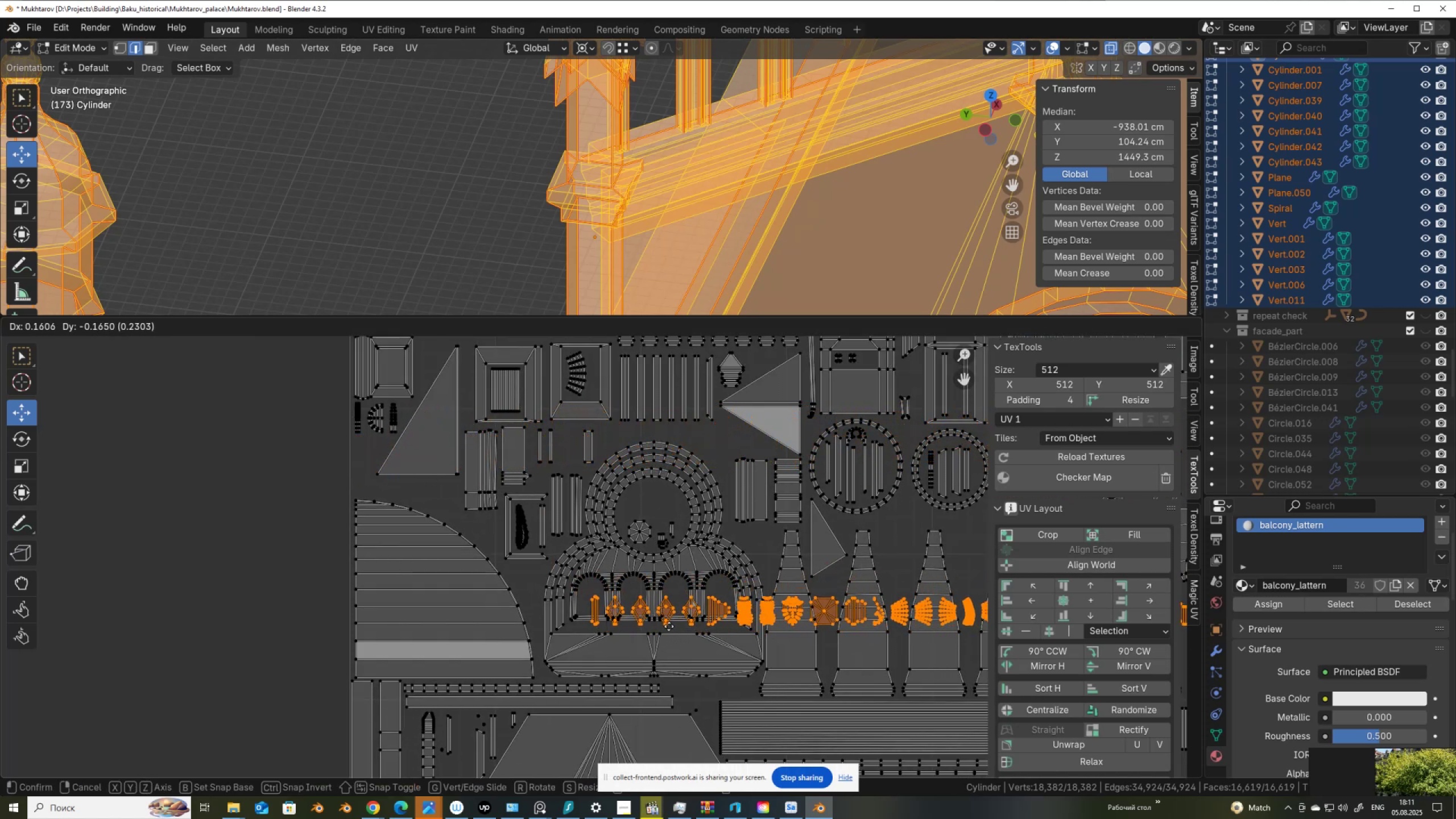 
wait(5.16)
 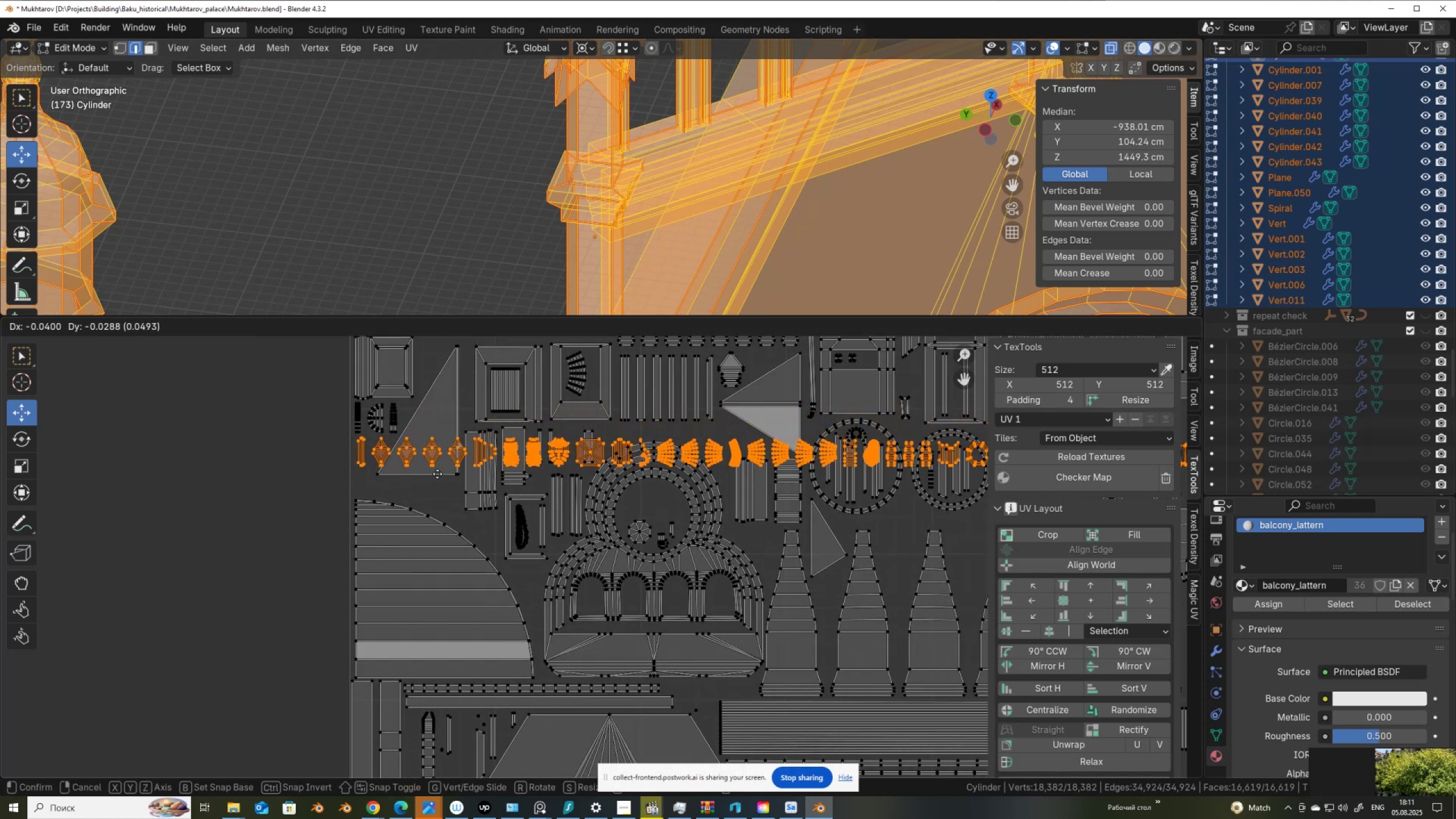 
left_click([647, 617])
 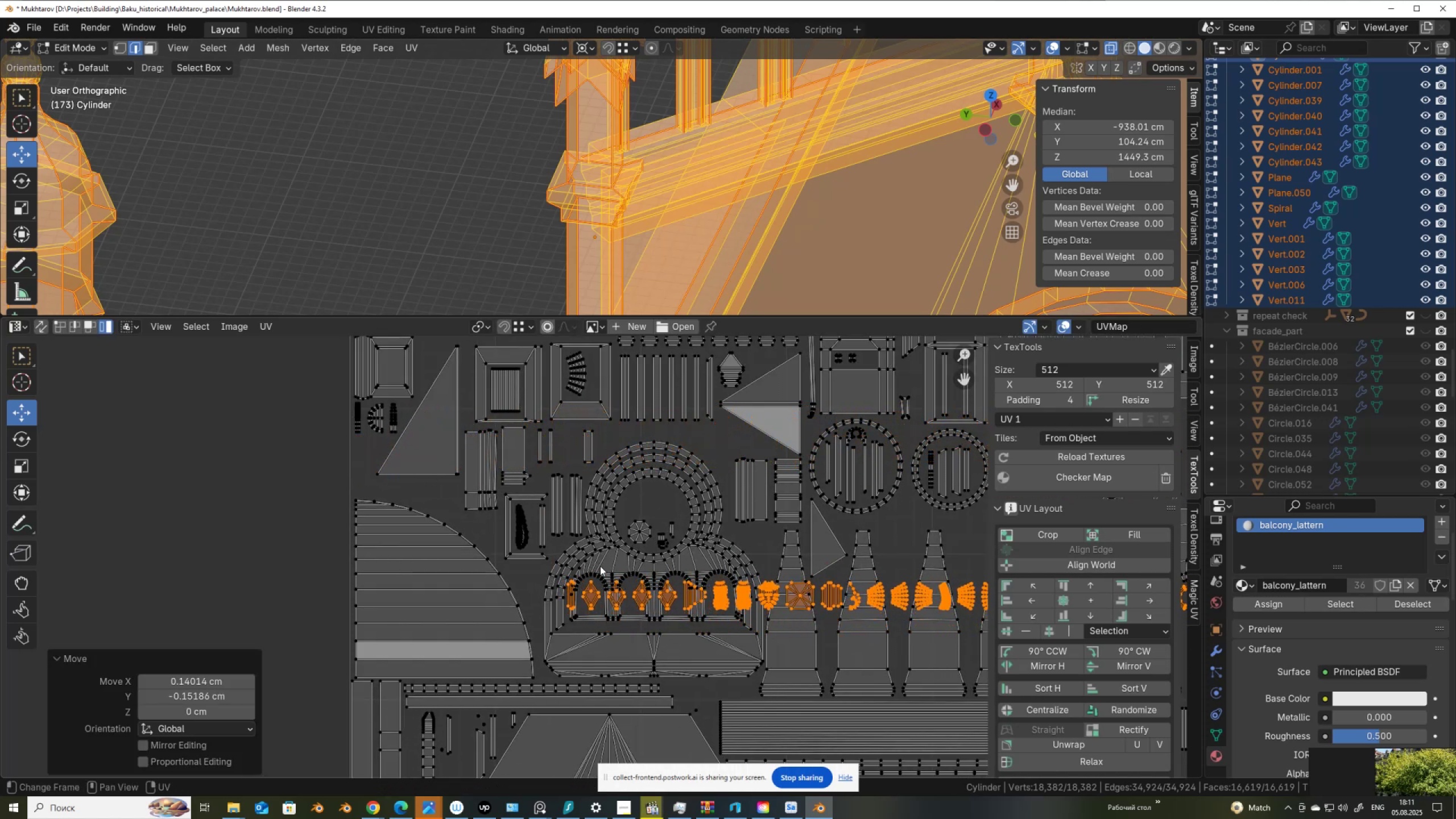 
hold_key(key=ControlLeft, duration=0.7)
left_click_drag(start_coordinate=[588, 574], to_coordinate=[595, 592])
 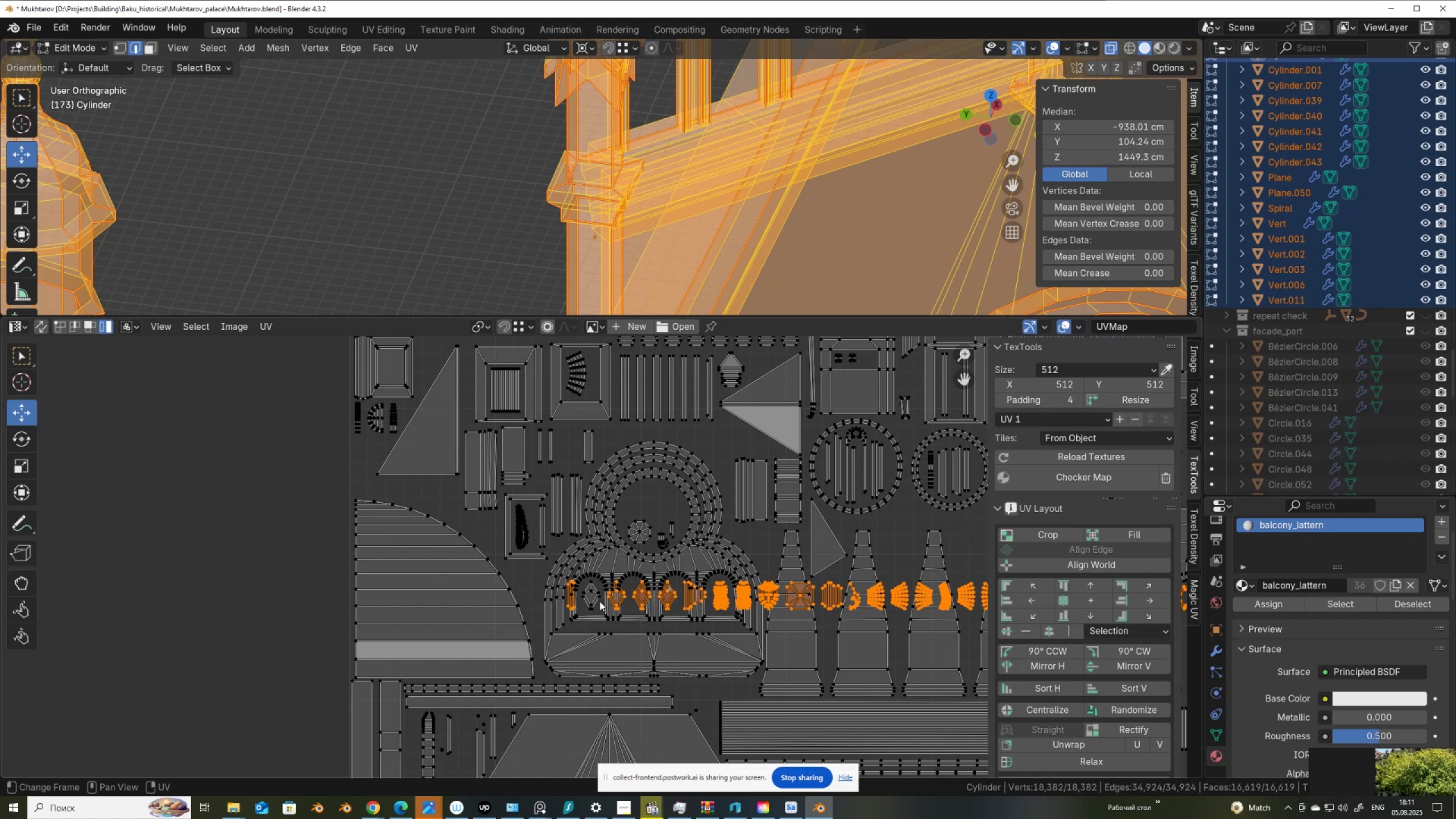 
key(G)
 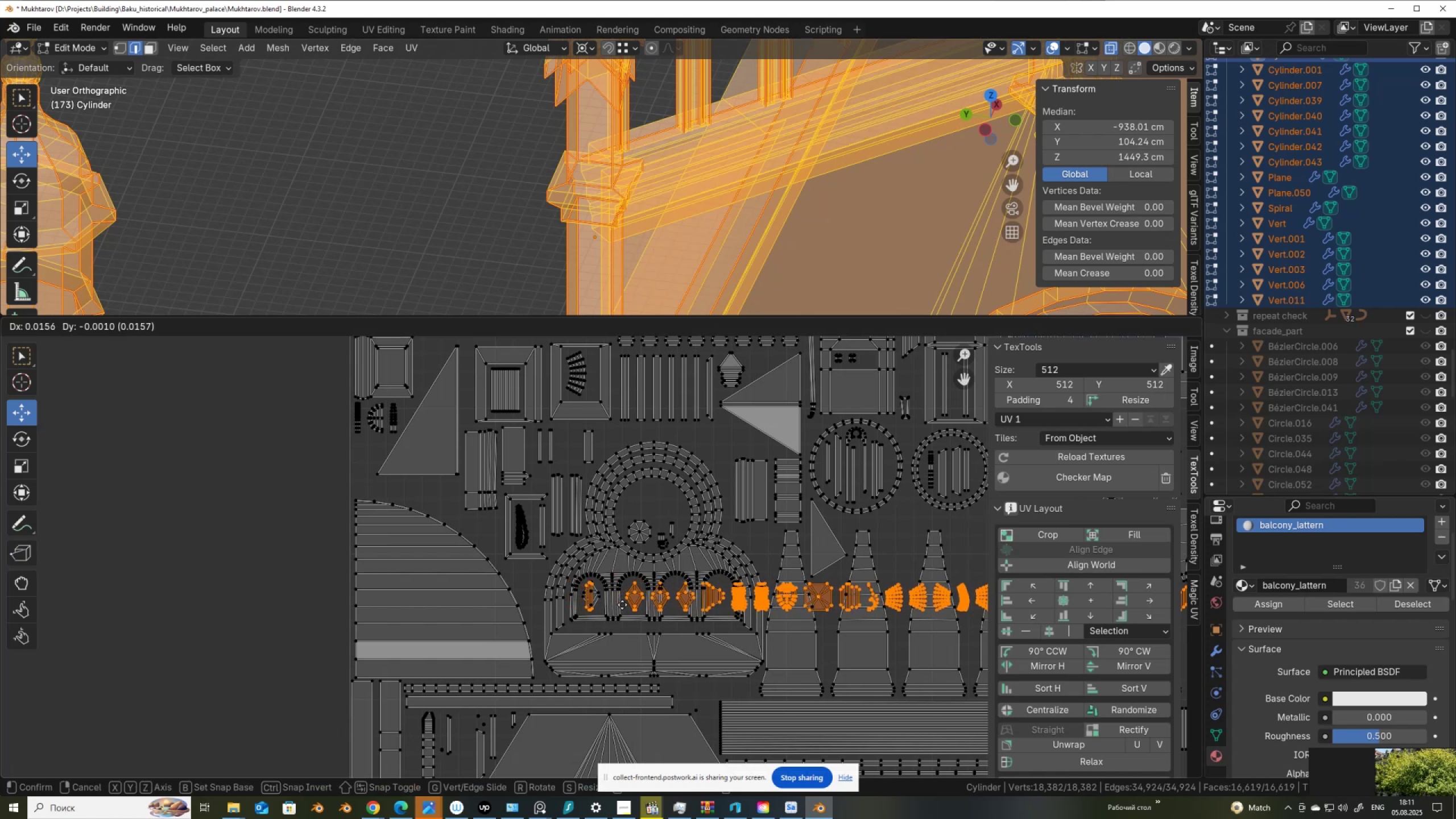 
left_click([622, 605])
 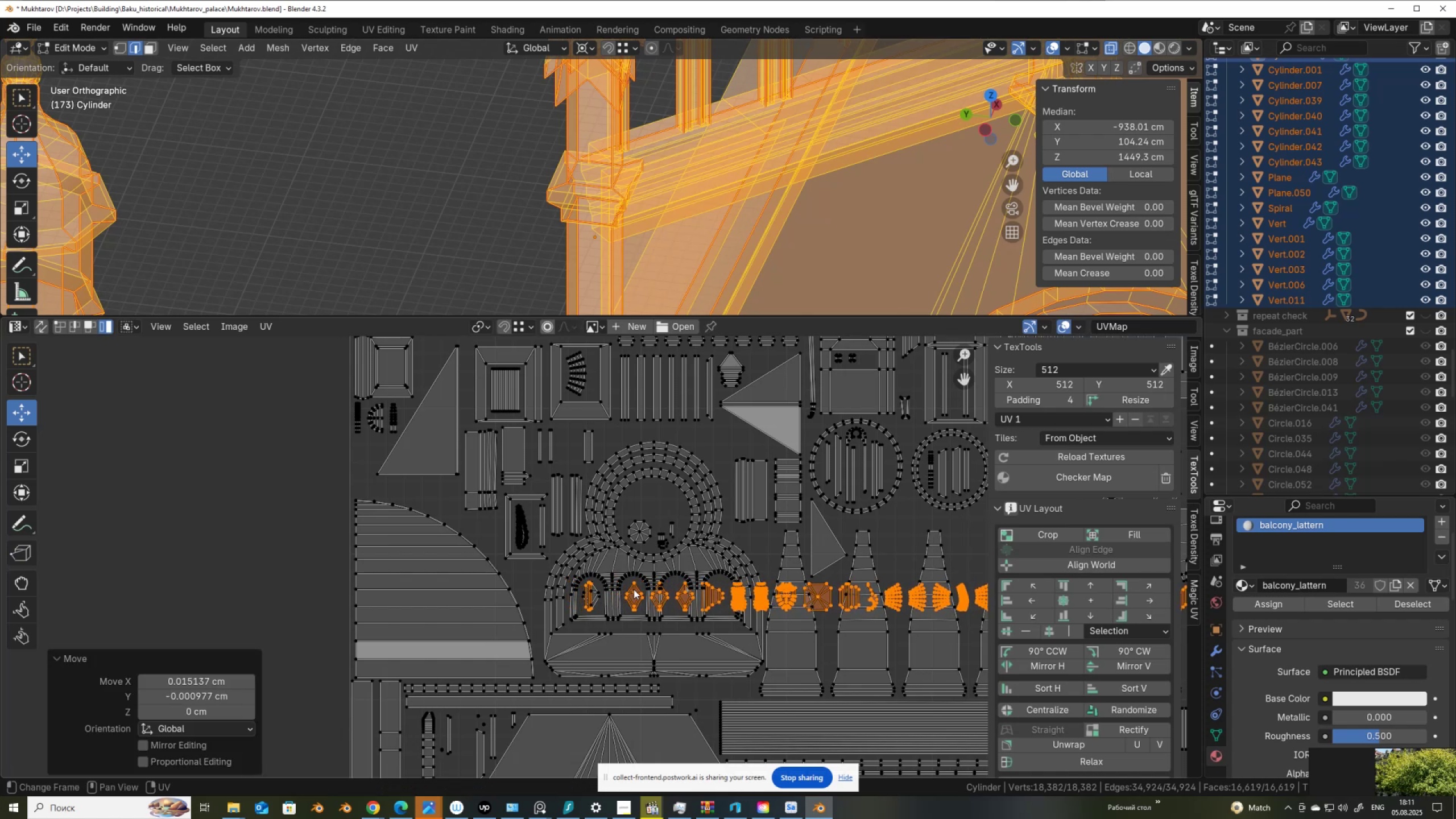 
hold_key(key=ControlLeft, duration=0.54)
left_click_drag(start_coordinate=[629, 580], to_coordinate=[638, 595])
 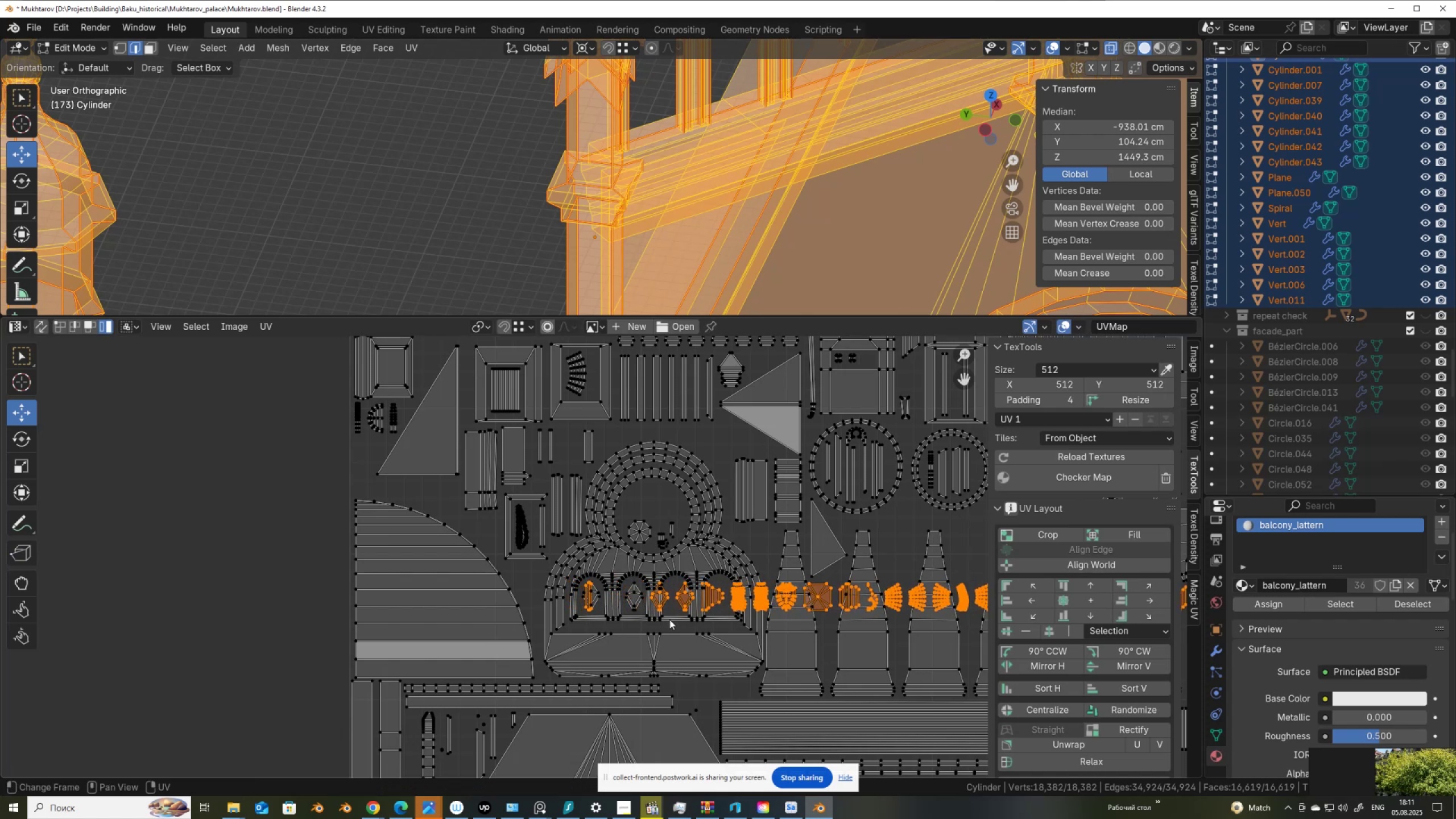 
key(G)
 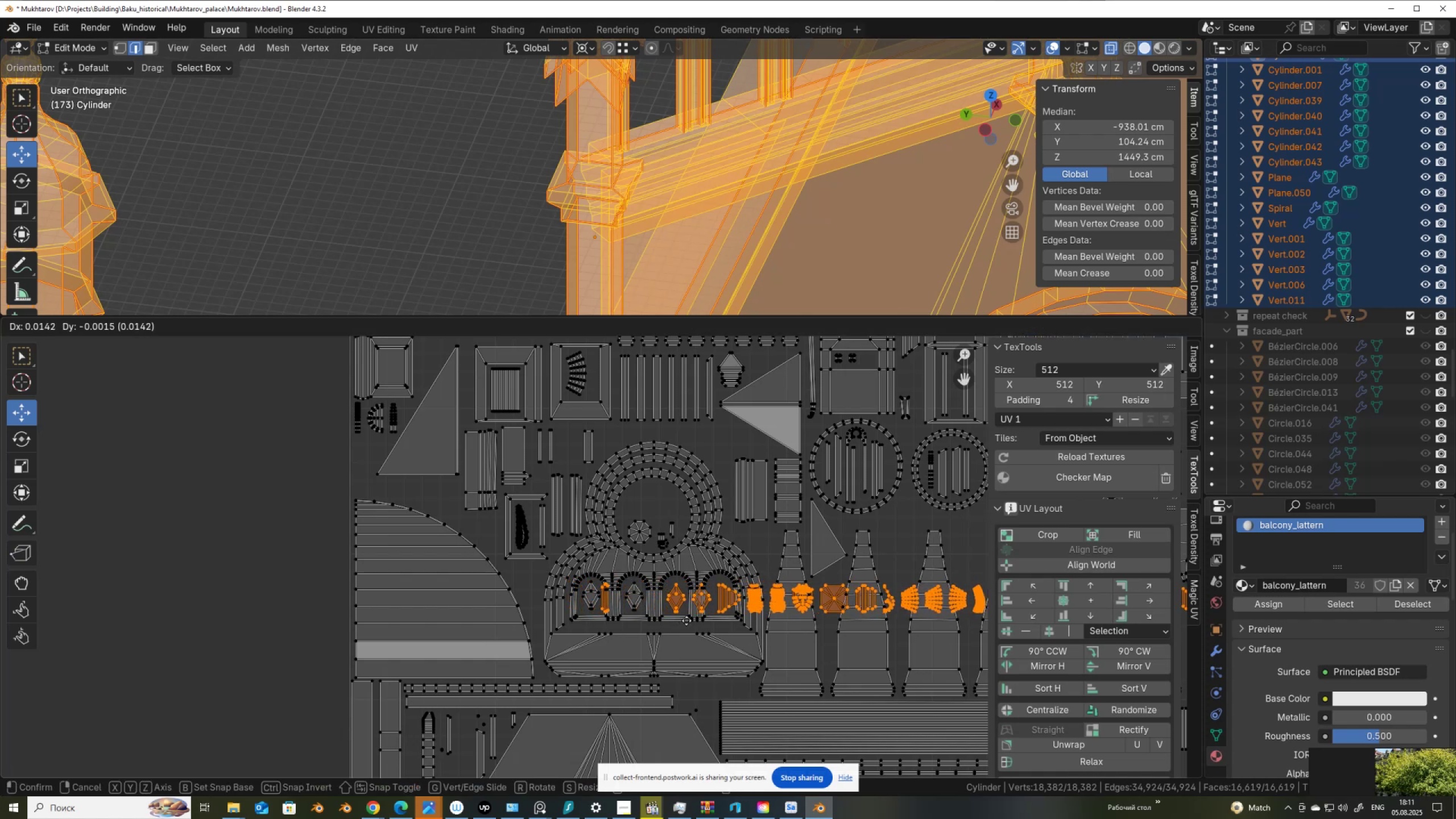 
left_click([686, 621])
 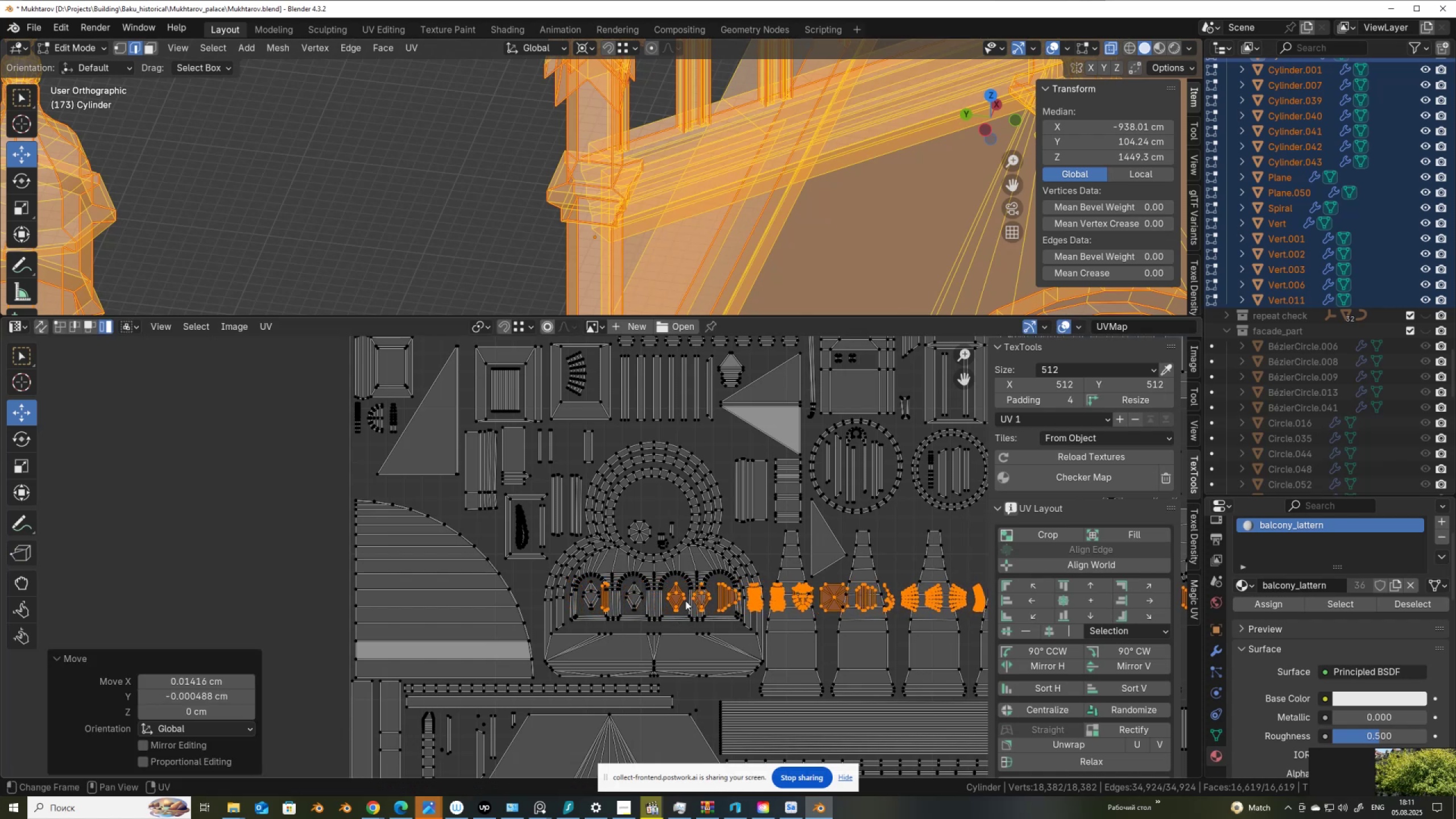 
hold_key(key=ControlLeft, duration=0.59)
left_click_drag(start_coordinate=[676, 578], to_coordinate=[680, 598])
 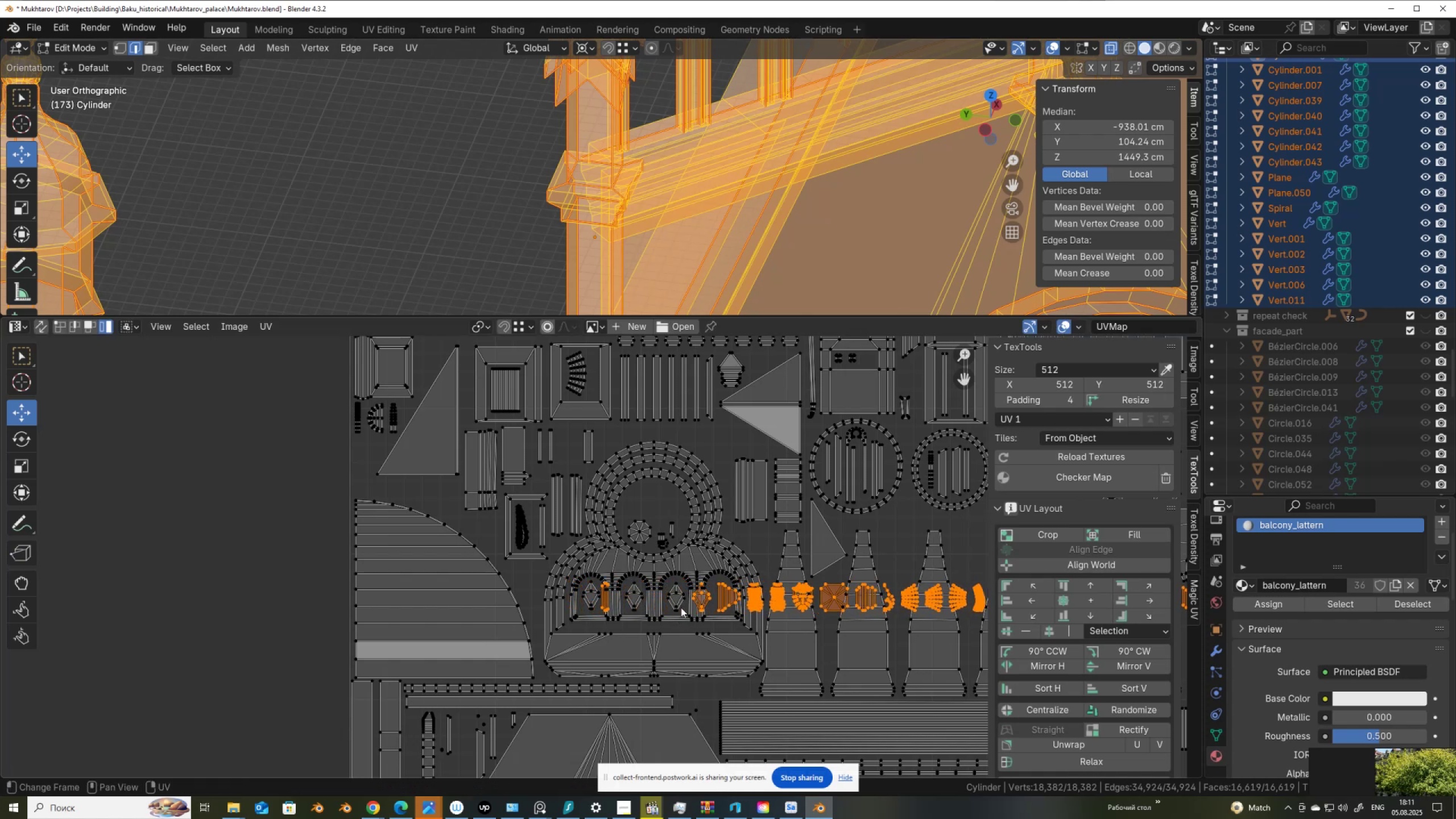 
key(H)
 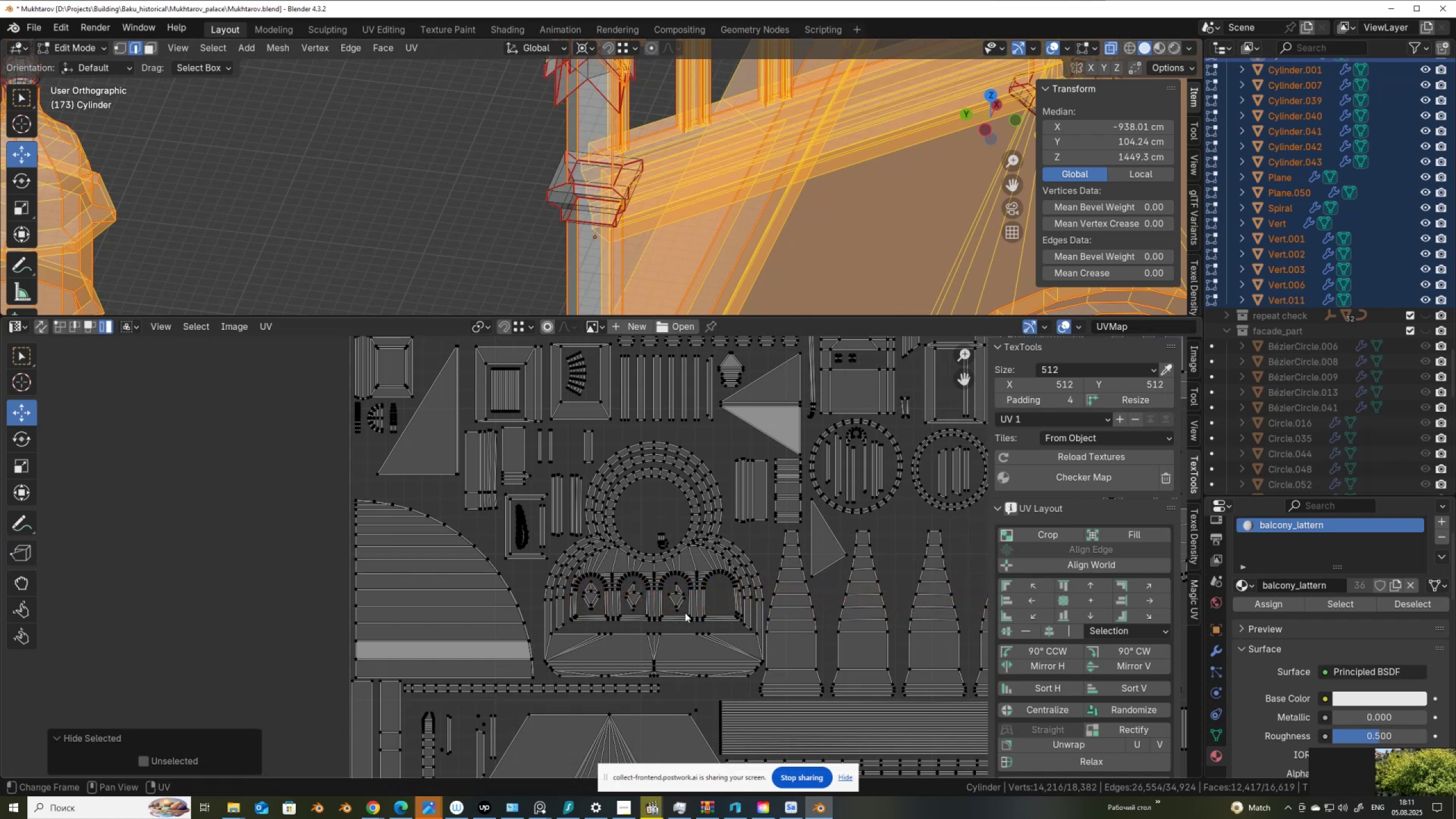 
key(Control+ControlLeft)
 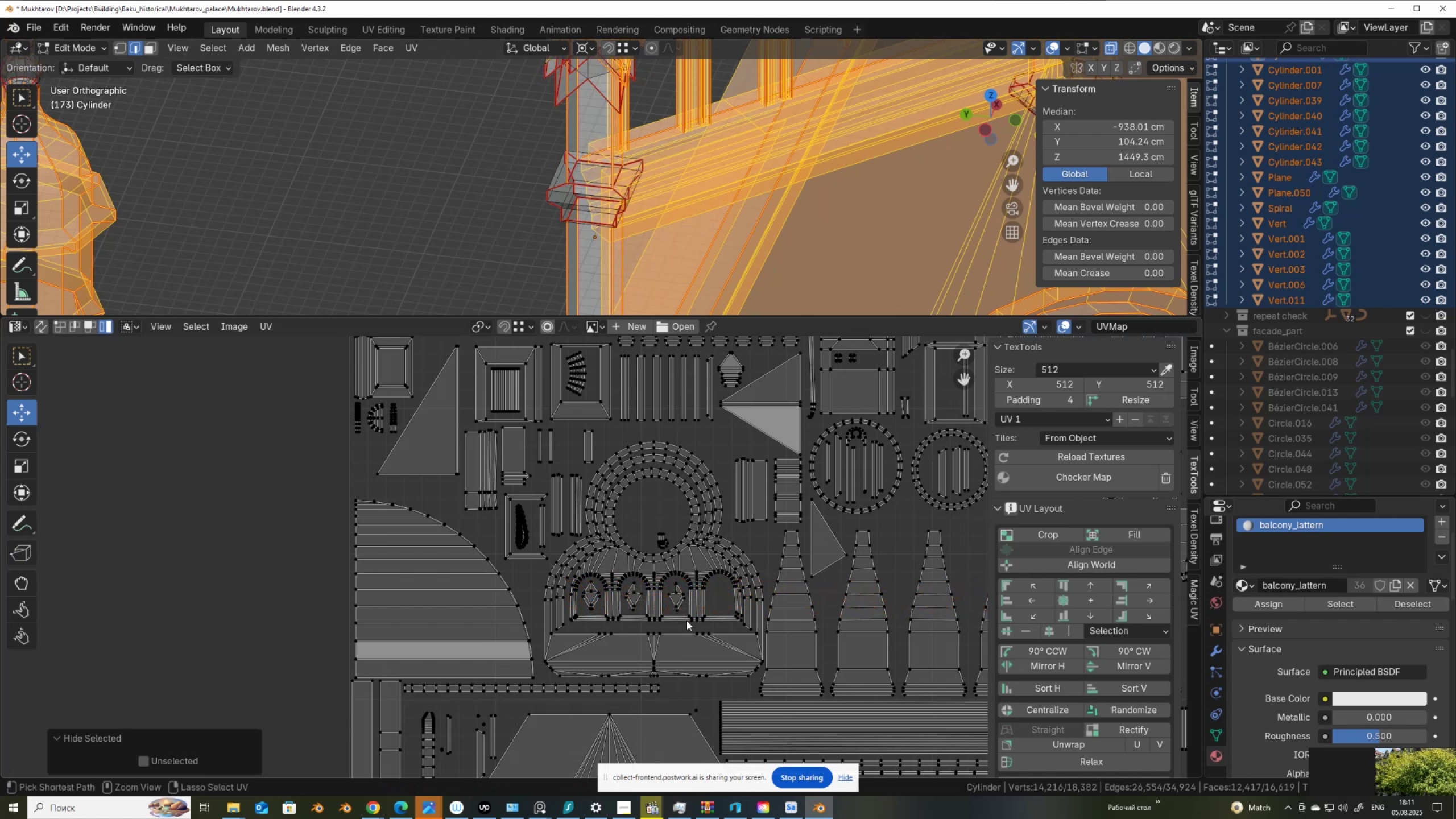 
key(Control+Z)
 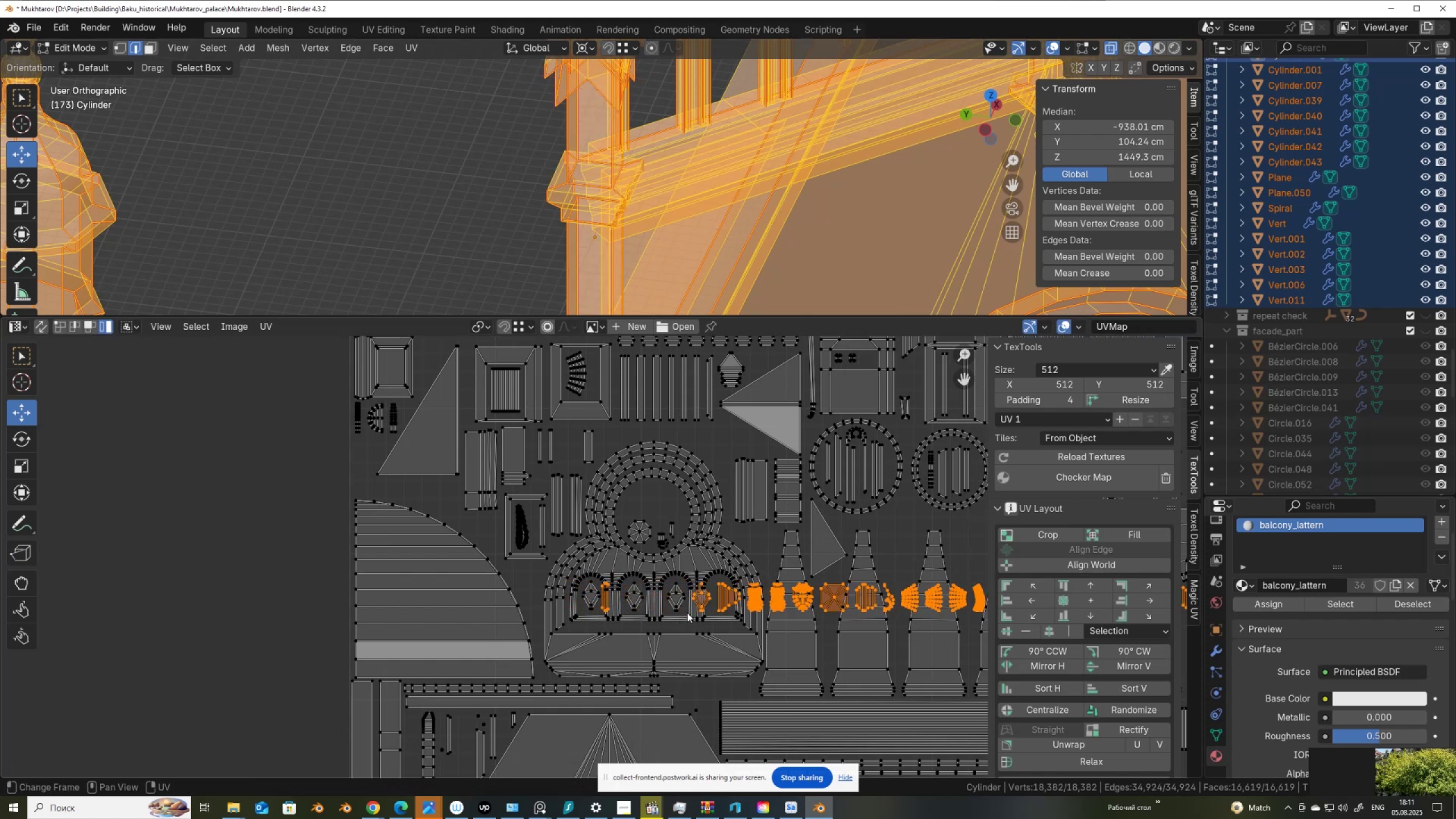 
key(G)
 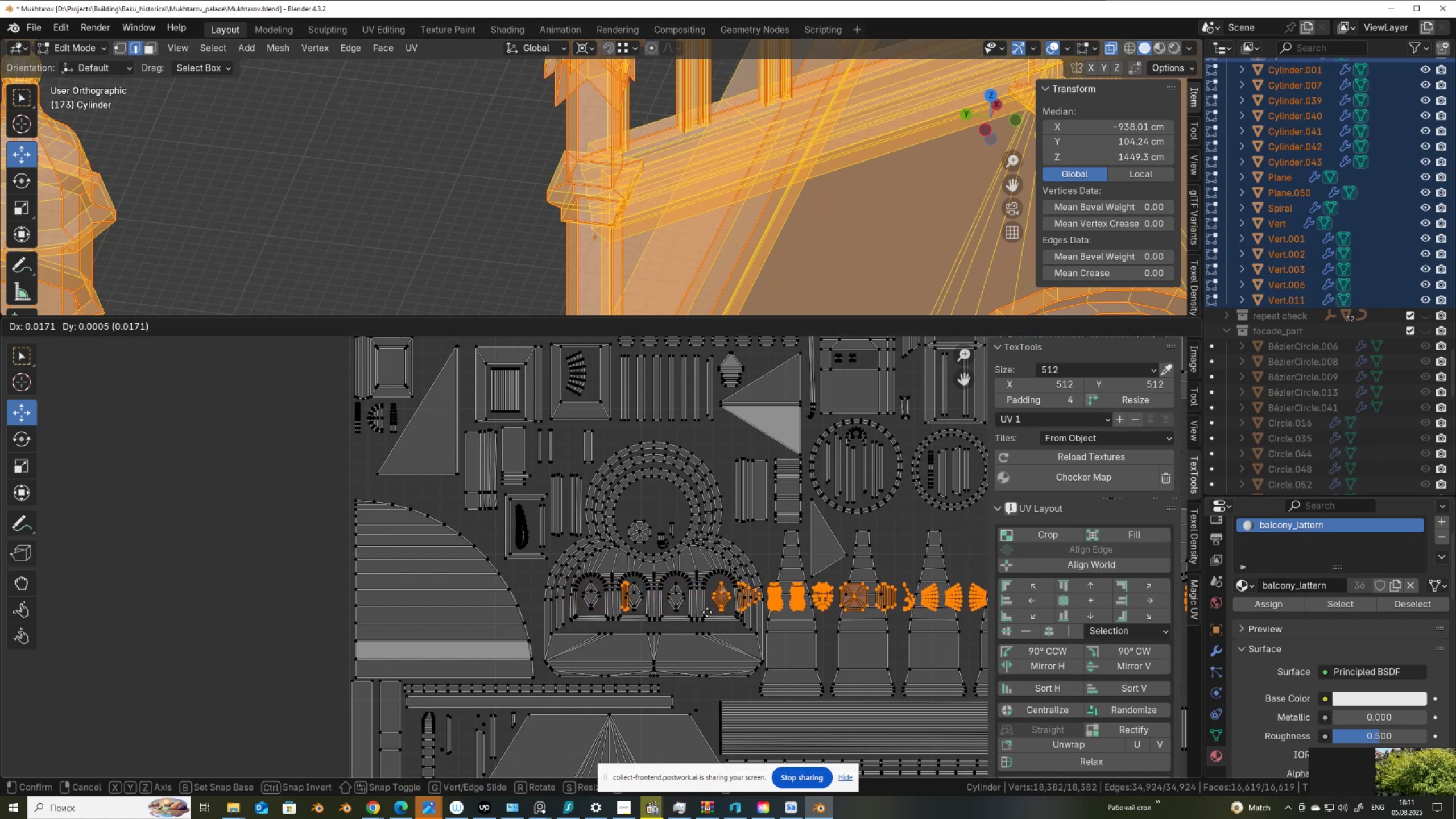 
left_click([706, 611])
 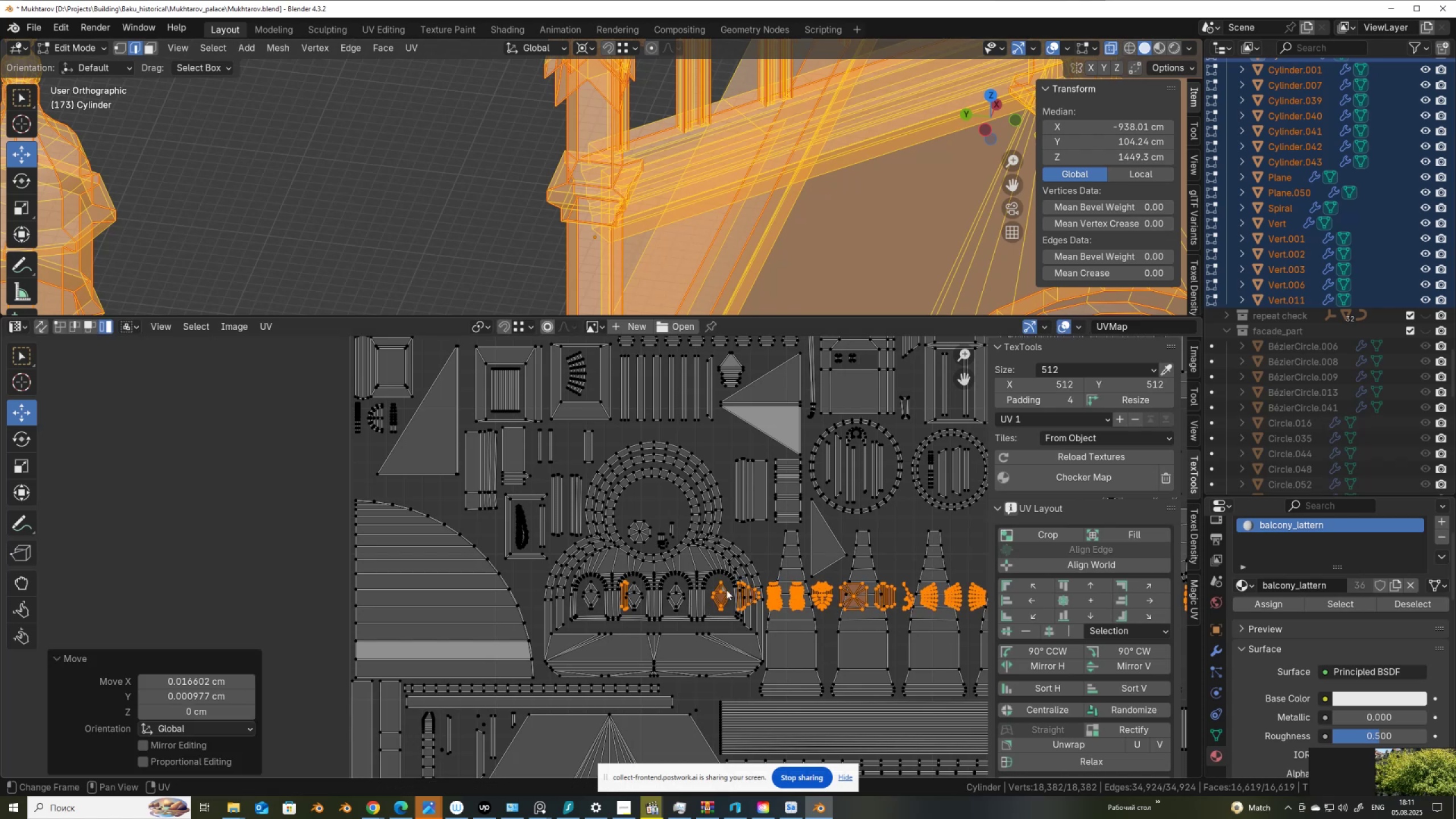 
hold_key(key=ControlLeft, duration=0.71)
left_click_drag(start_coordinate=[718, 578], to_coordinate=[722, 598])
 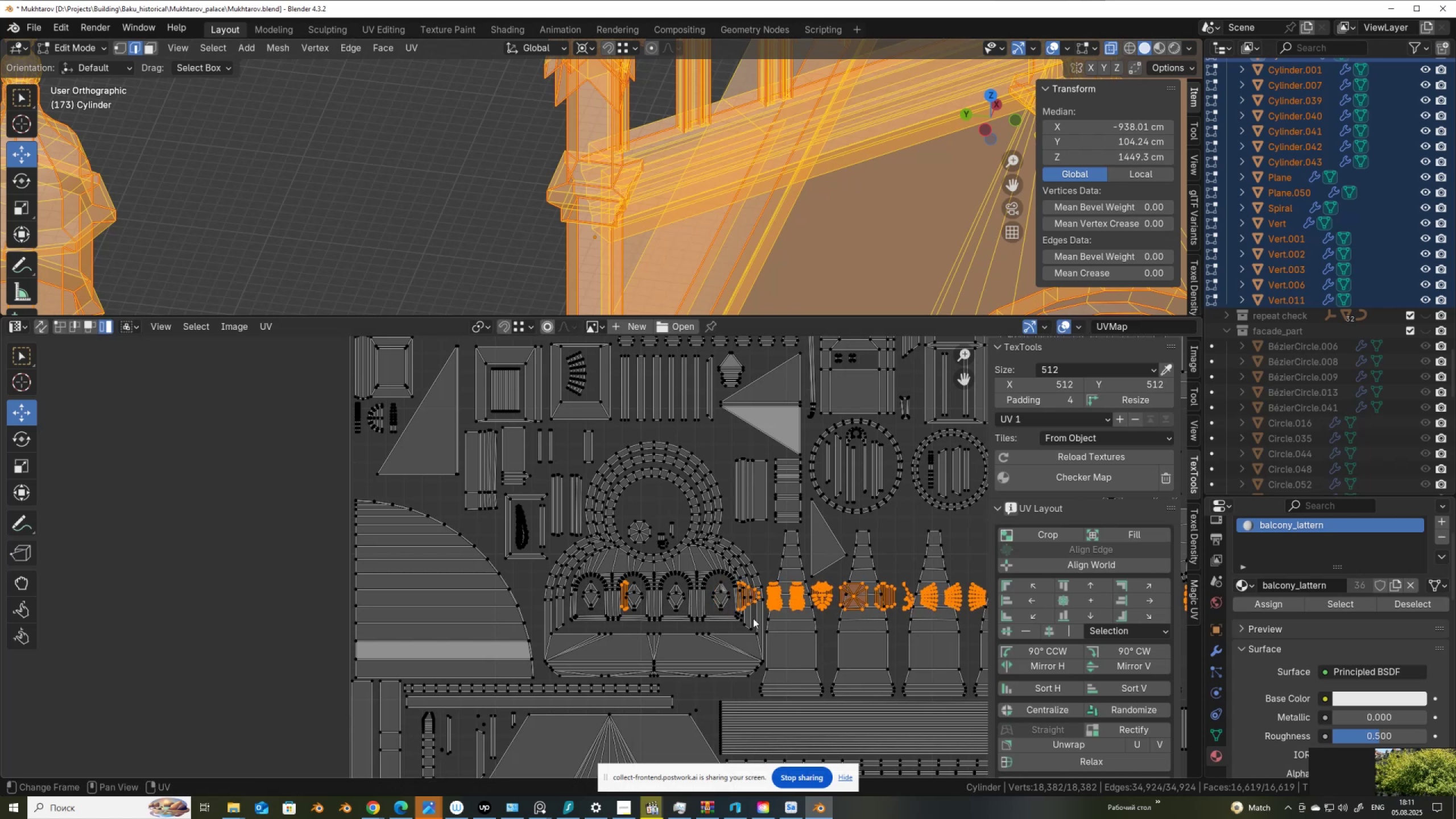 
key(G)
 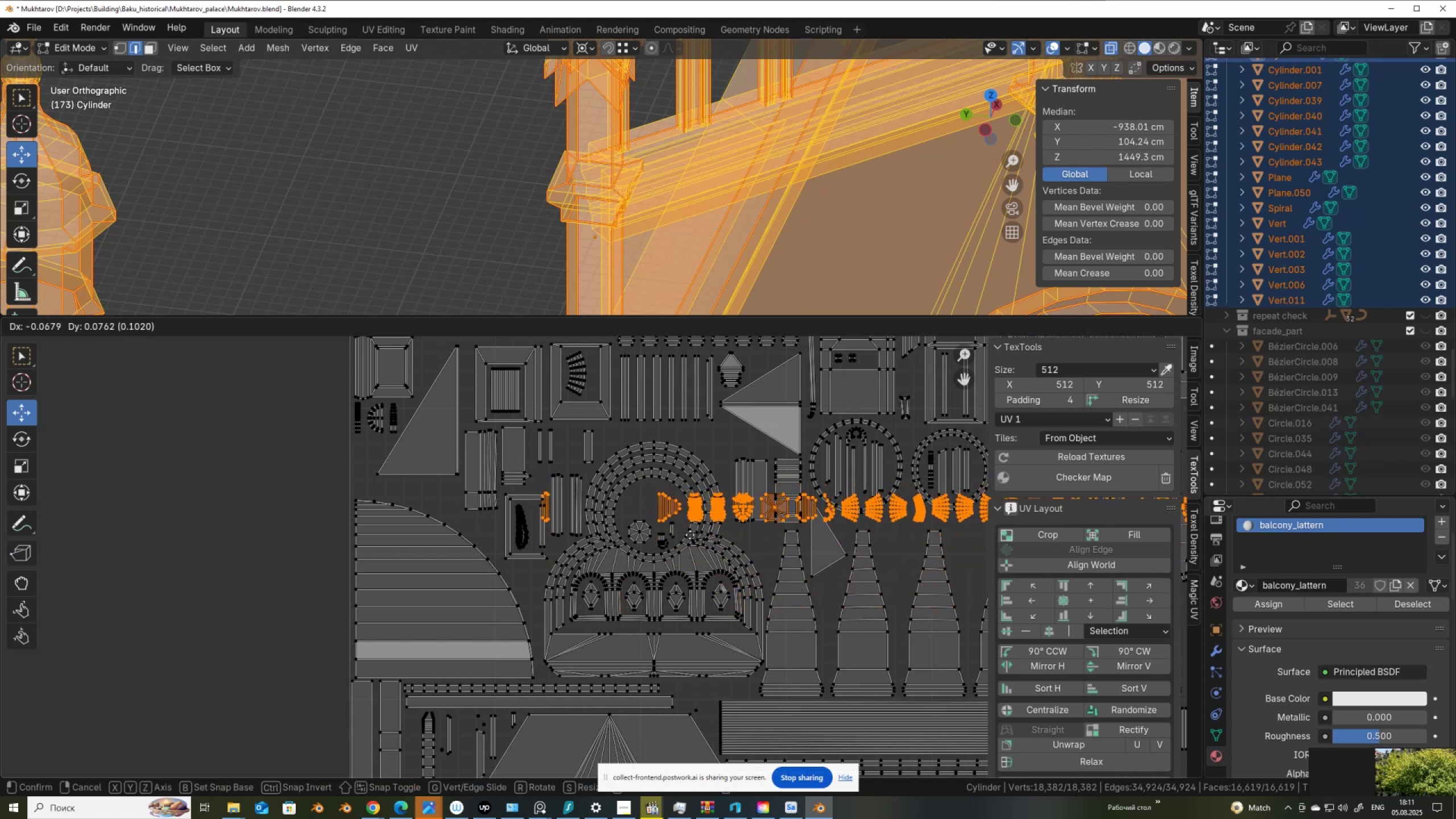 
left_click([692, 535])
 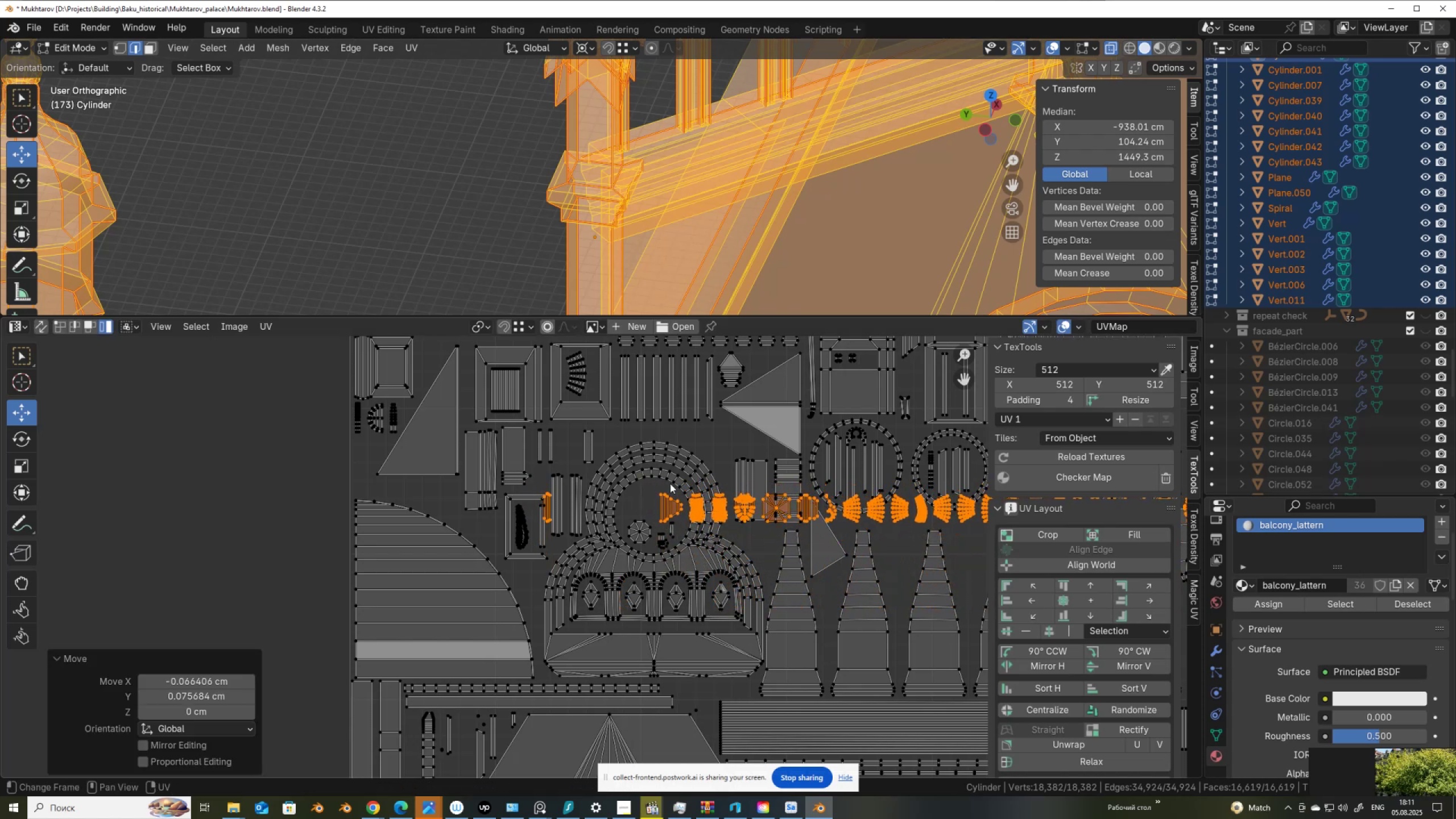 
hold_key(key=ControlLeft, duration=0.58)
left_click_drag(start_coordinate=[661, 489], to_coordinate=[674, 508])
 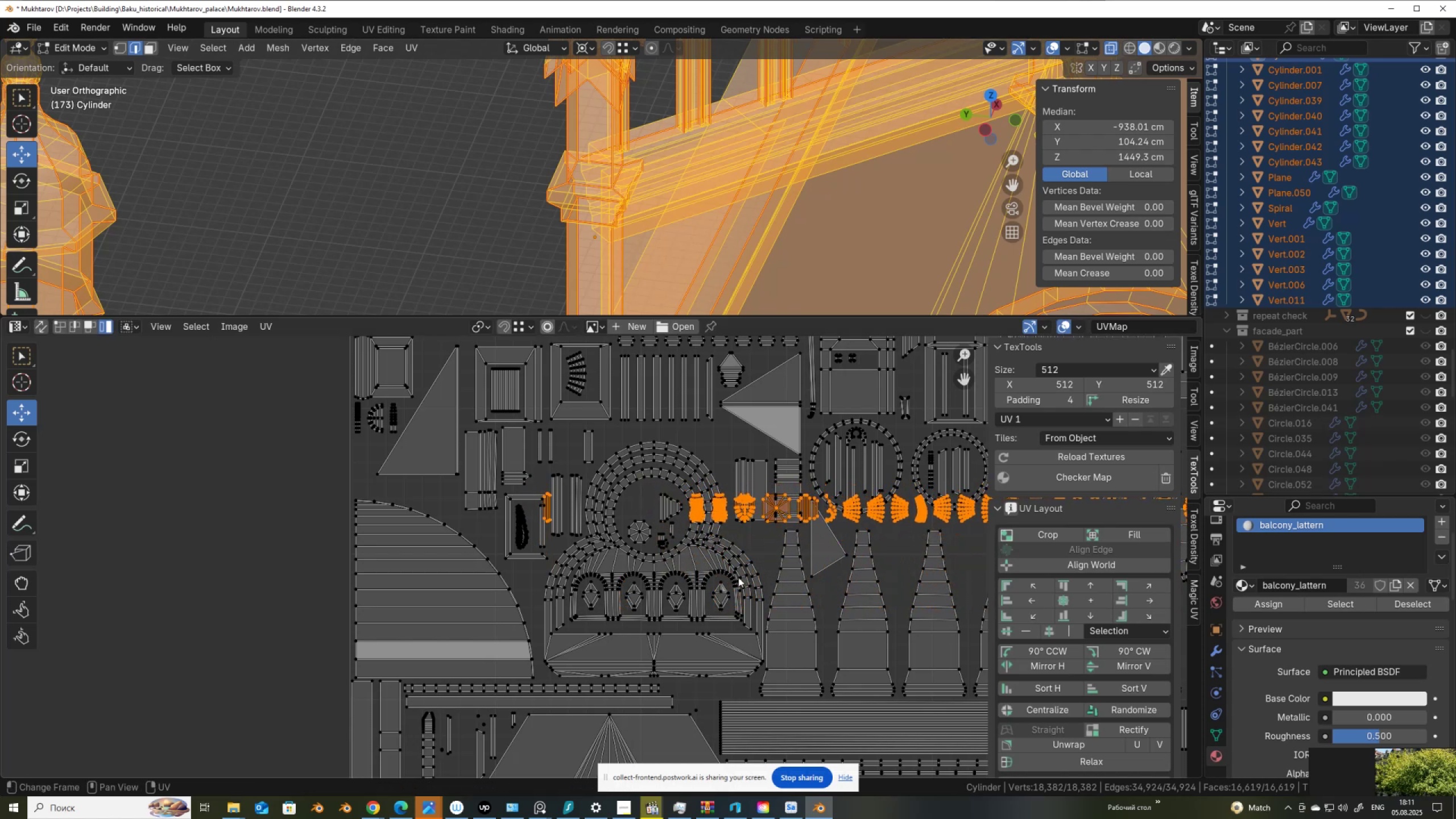 
key(G)
 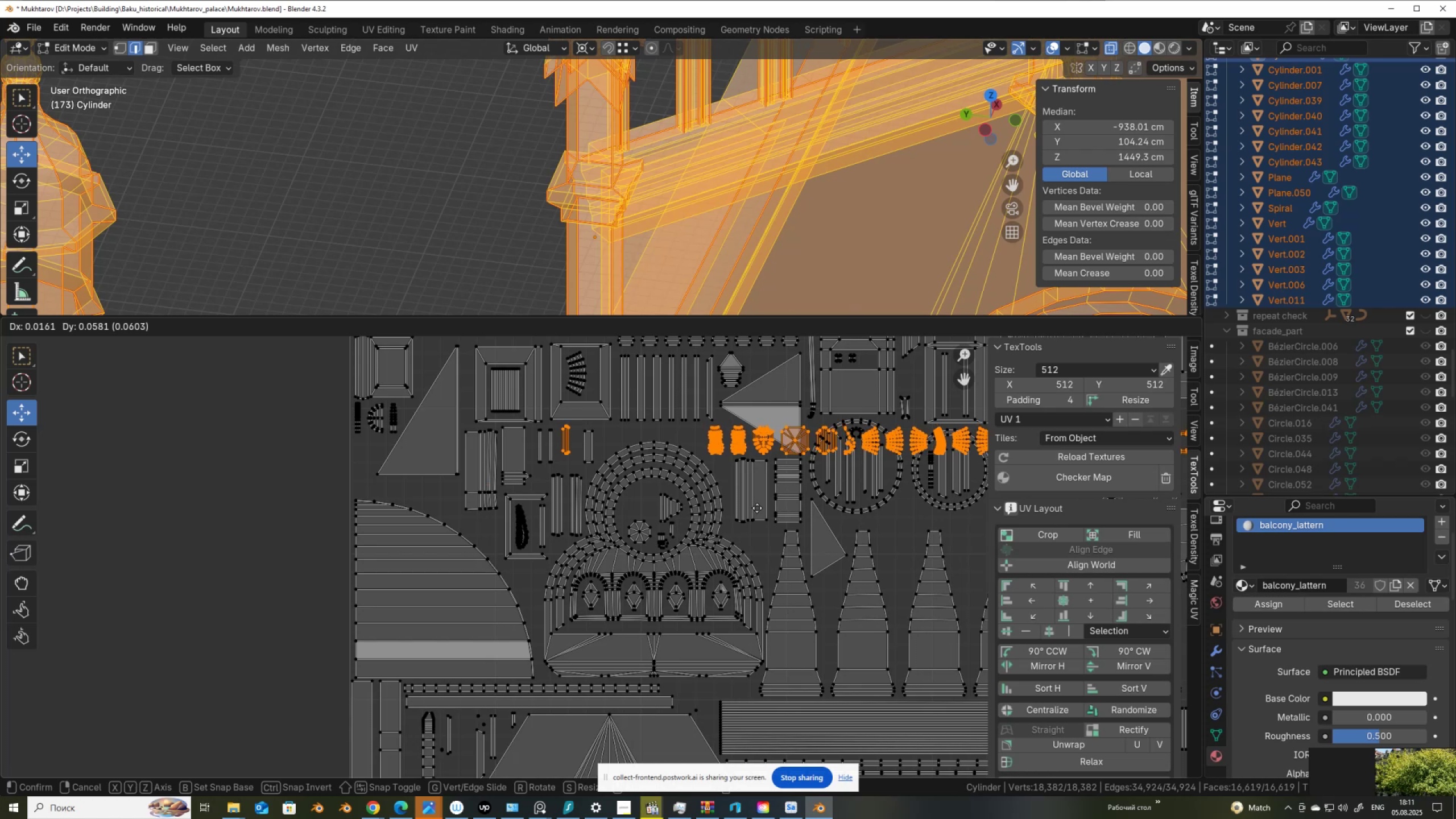 
left_click([756, 507])
 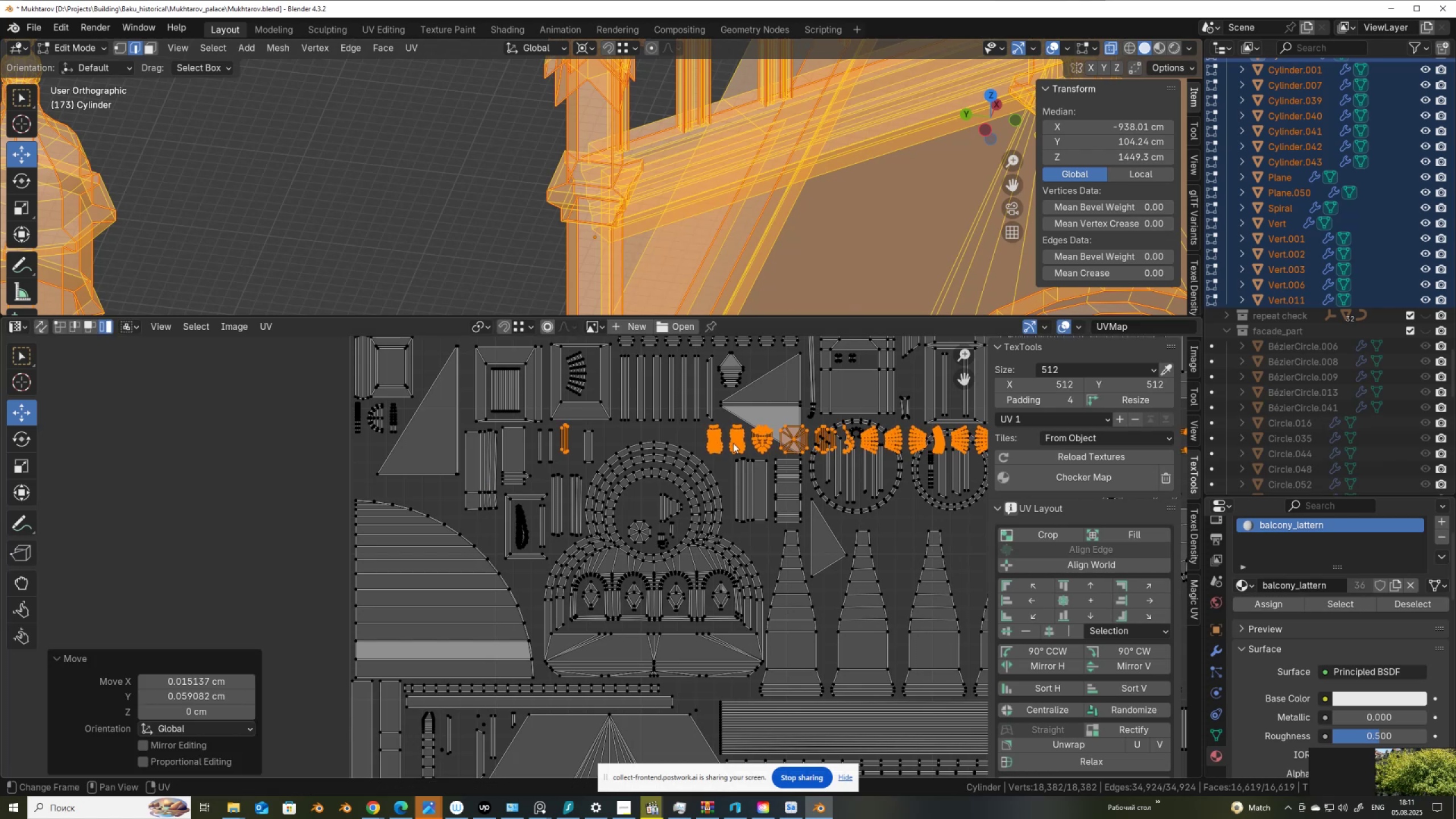 
hold_key(key=ControlLeft, duration=0.64)
left_click_drag(start_coordinate=[713, 413], to_coordinate=[743, 445])
 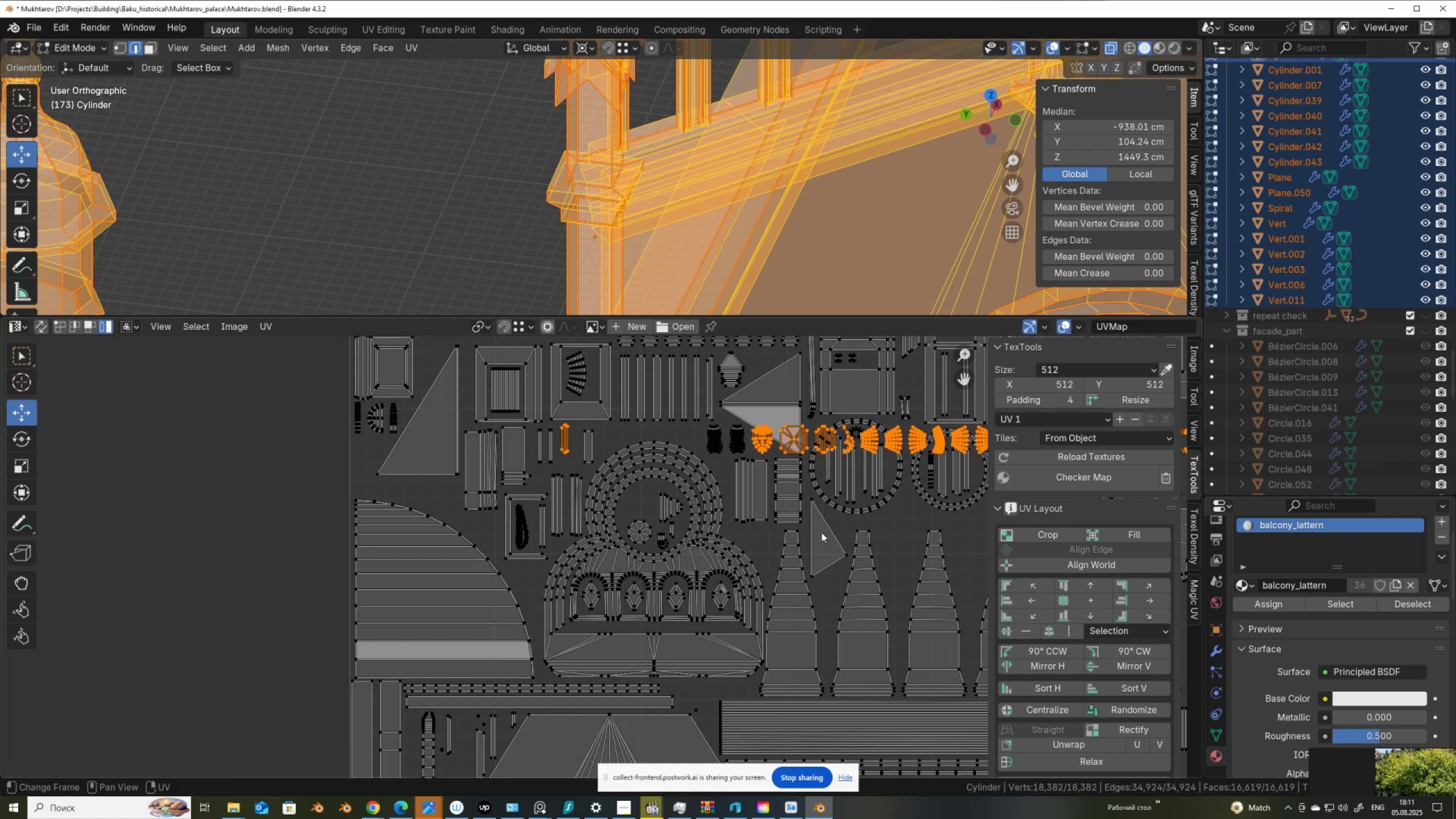 
key(G)
 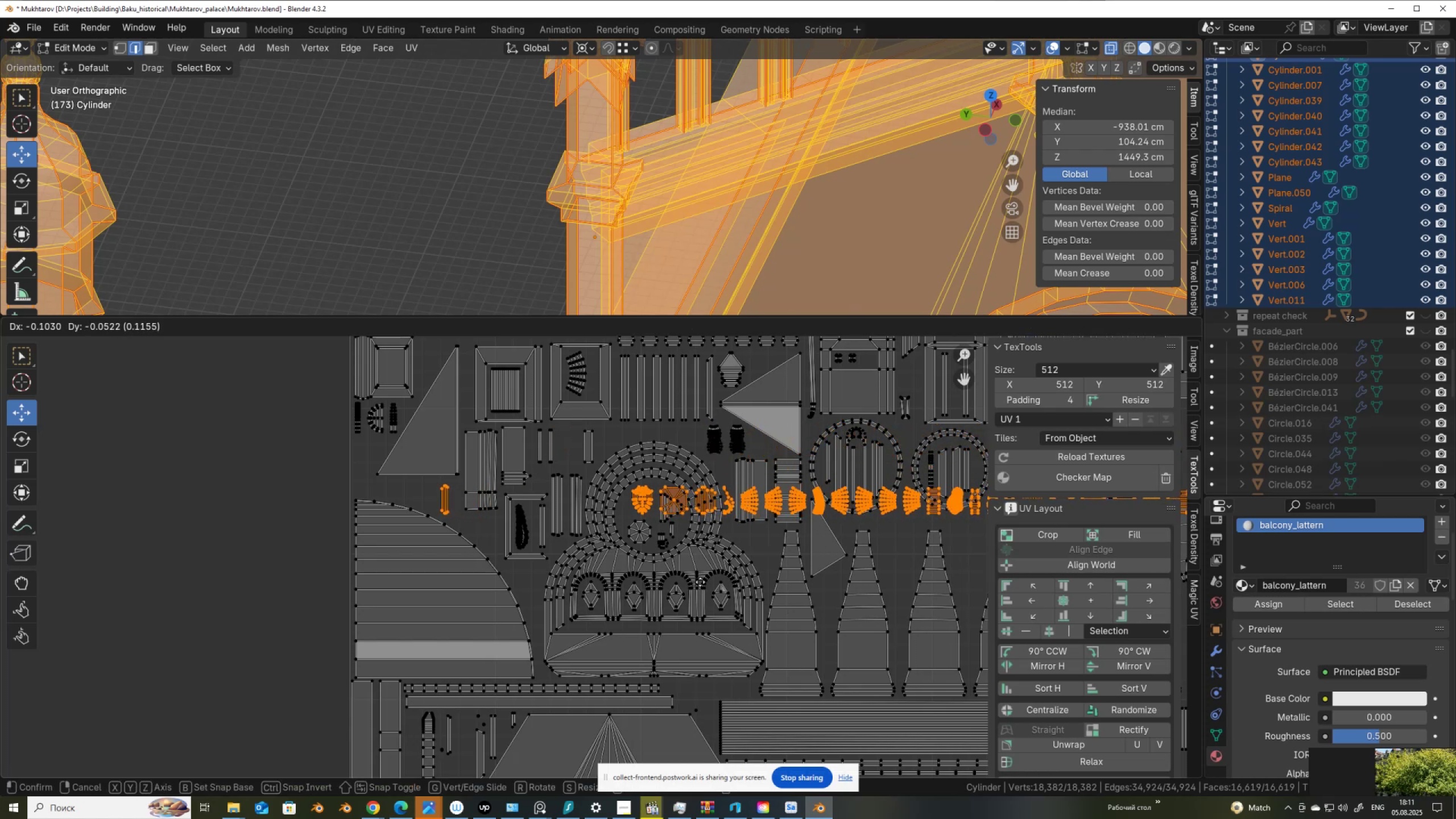 
left_click([700, 582])
 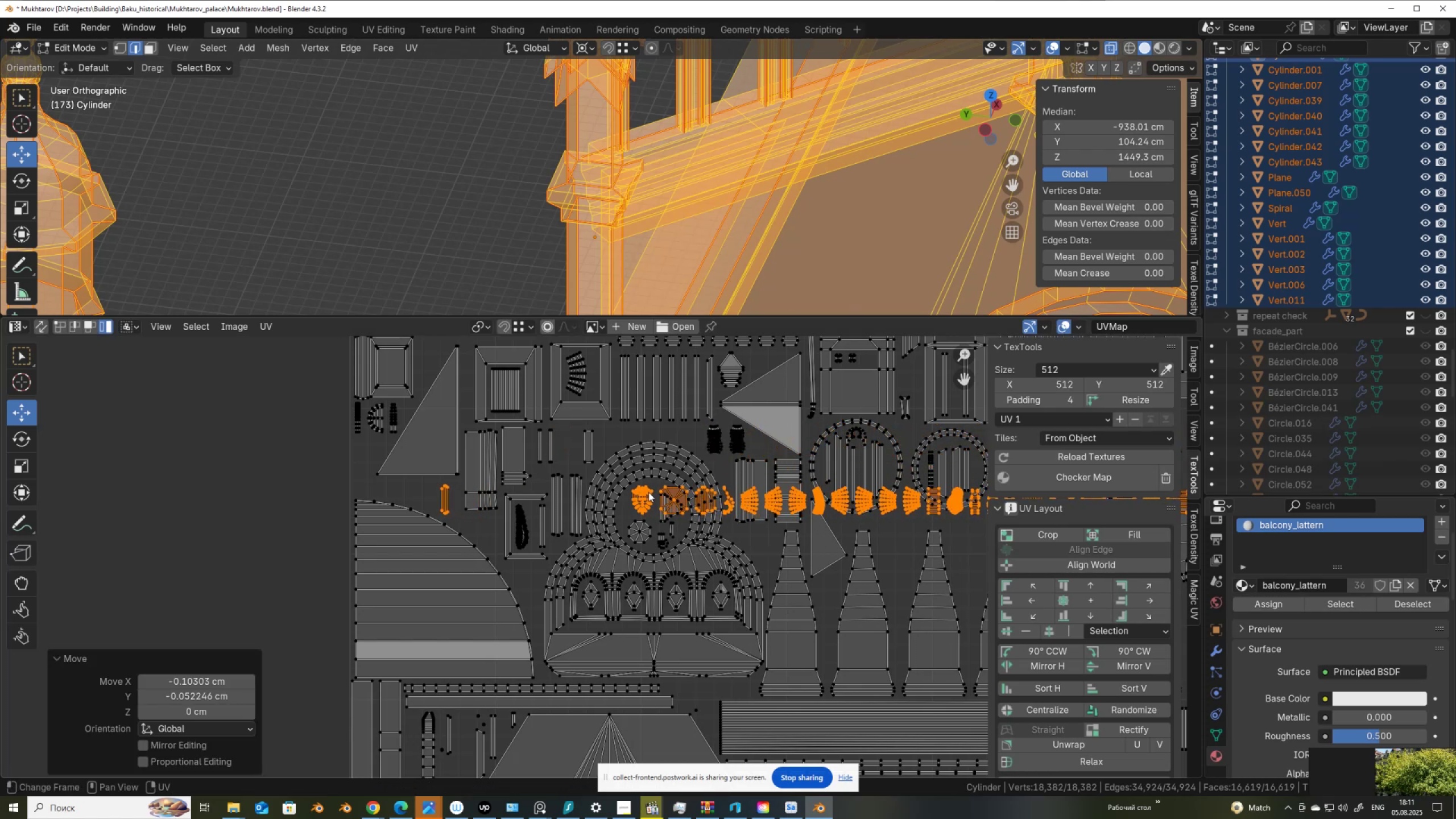 
hold_key(key=ControlLeft, duration=0.49)
left_click_drag(start_coordinate=[631, 483], to_coordinate=[646, 503])
 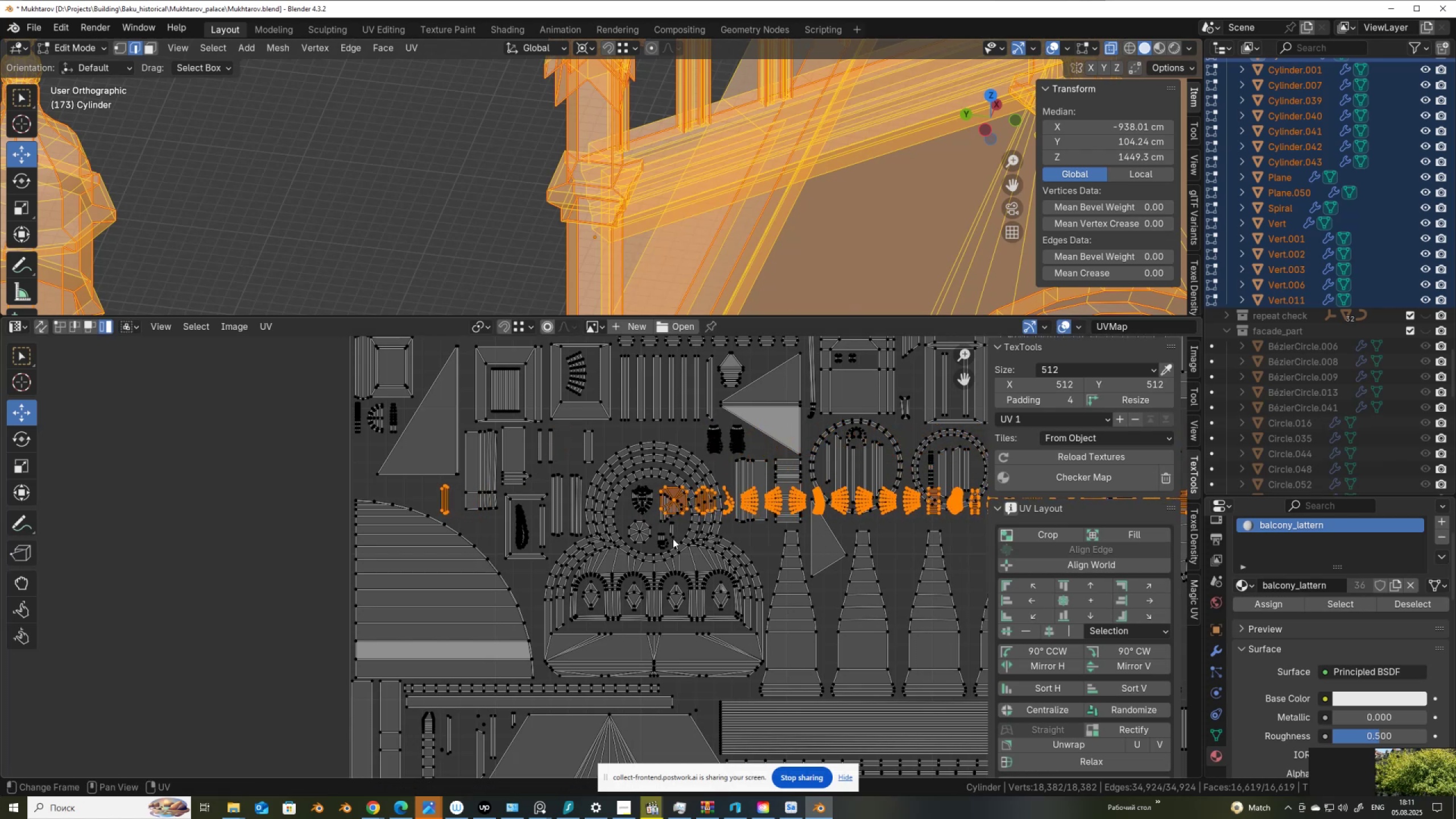 
key(G)
 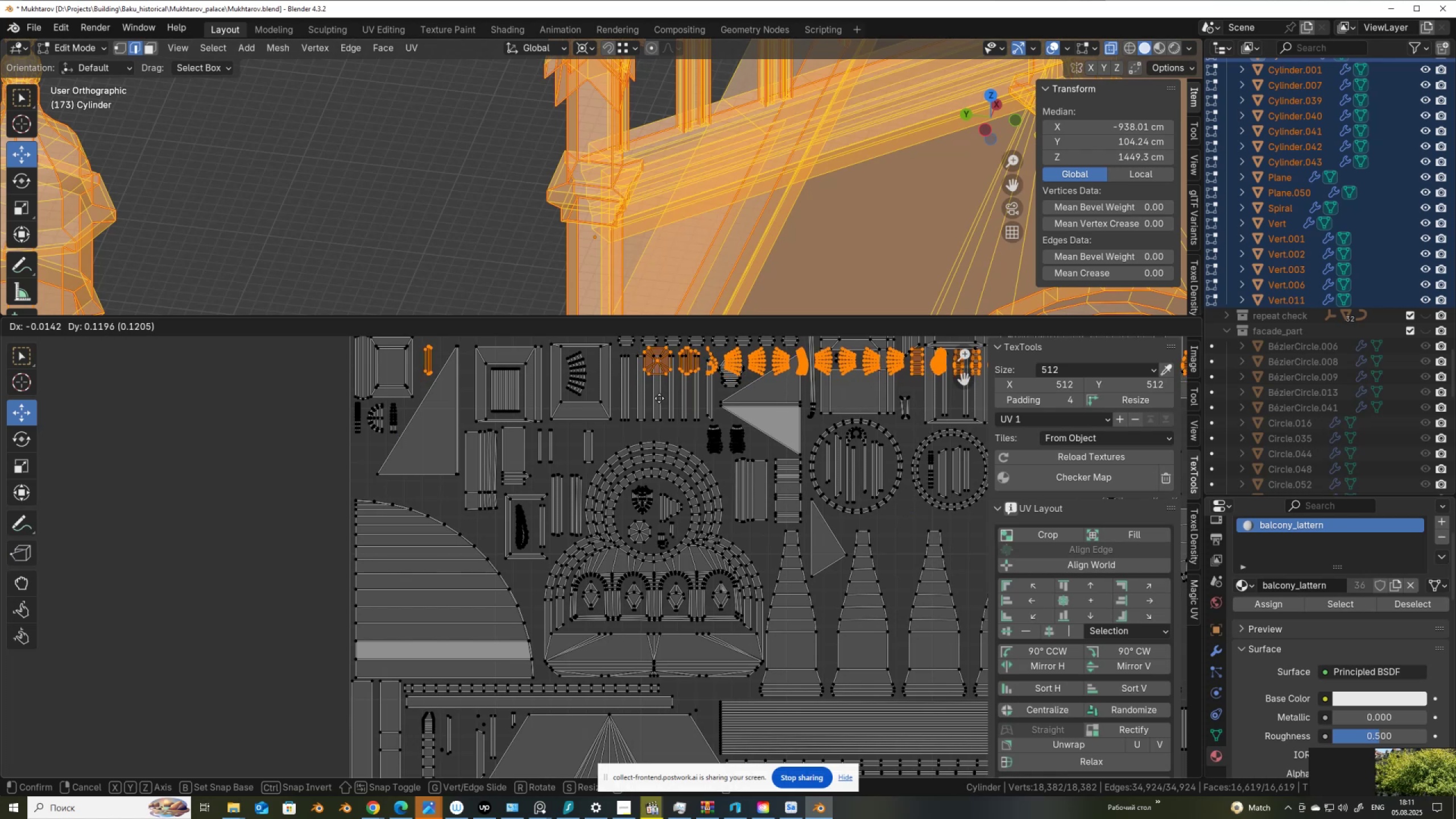 
left_click([656, 405])
 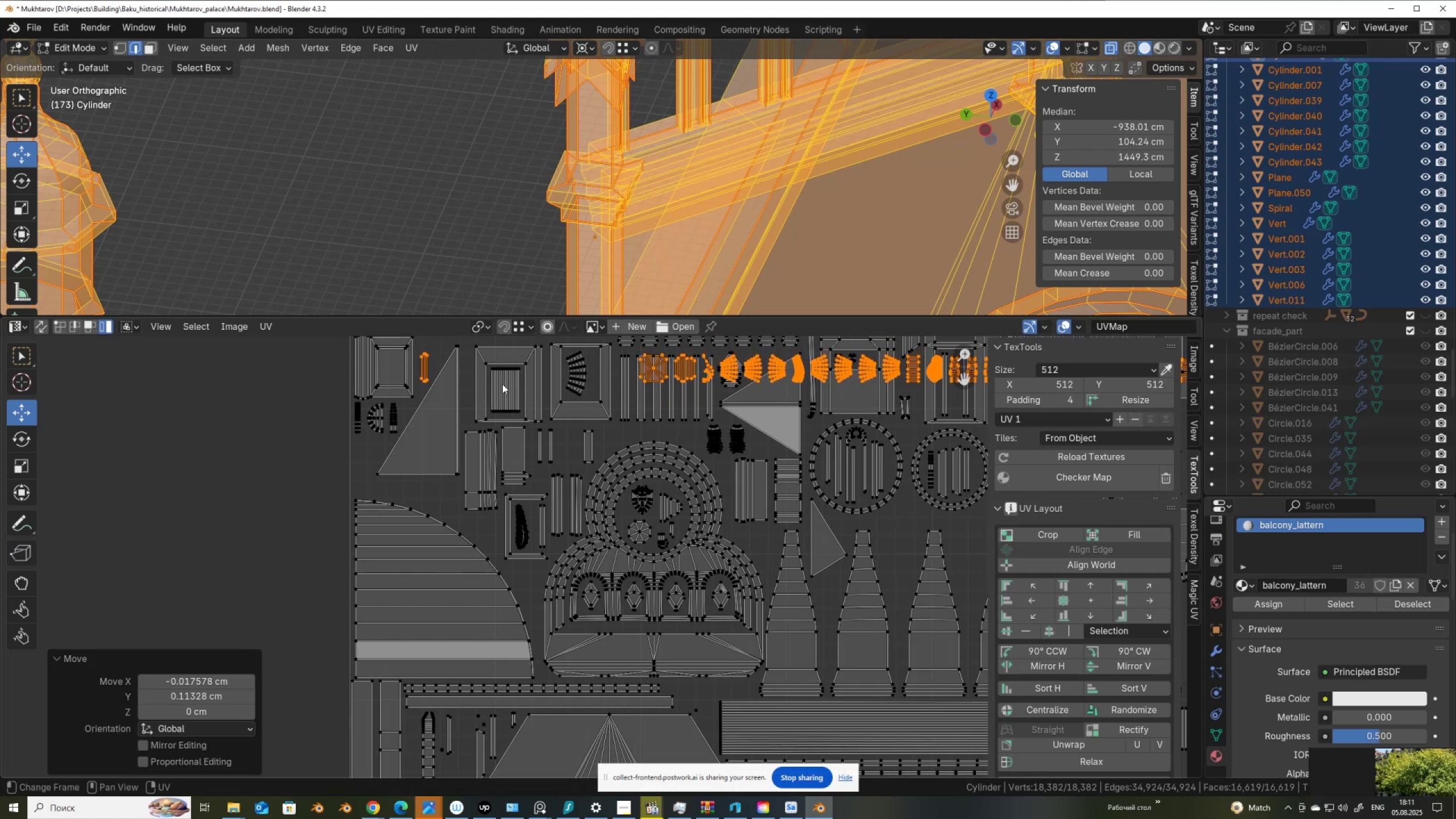 
hold_key(key=ControlLeft, duration=0.67)
left_click_drag(start_coordinate=[421, 363], to_coordinate=[440, 389])
 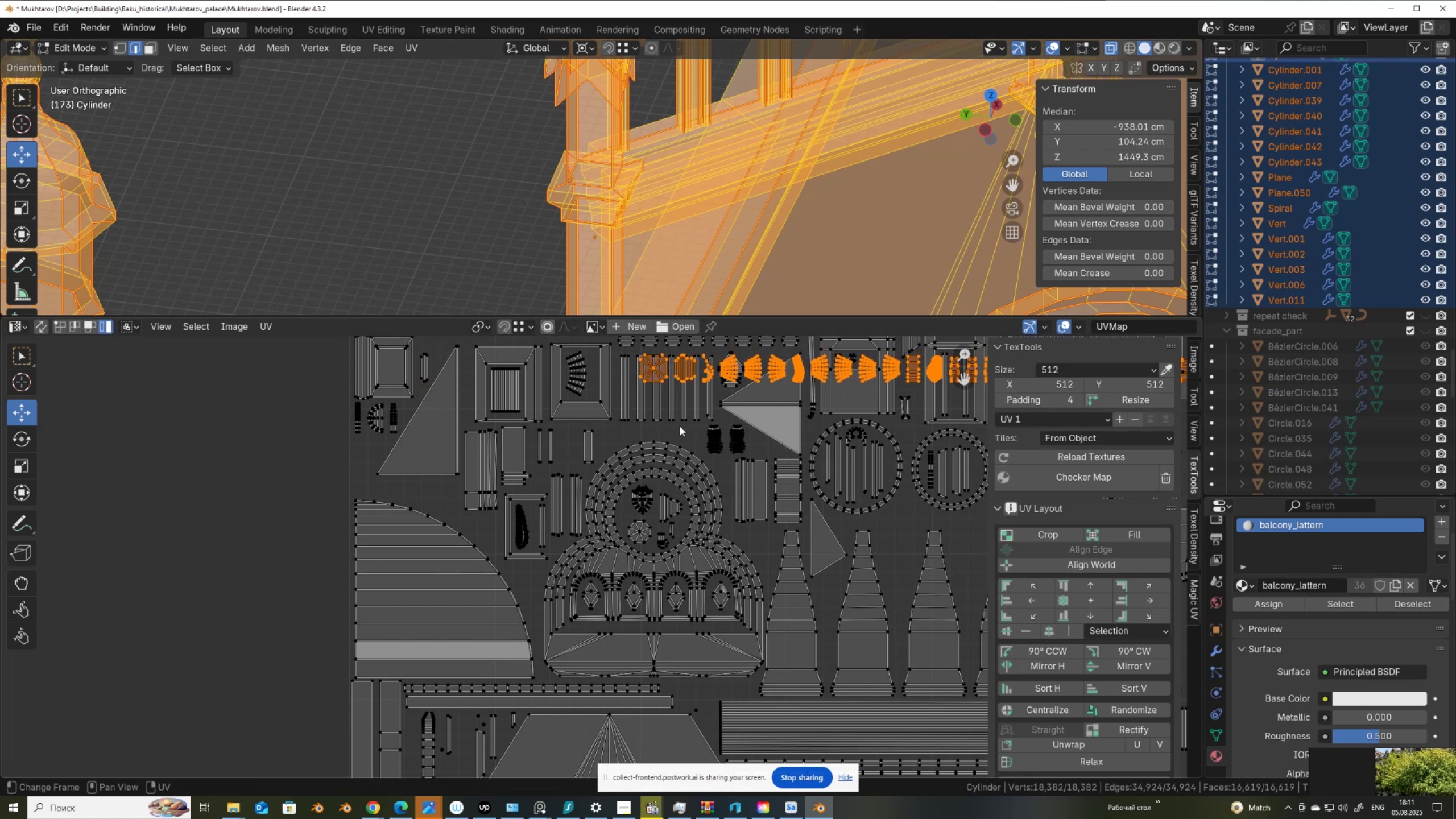 
key(G)
 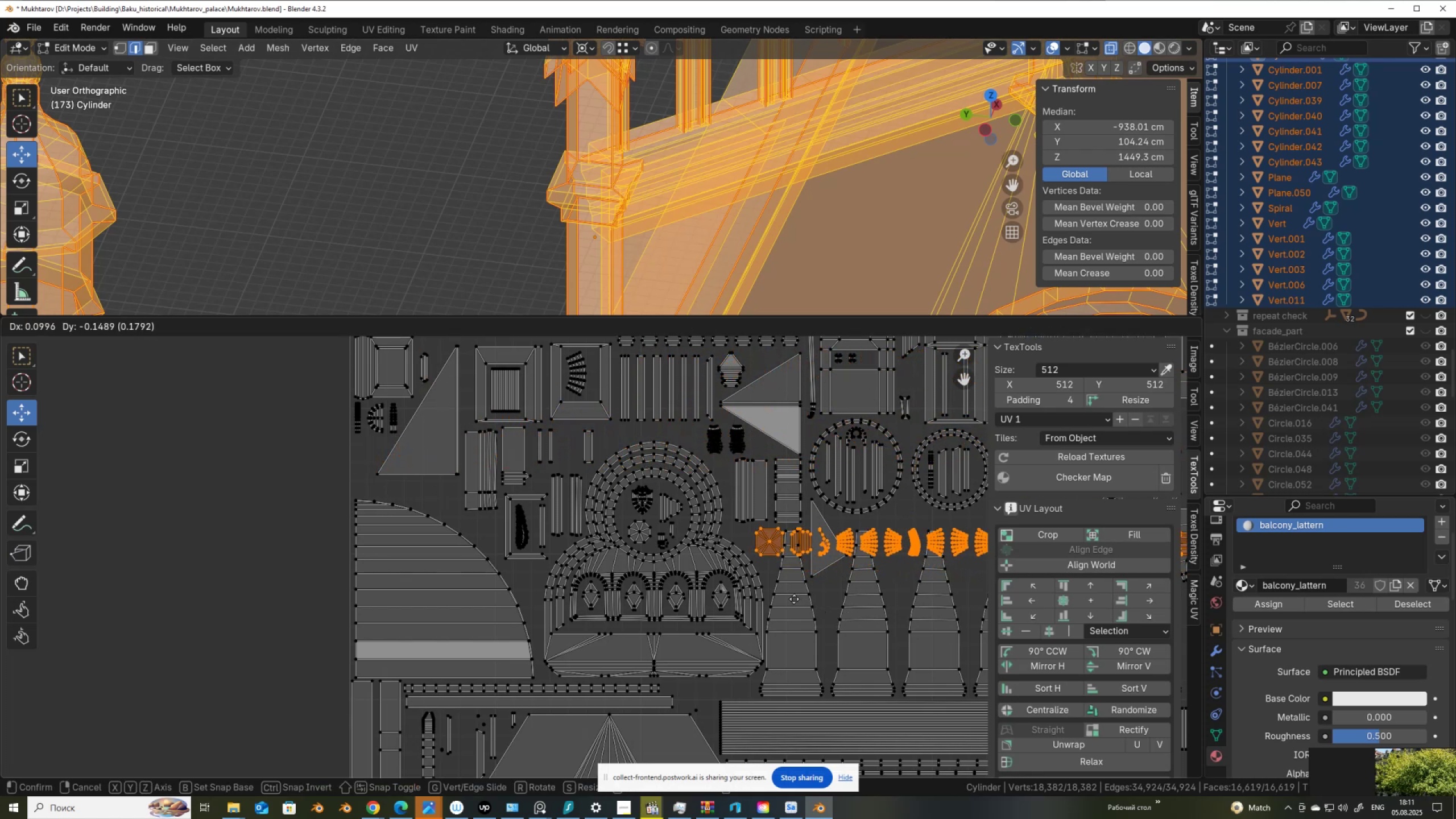 
left_click([790, 598])
 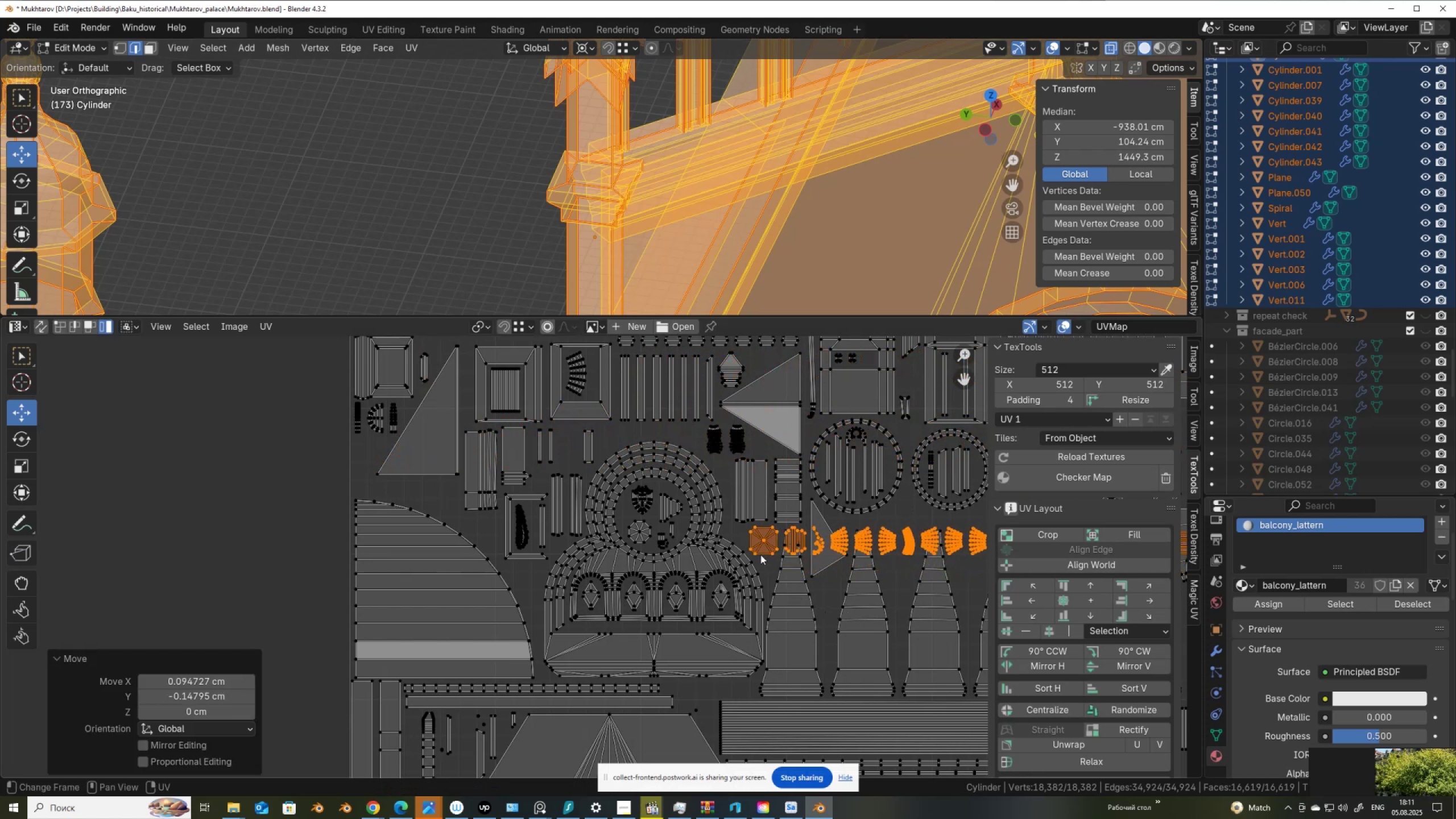 
hold_key(key=ControlLeft, duration=0.42)
left_click_drag(start_coordinate=[759, 535], to_coordinate=[776, 561])
 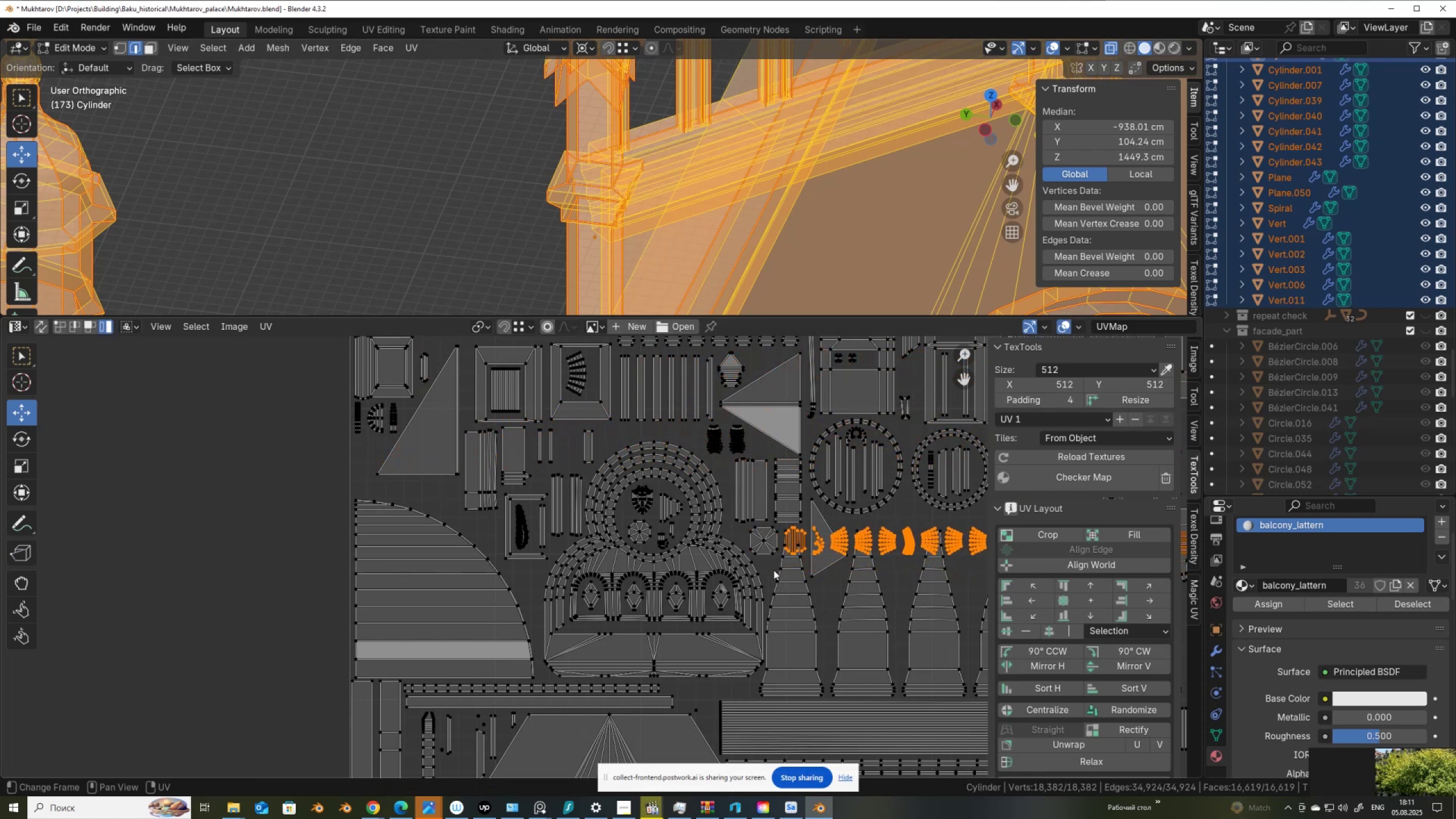 
key(G)
 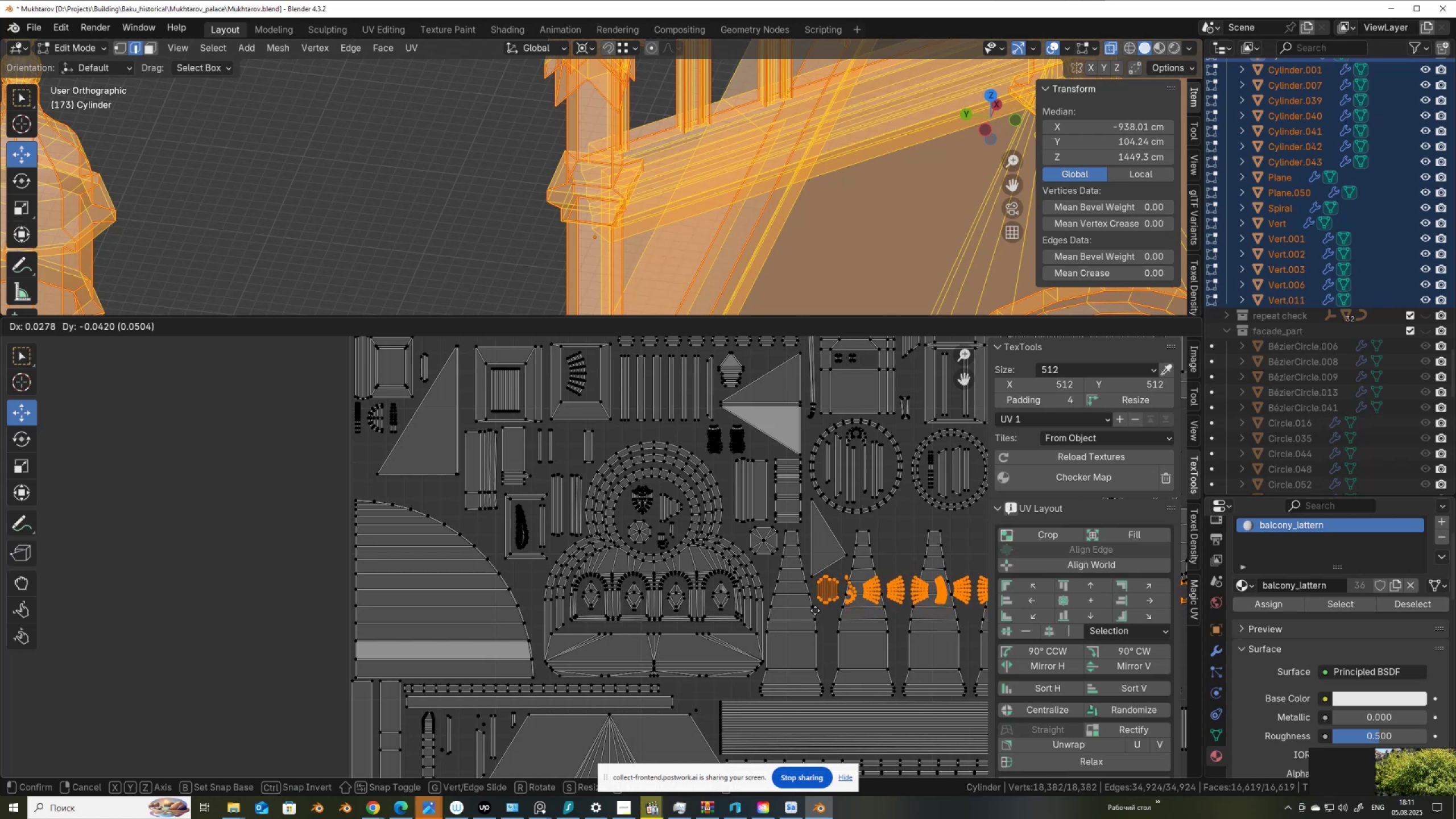 
left_click([815, 610])
 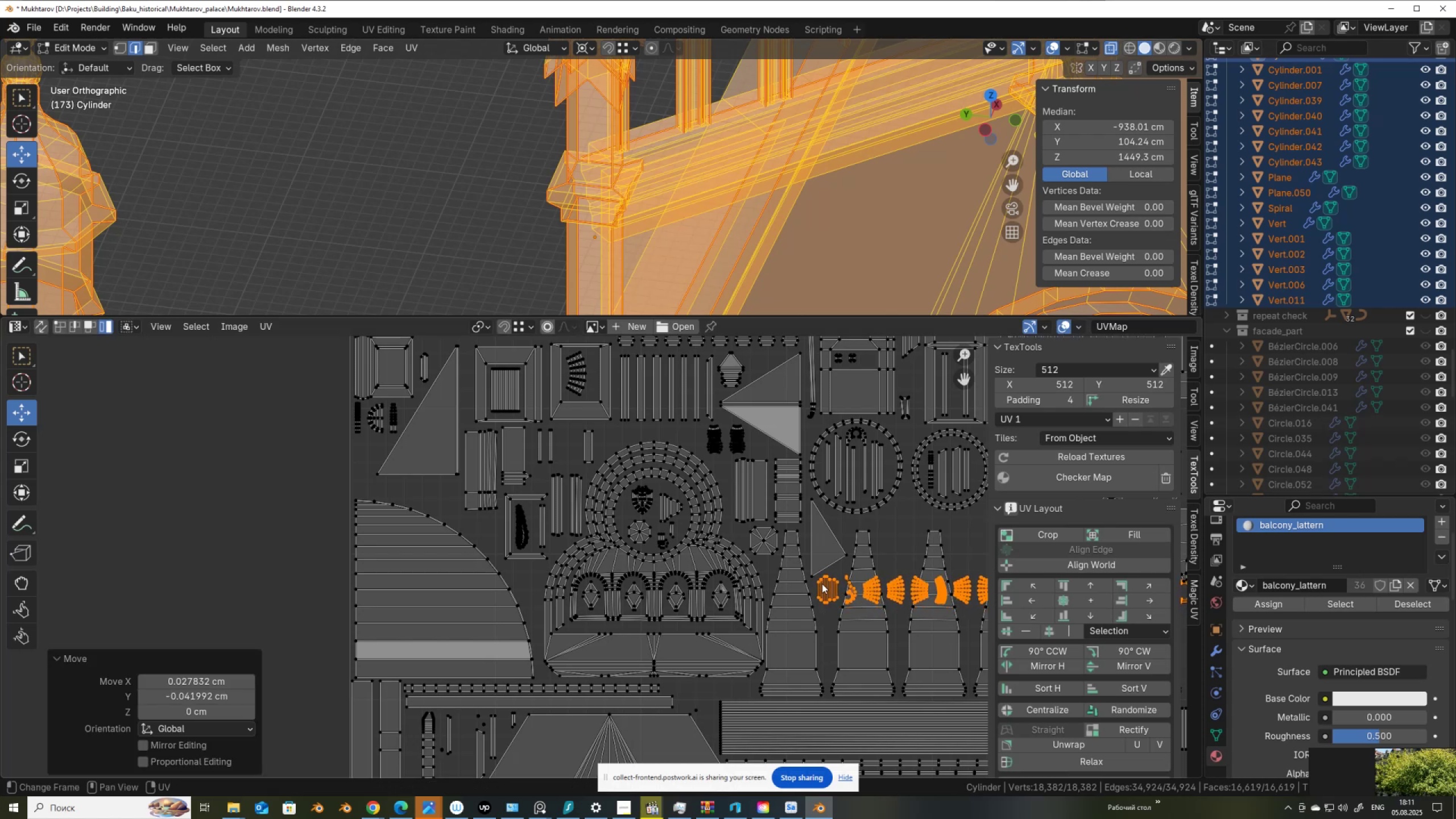 
hold_key(key=ControlLeft, duration=0.42)
left_click_drag(start_coordinate=[816, 583], to_coordinate=[832, 610])
 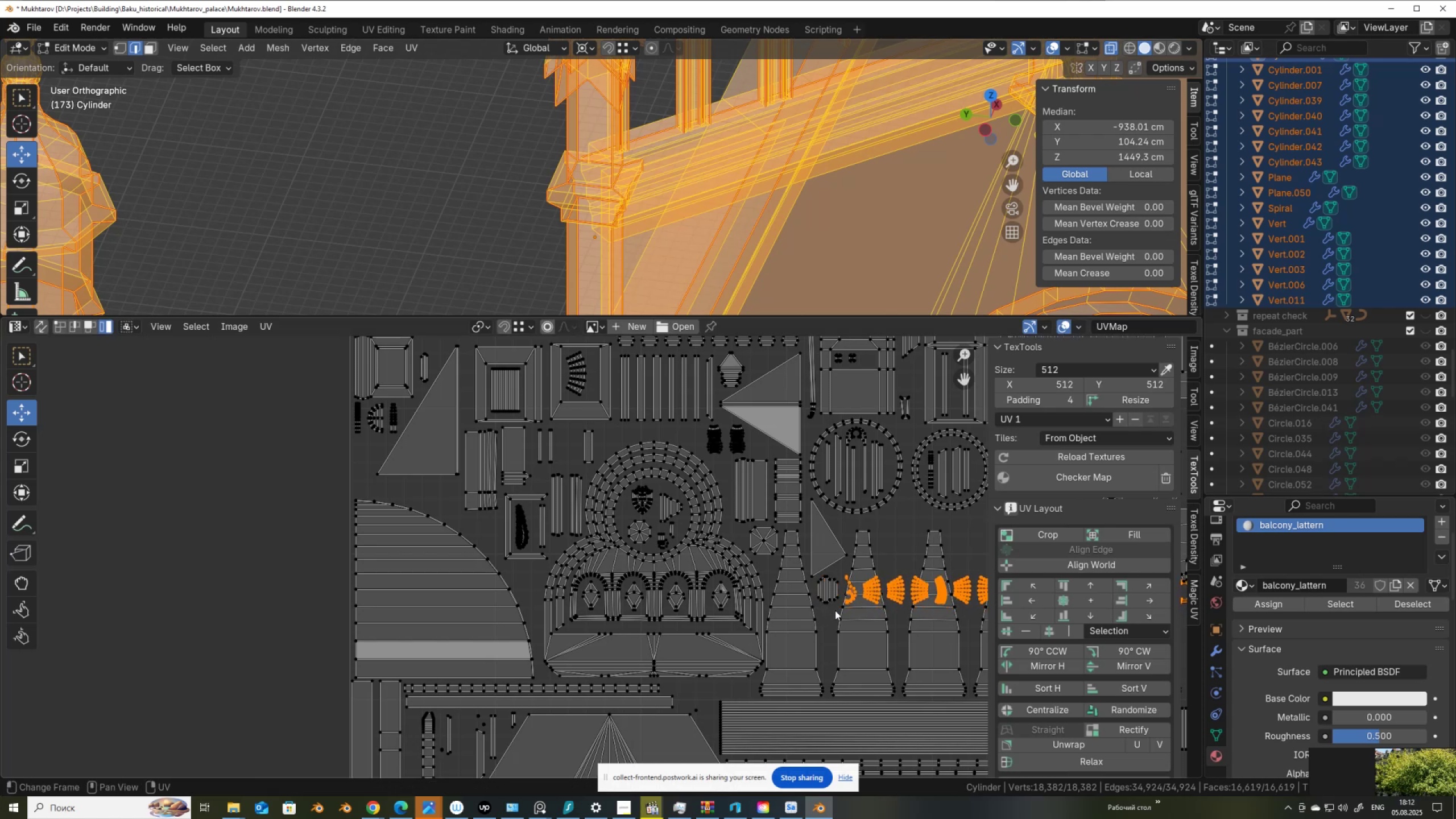 
key(G)
 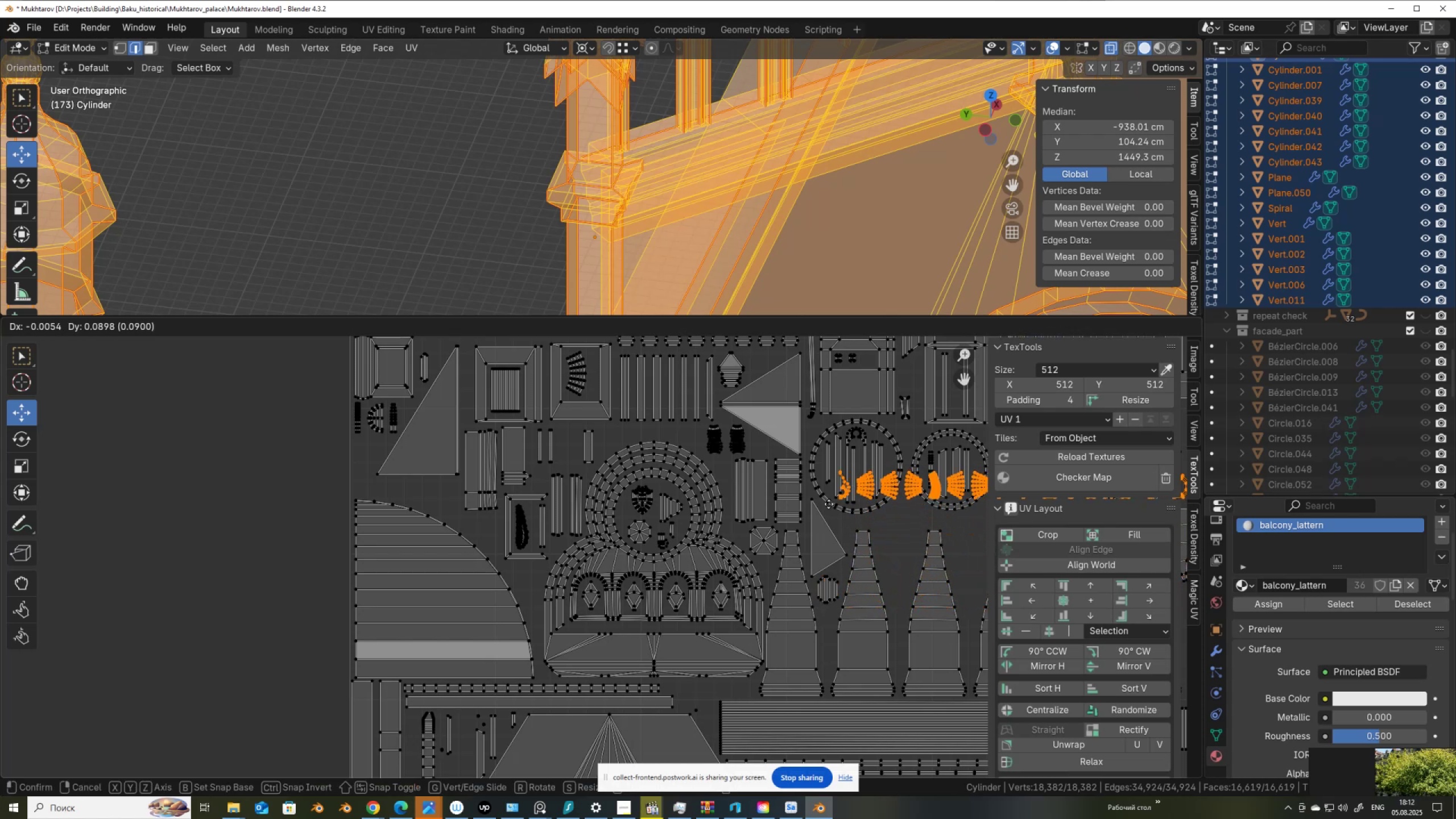 
left_click([824, 507])
 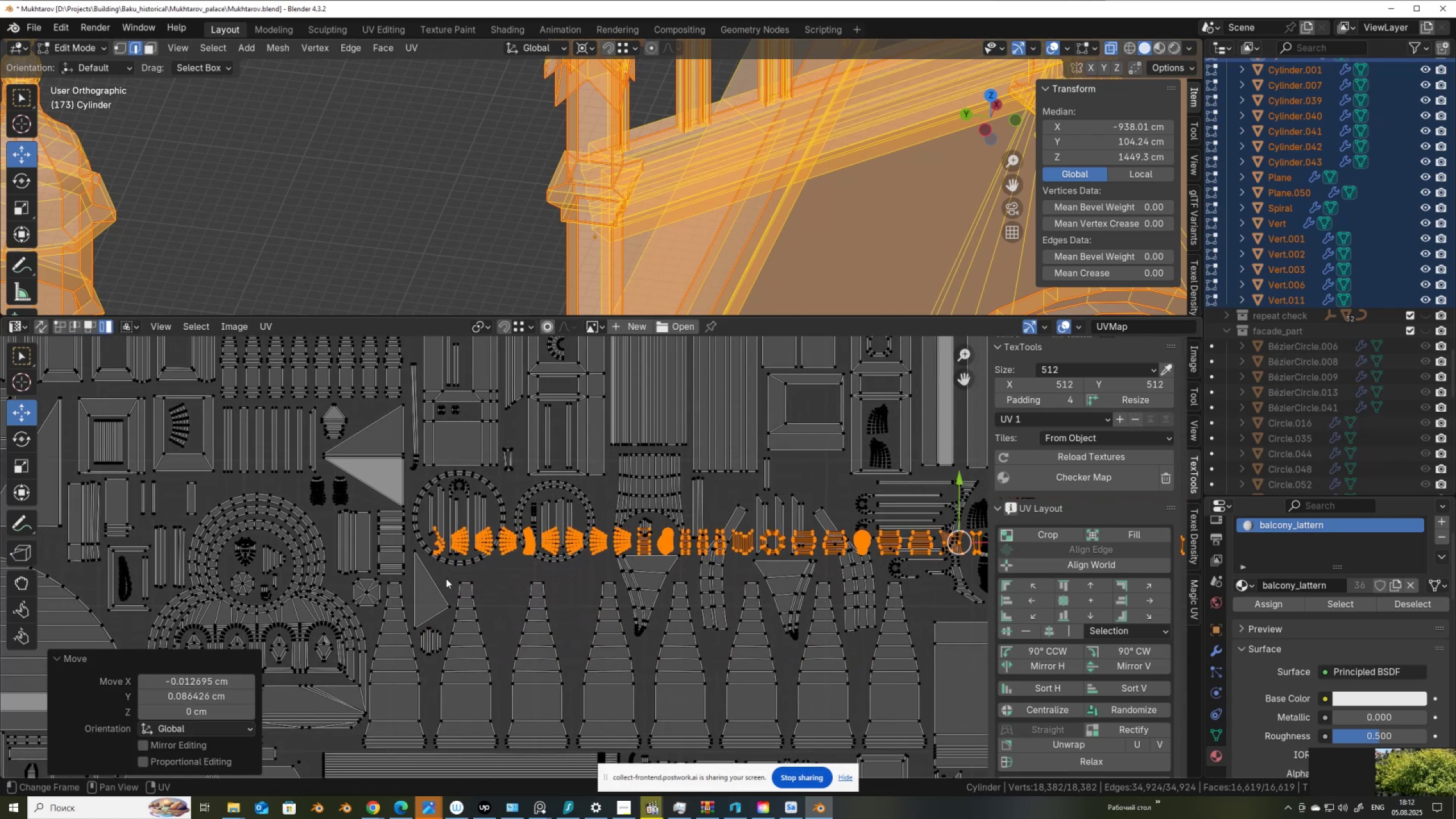 
scroll: coordinate [446, 578], scroll_direction: down, amount: 1.0
 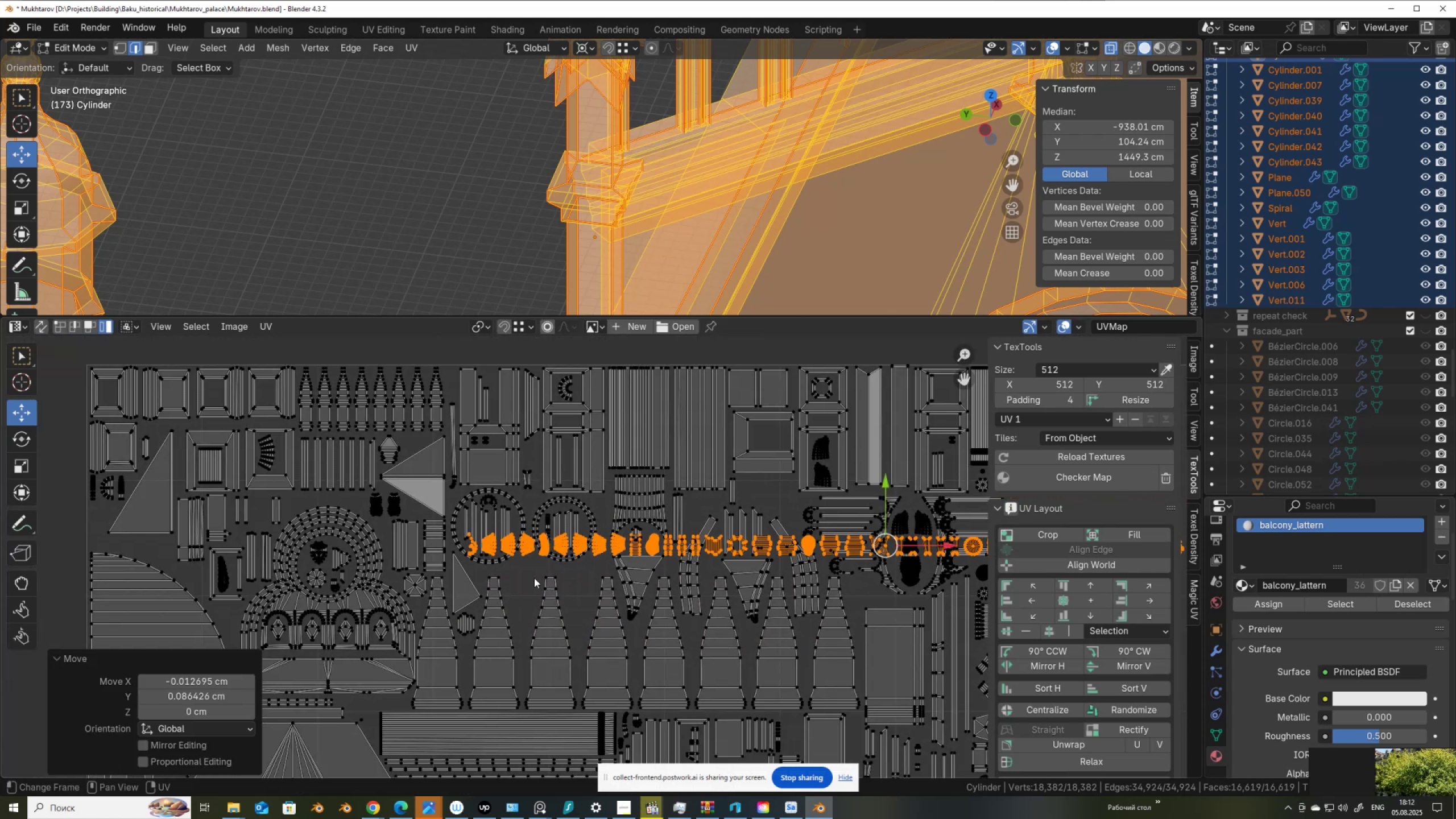 
key(G)
 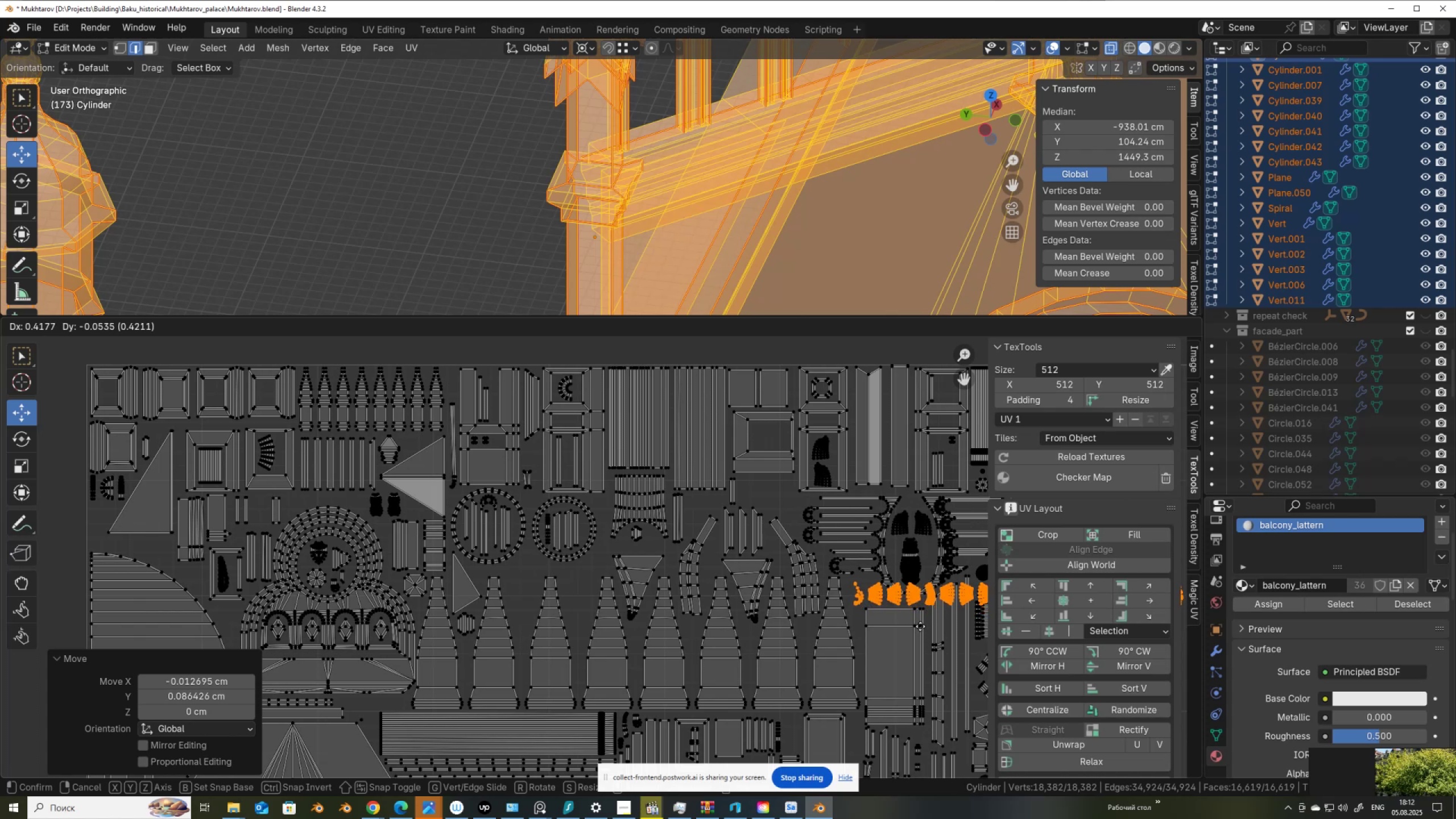 
left_click([925, 623])
 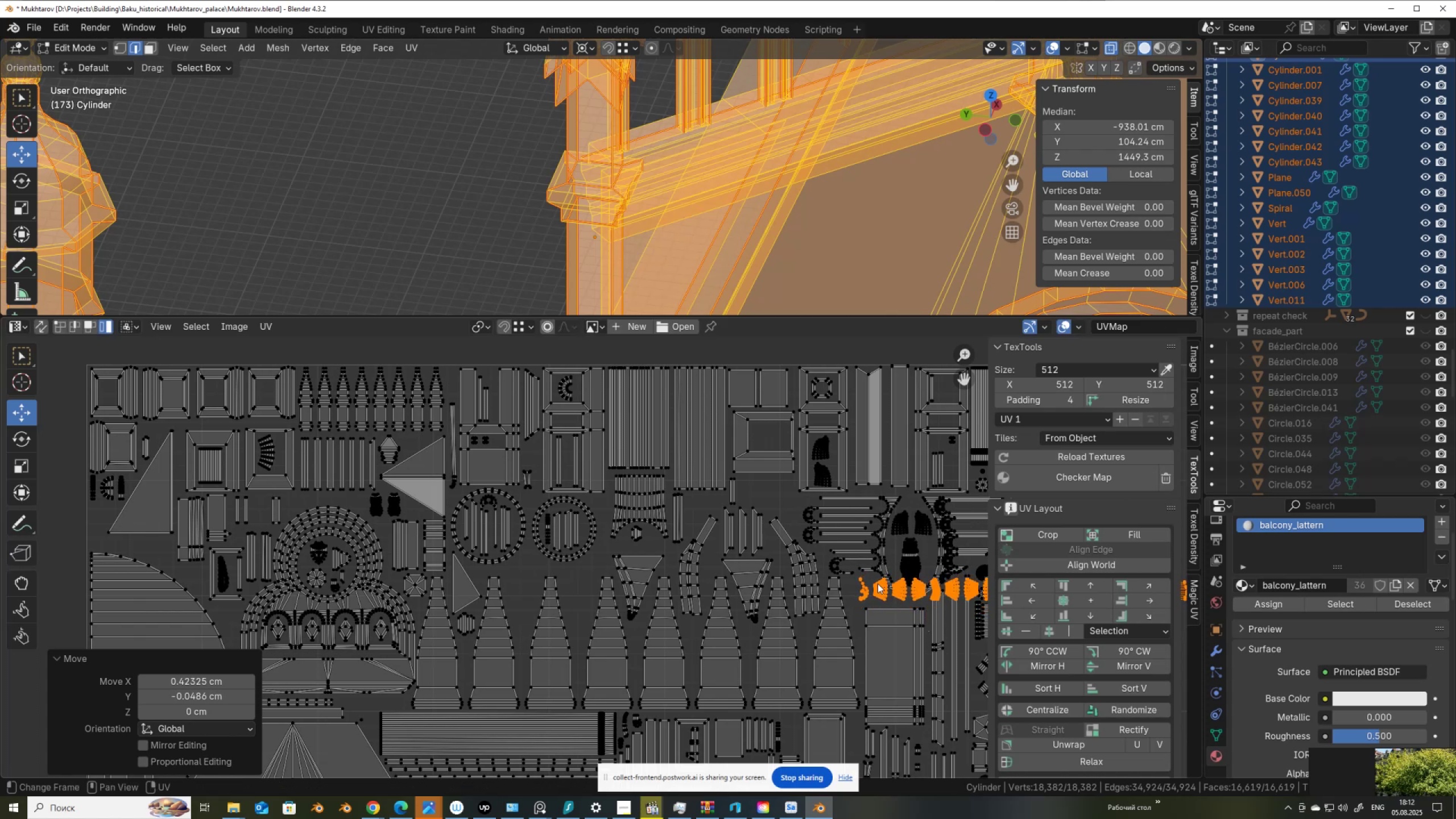 
hold_key(key=ControlLeft, duration=0.5)
left_click_drag(start_coordinate=[858, 584], to_coordinate=[870, 610])
 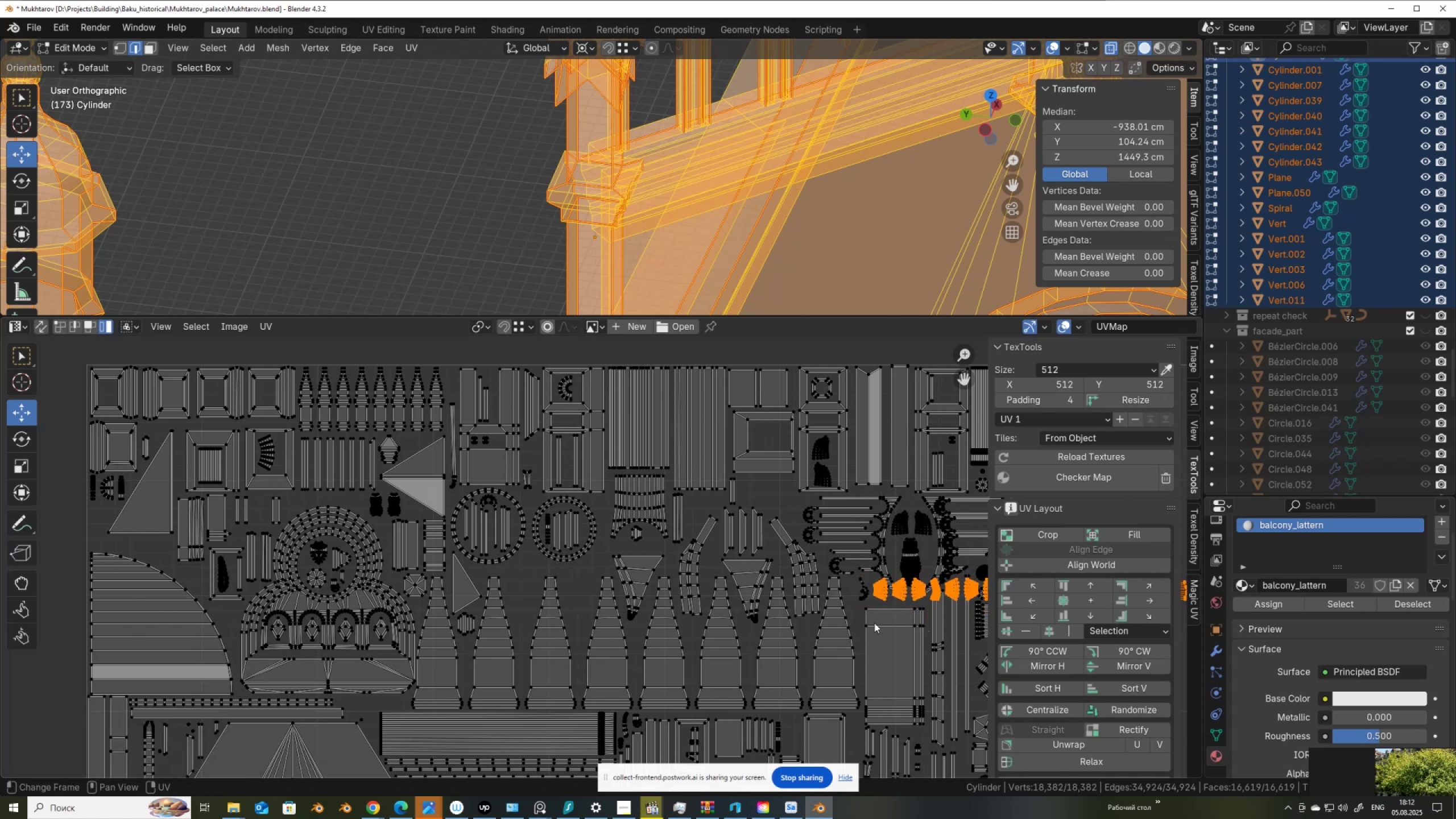 
key(G)
 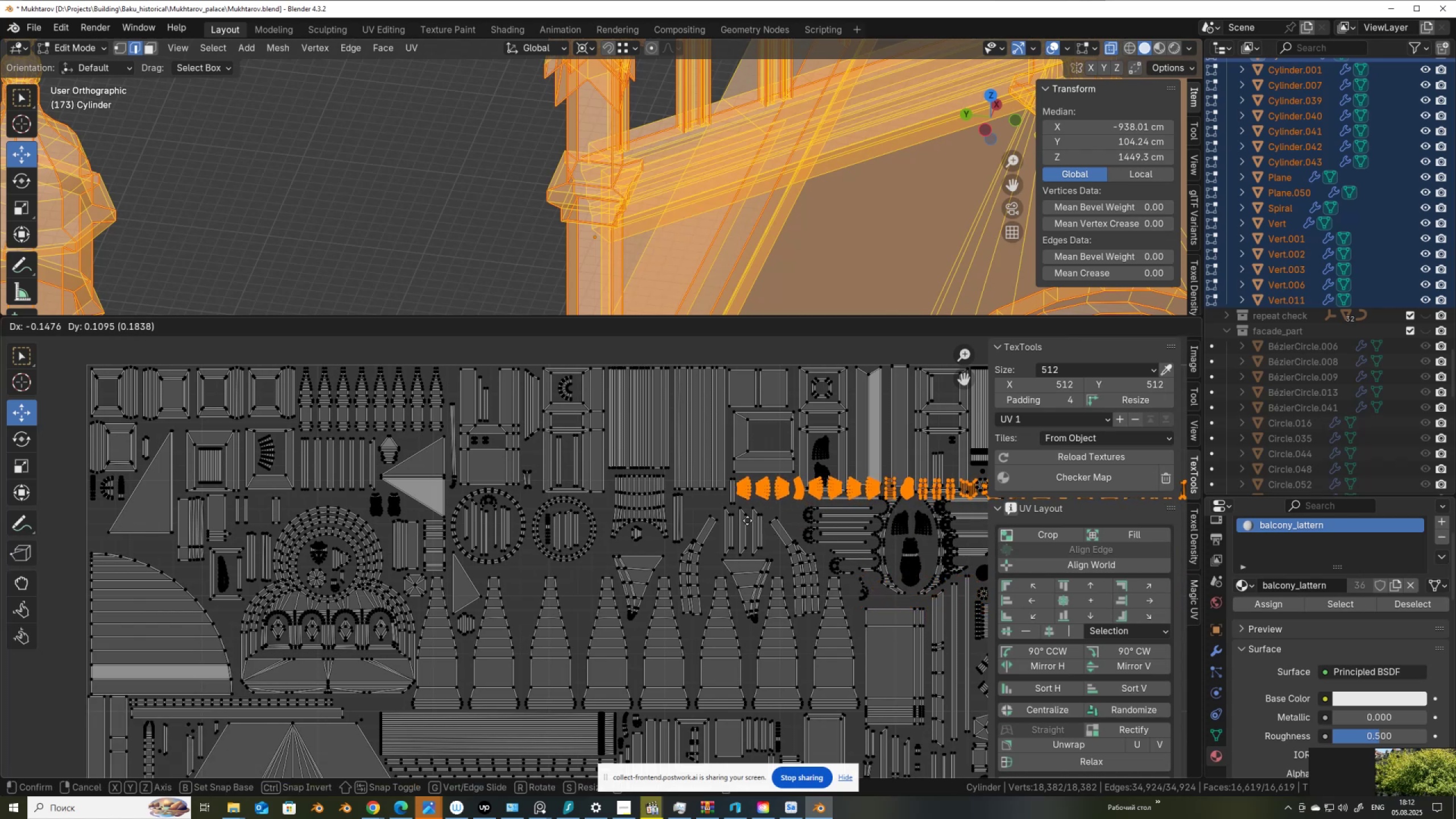 
left_click([750, 521])
 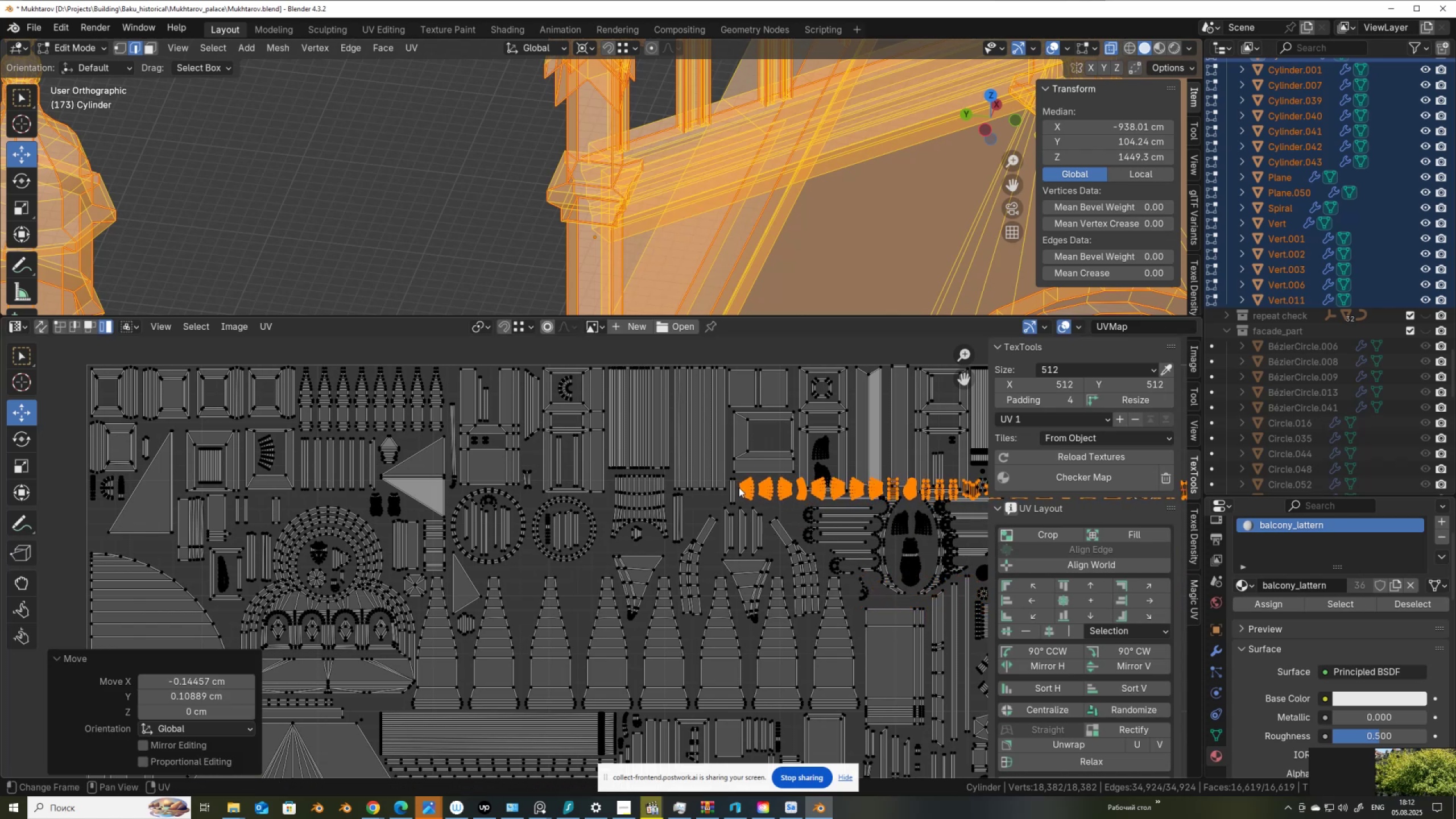 
hold_key(key=ControlLeft, duration=0.86)
left_click_drag(start_coordinate=[747, 474], to_coordinate=[787, 497])
 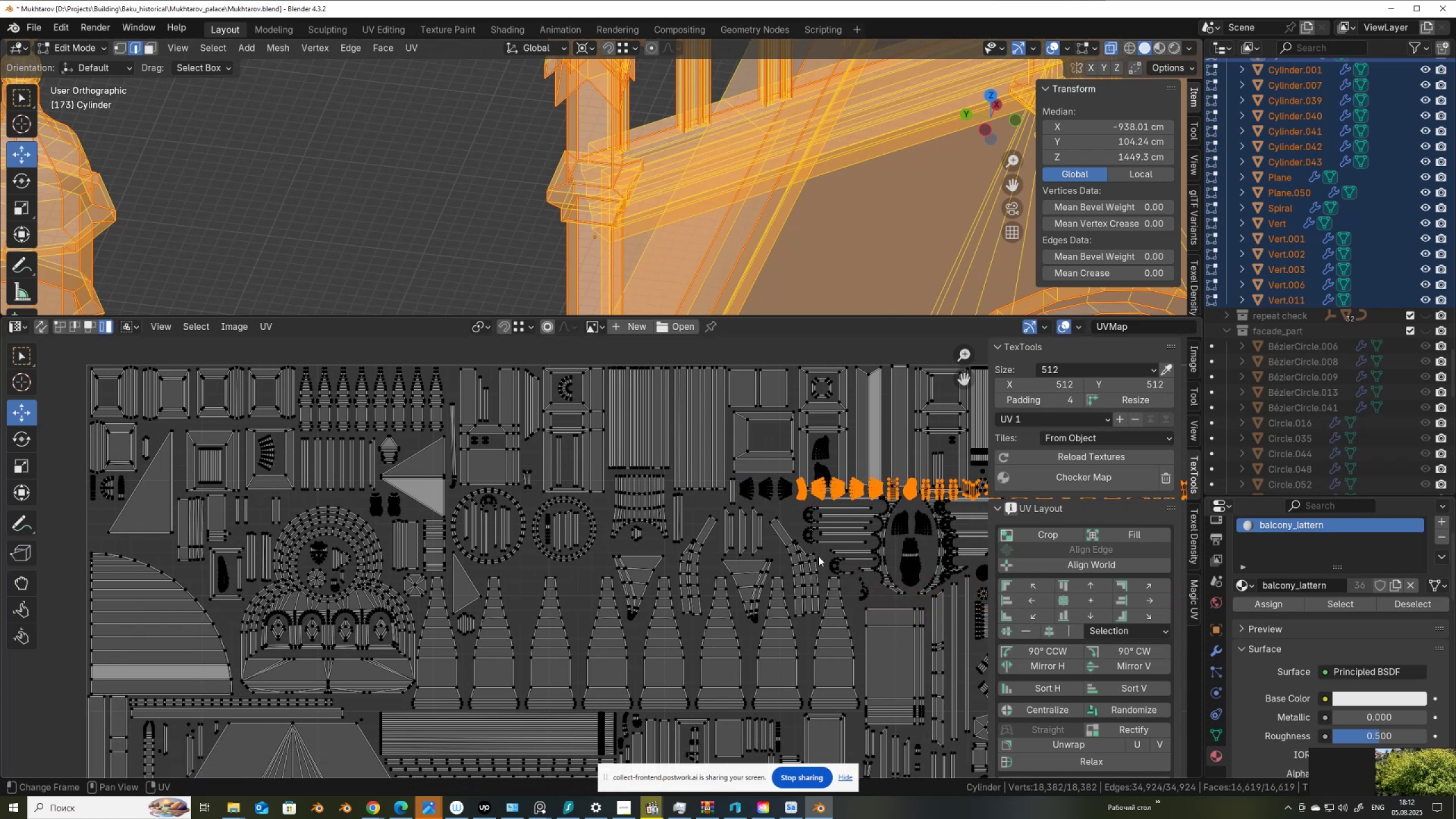 
key(G)
 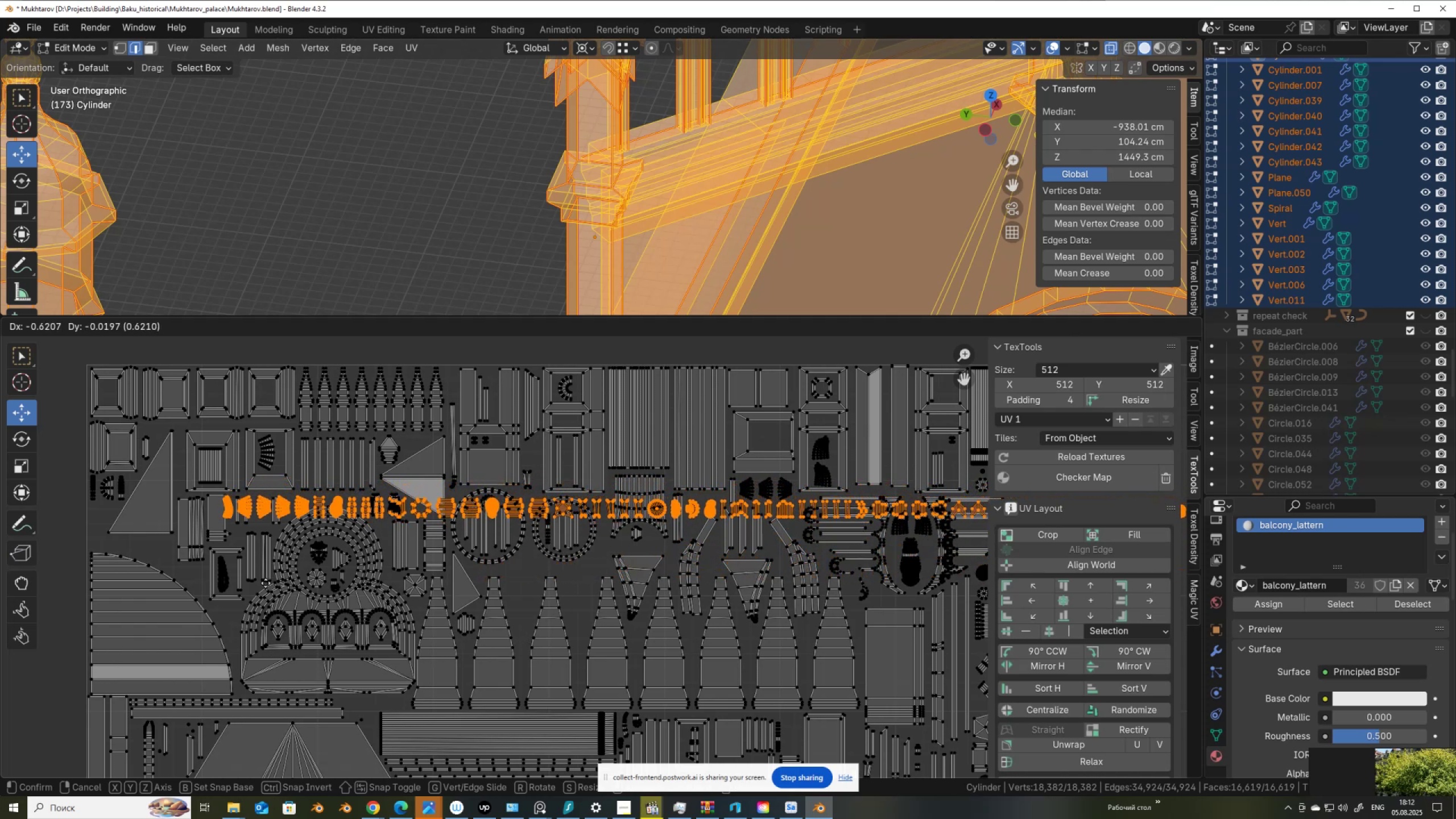 
wait(10.85)
 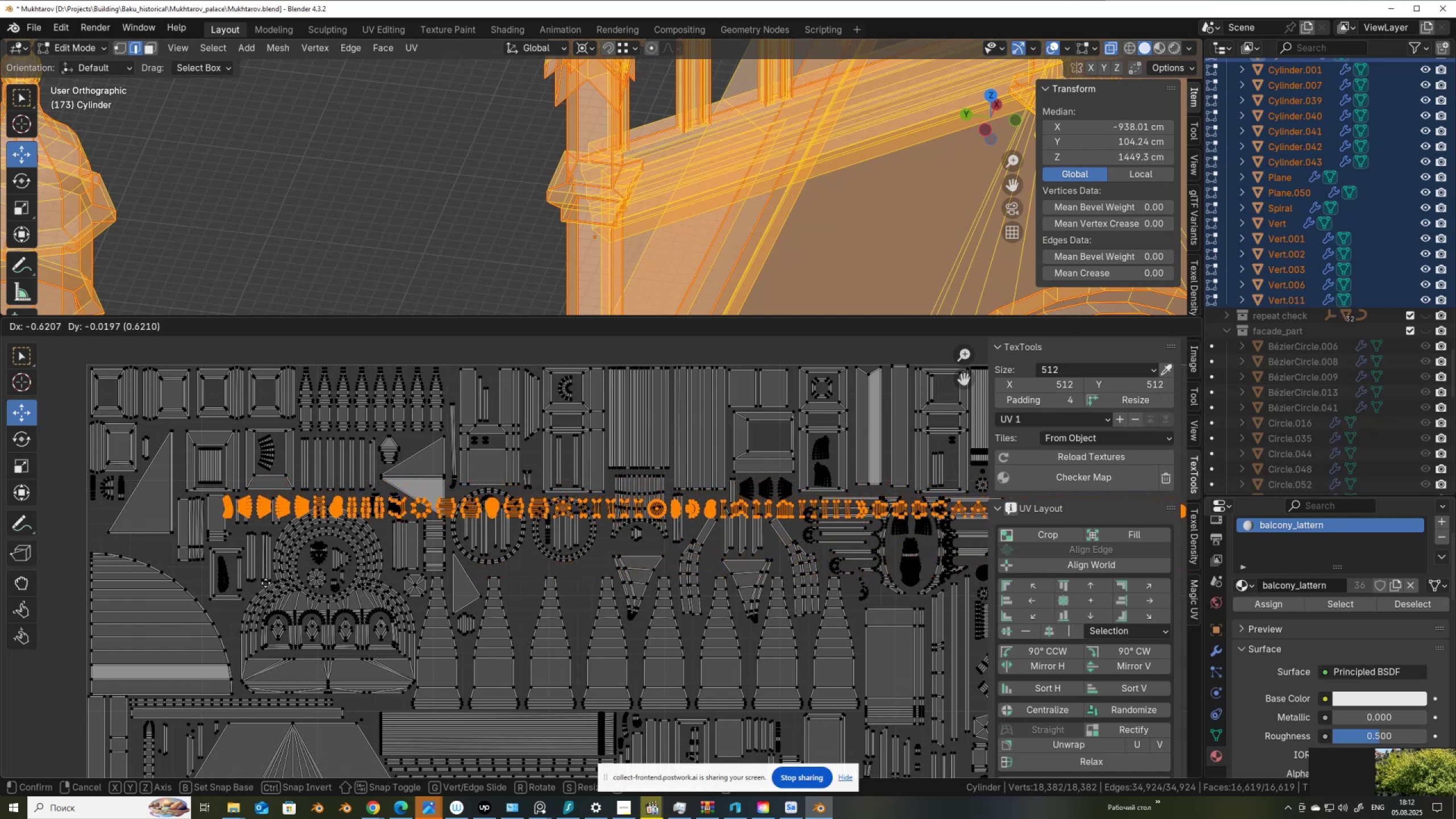 
left_click([796, 512])
 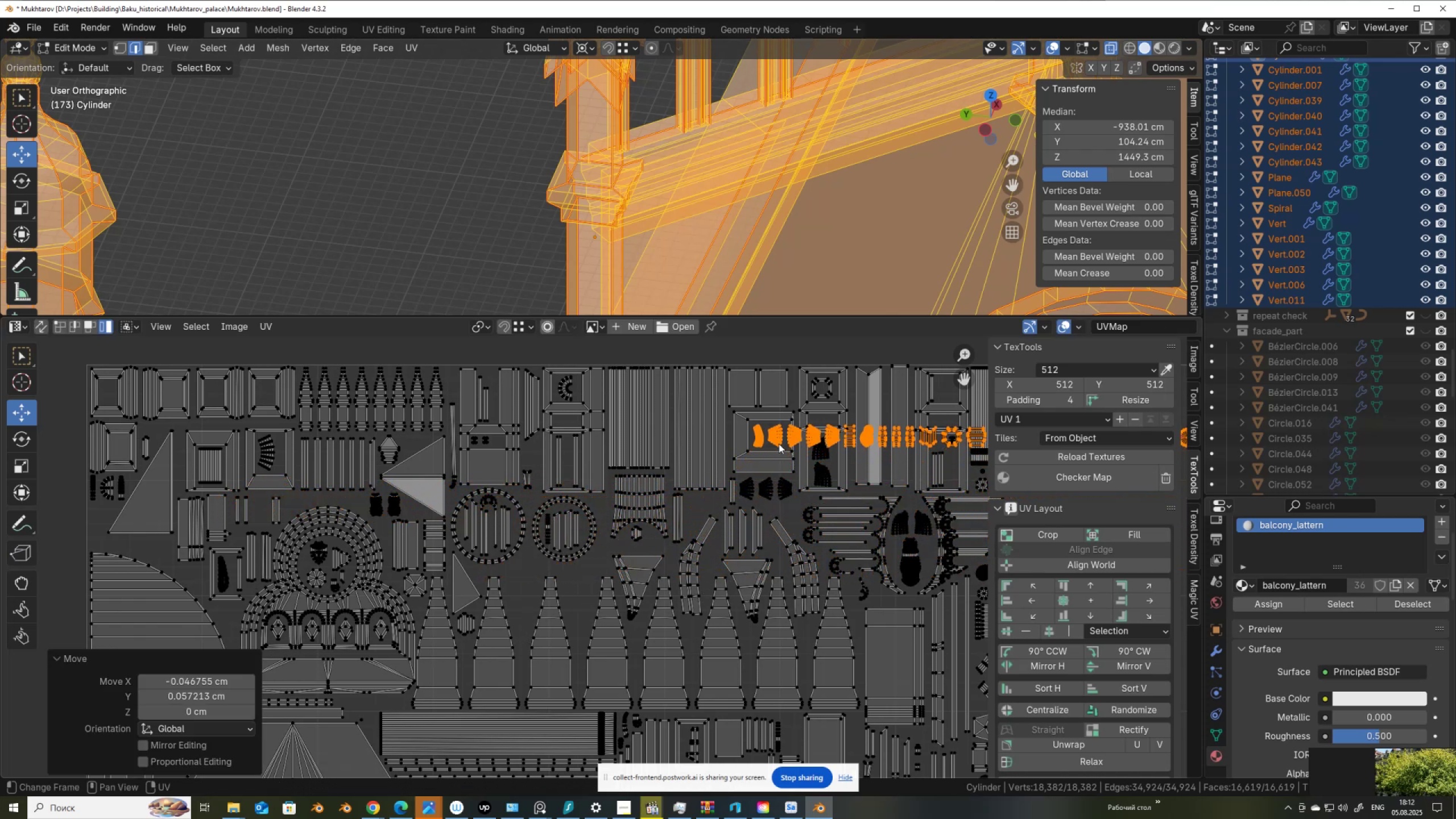 
hold_key(key=ControlLeft, duration=0.68)
left_click_drag(start_coordinate=[757, 433], to_coordinate=[775, 446])
 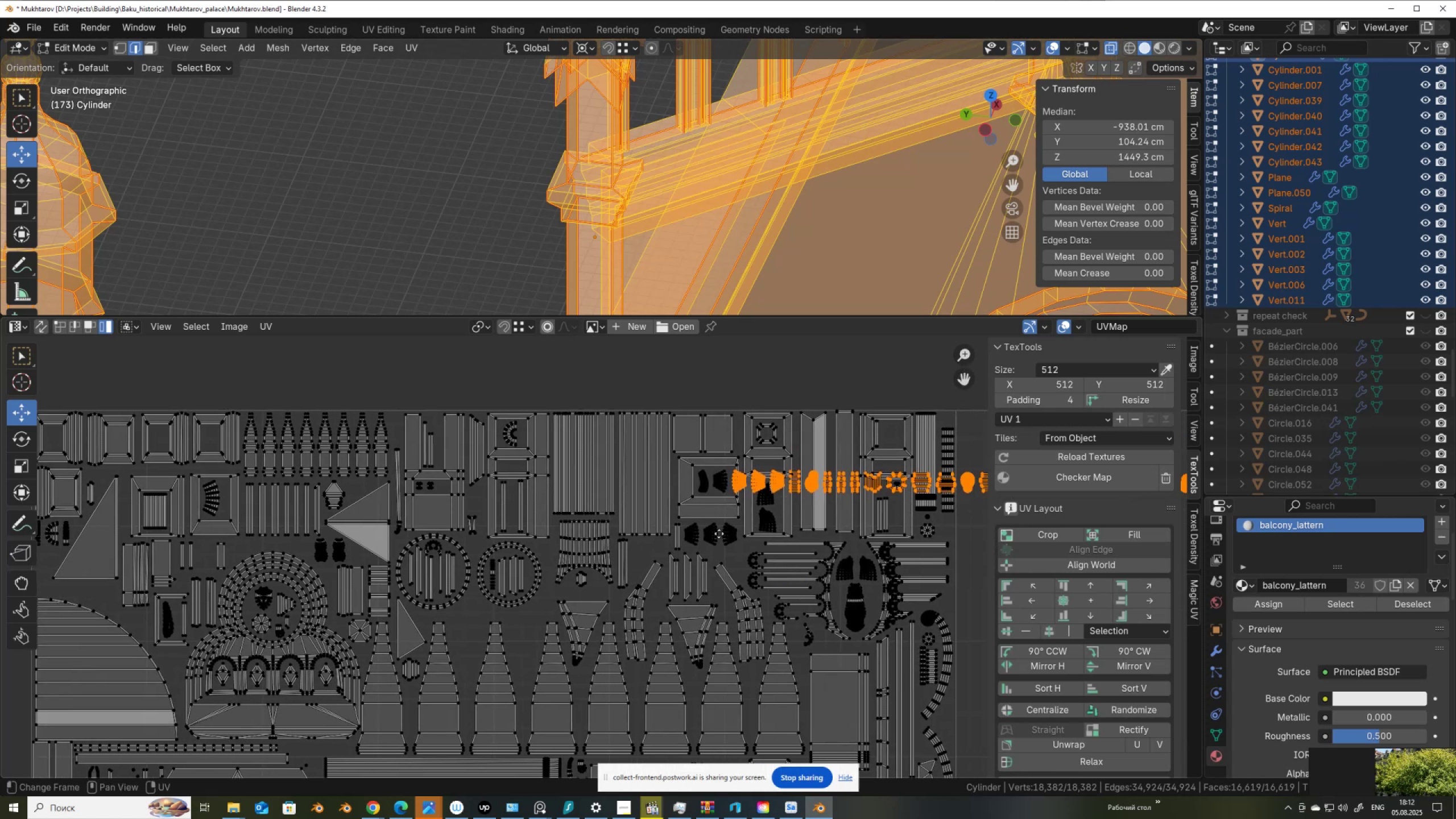 
scroll: coordinate [659, 558], scroll_direction: up, amount: 1.0
 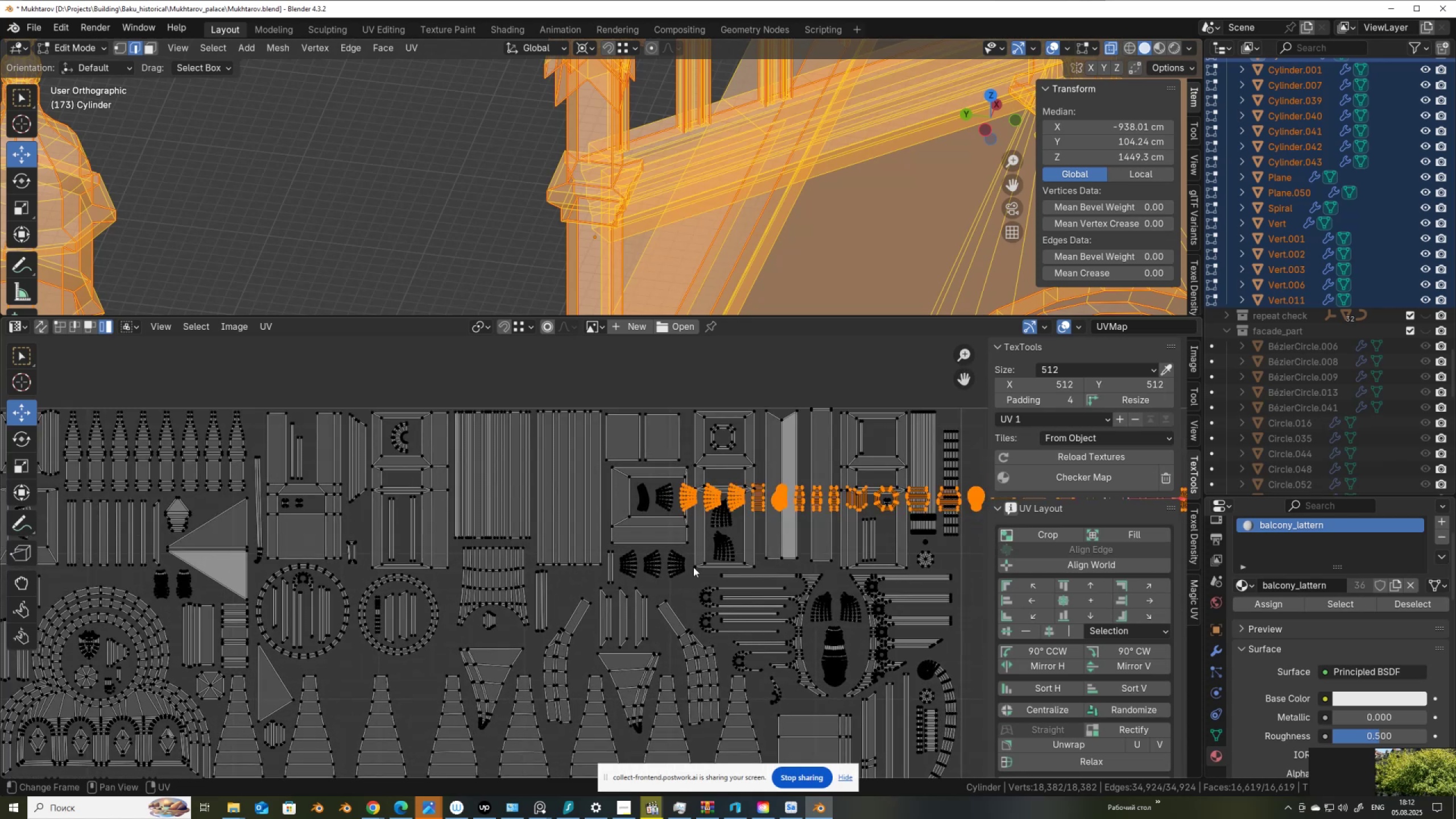 
key(G)
 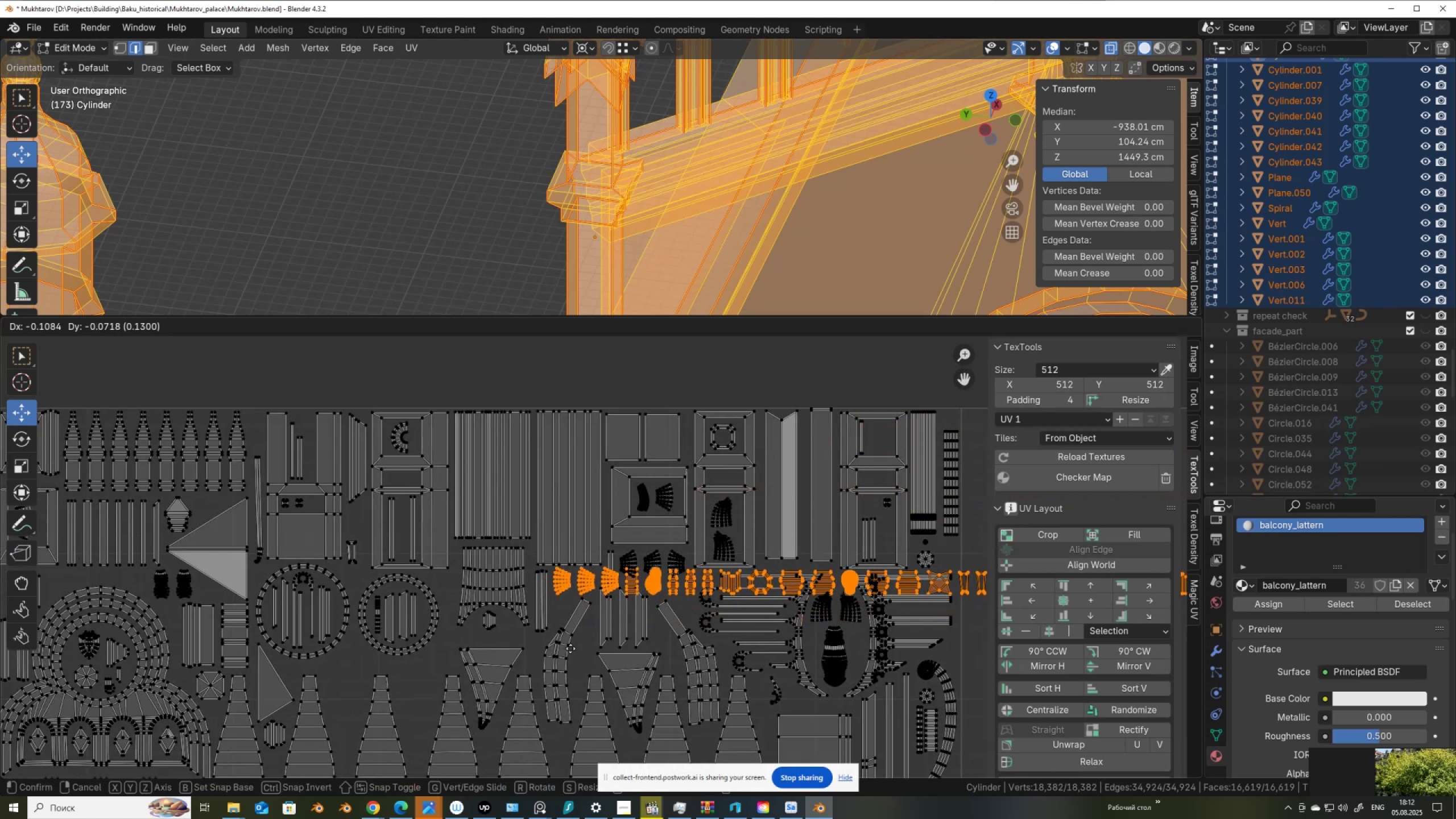 
left_click([570, 650])
 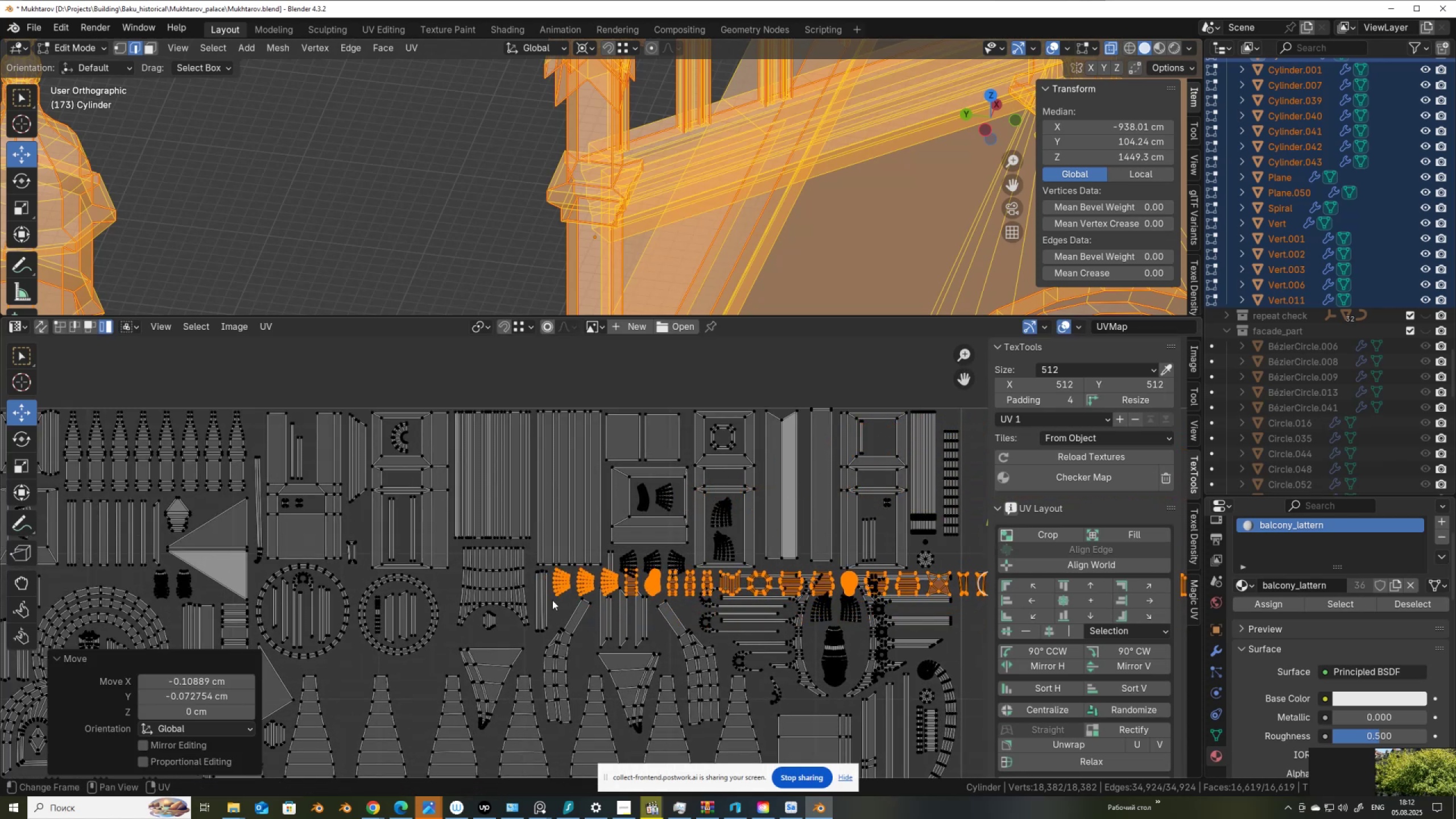 
hold_key(key=ControlLeft, duration=0.66)
left_click_drag(start_coordinate=[559, 580], to_coordinate=[593, 603])
 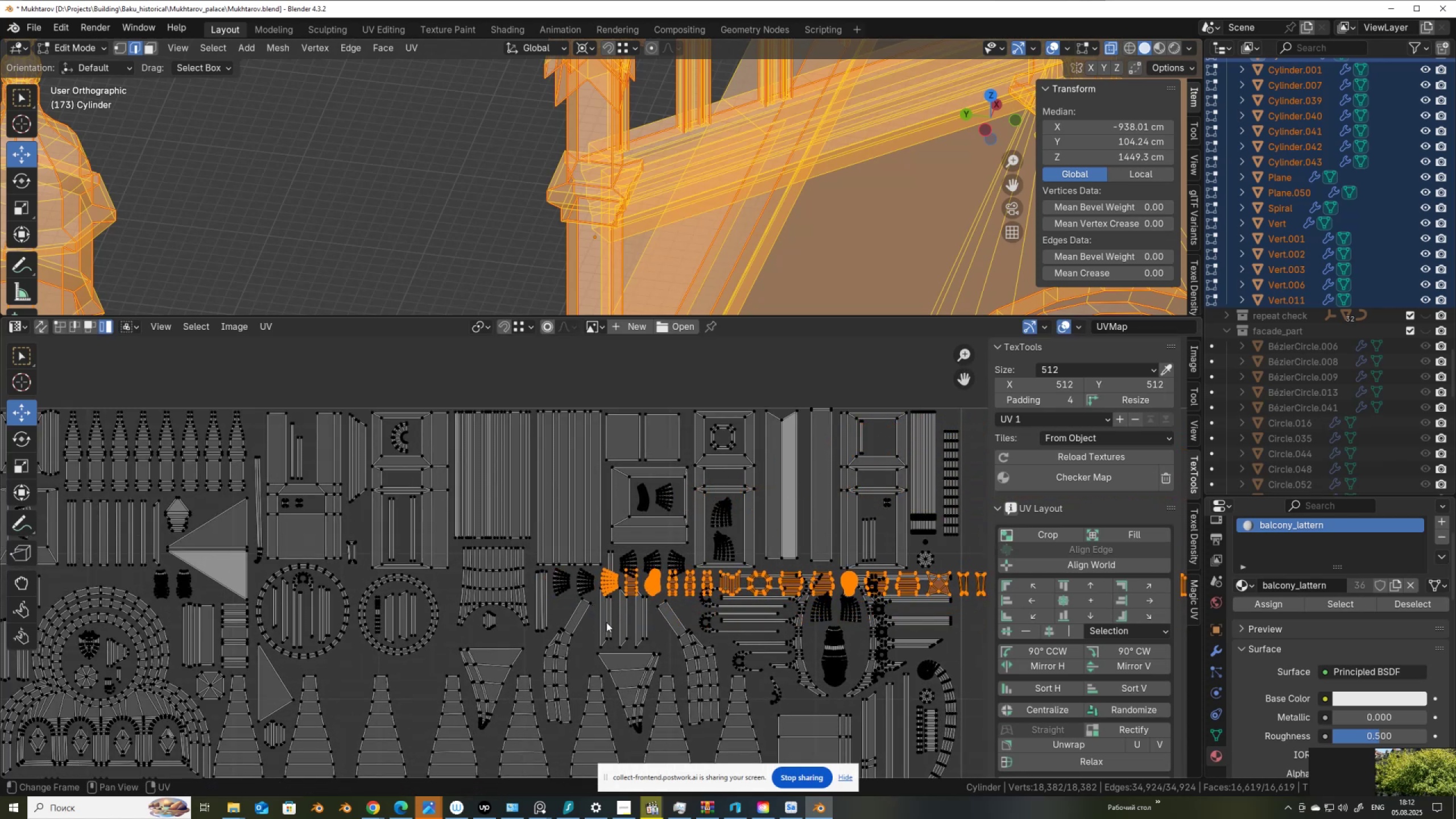 
key(G)
 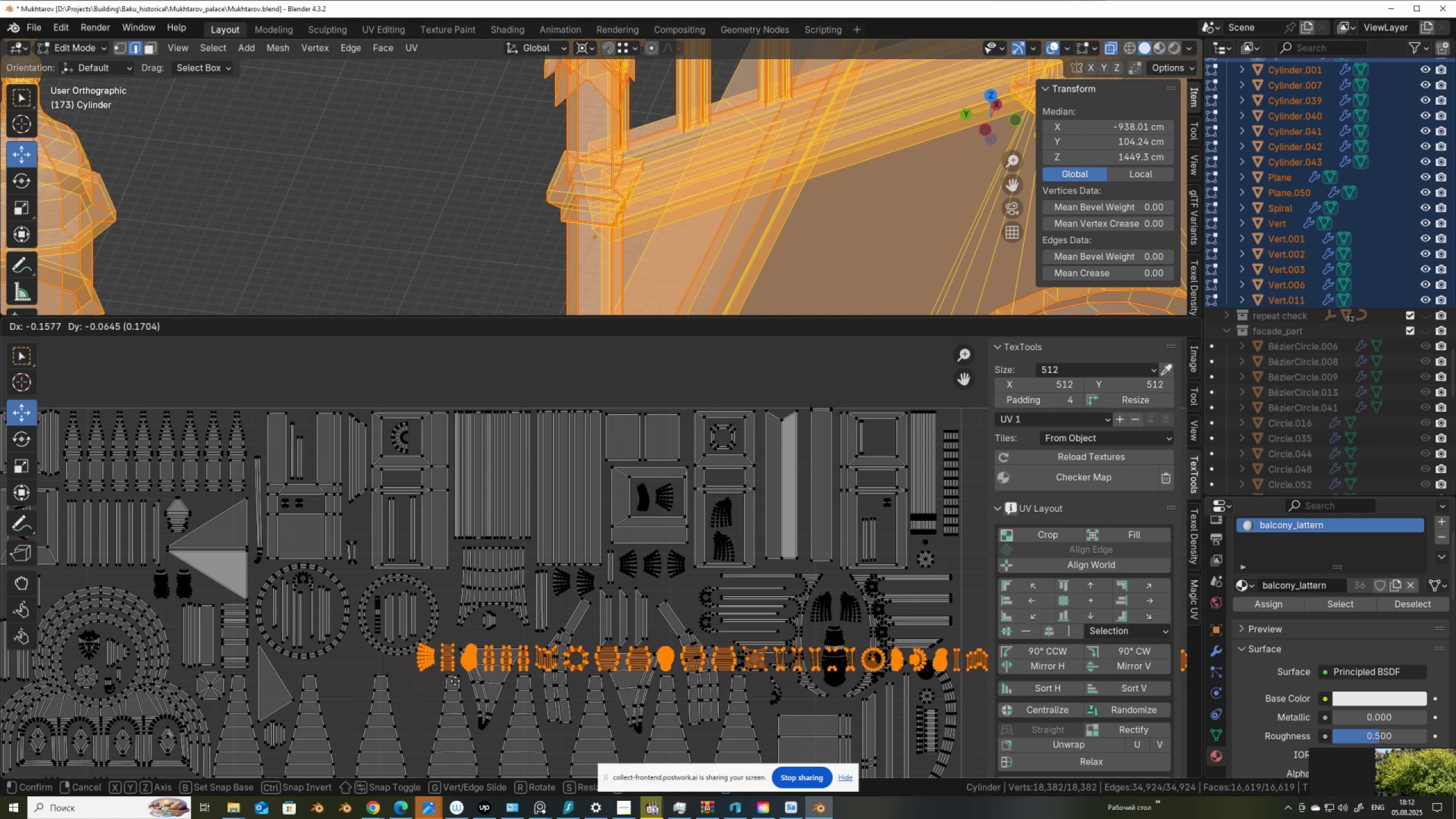 
left_click([457, 678])
 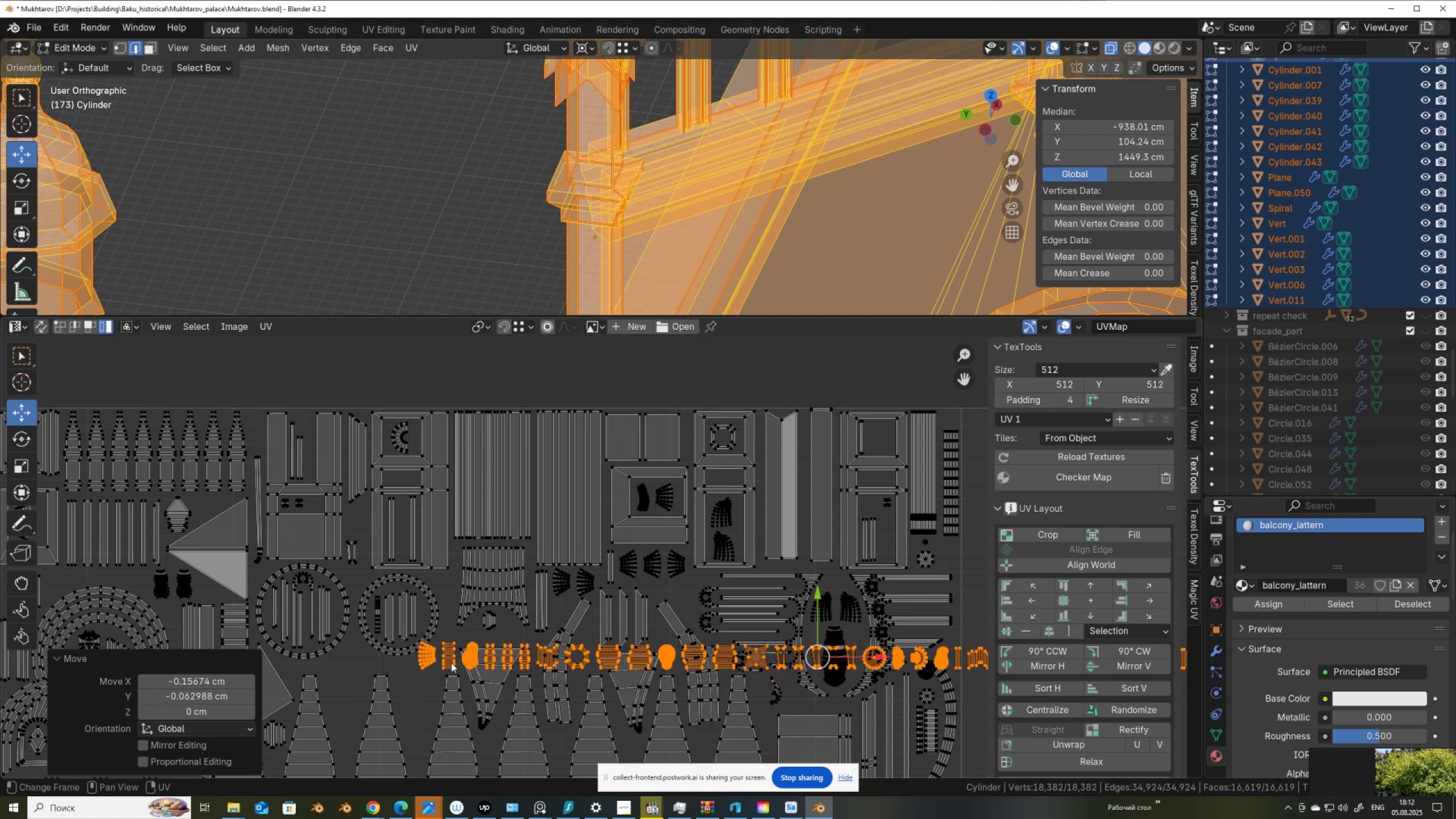 
hold_key(key=ControlLeft, duration=0.79)
left_click_drag(start_coordinate=[451, 663], to_coordinate=[457, 675])
 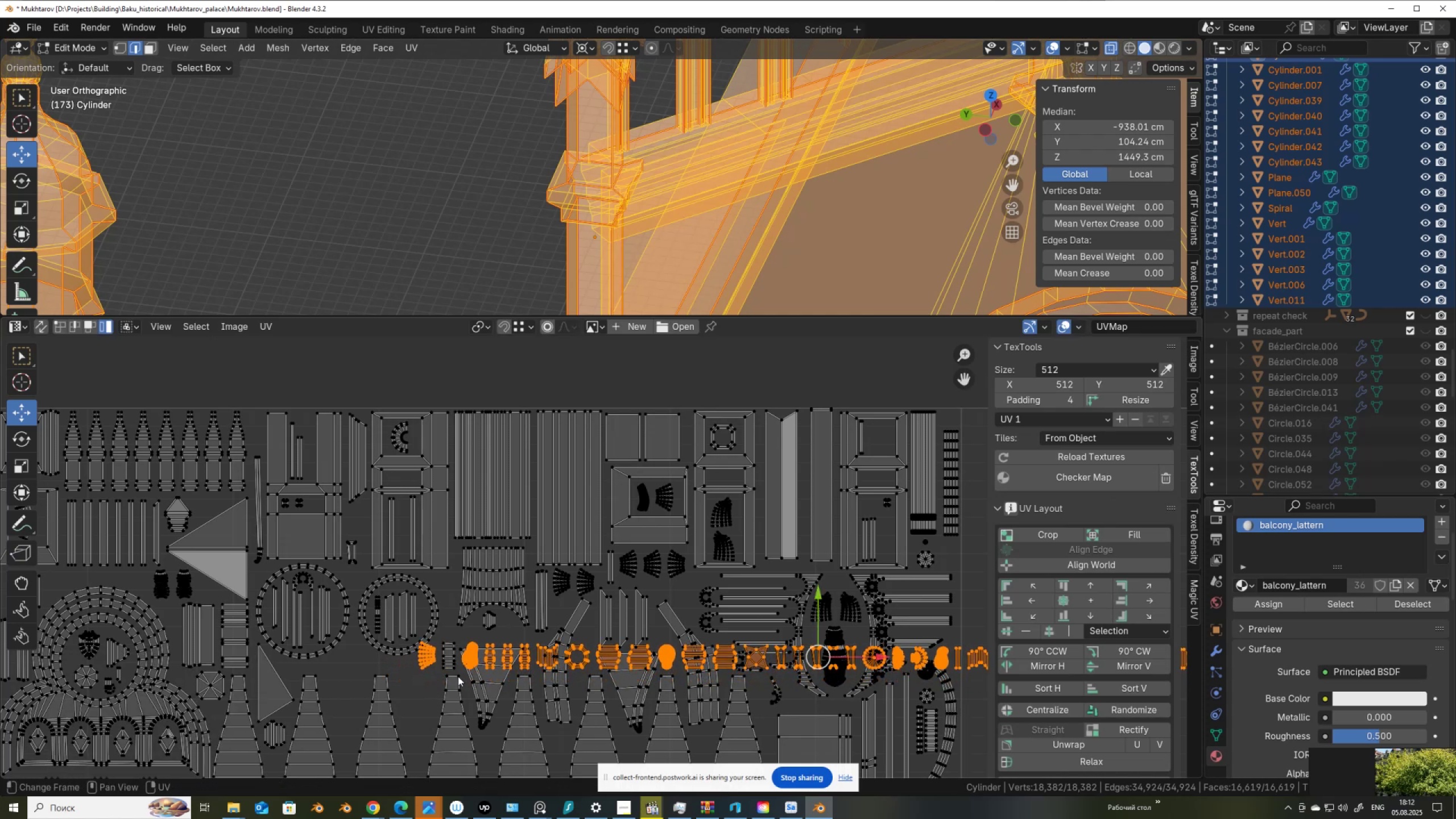 
key(G)
 